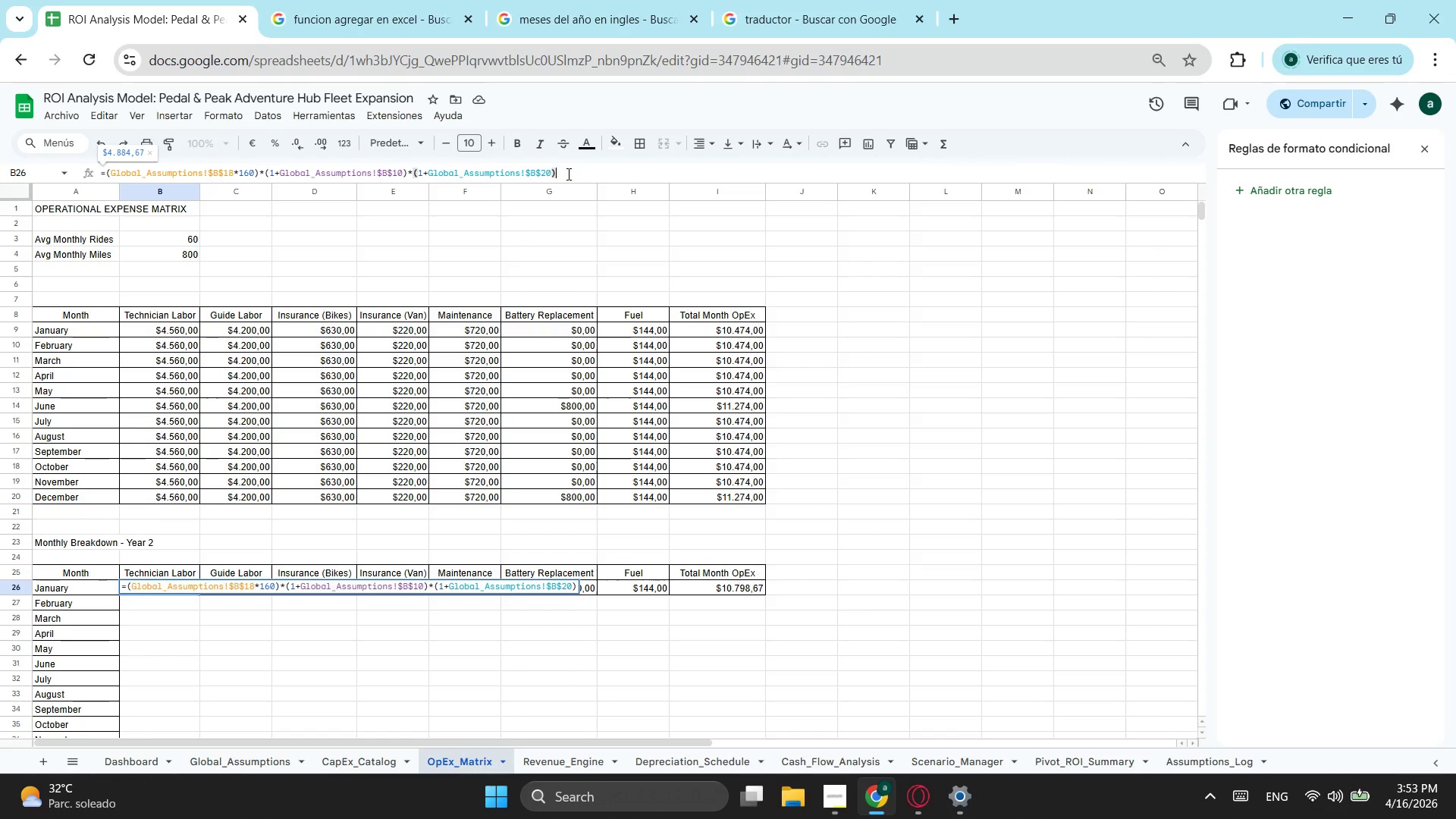 
key(Enter)
 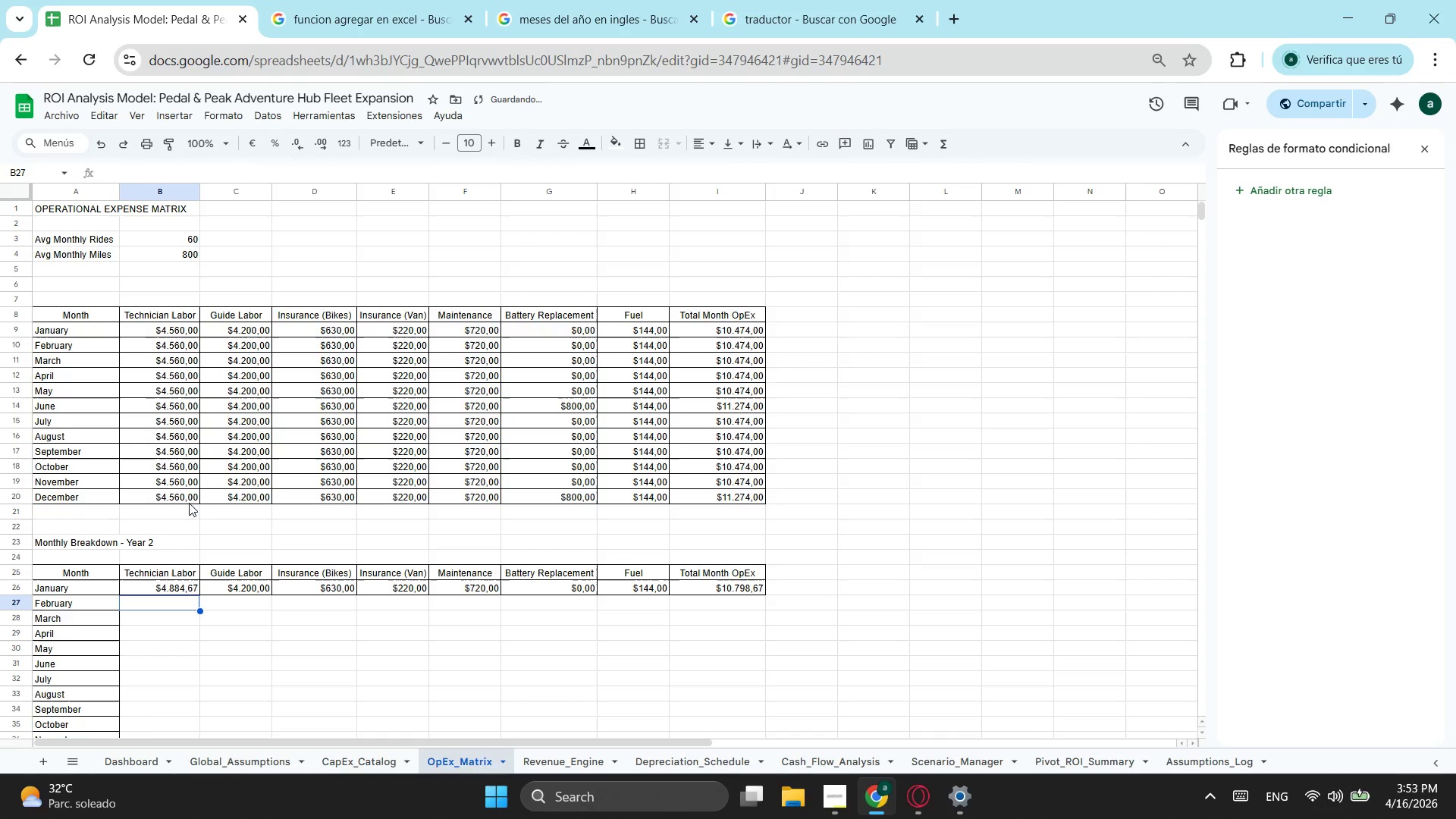 
left_click([175, 589])
 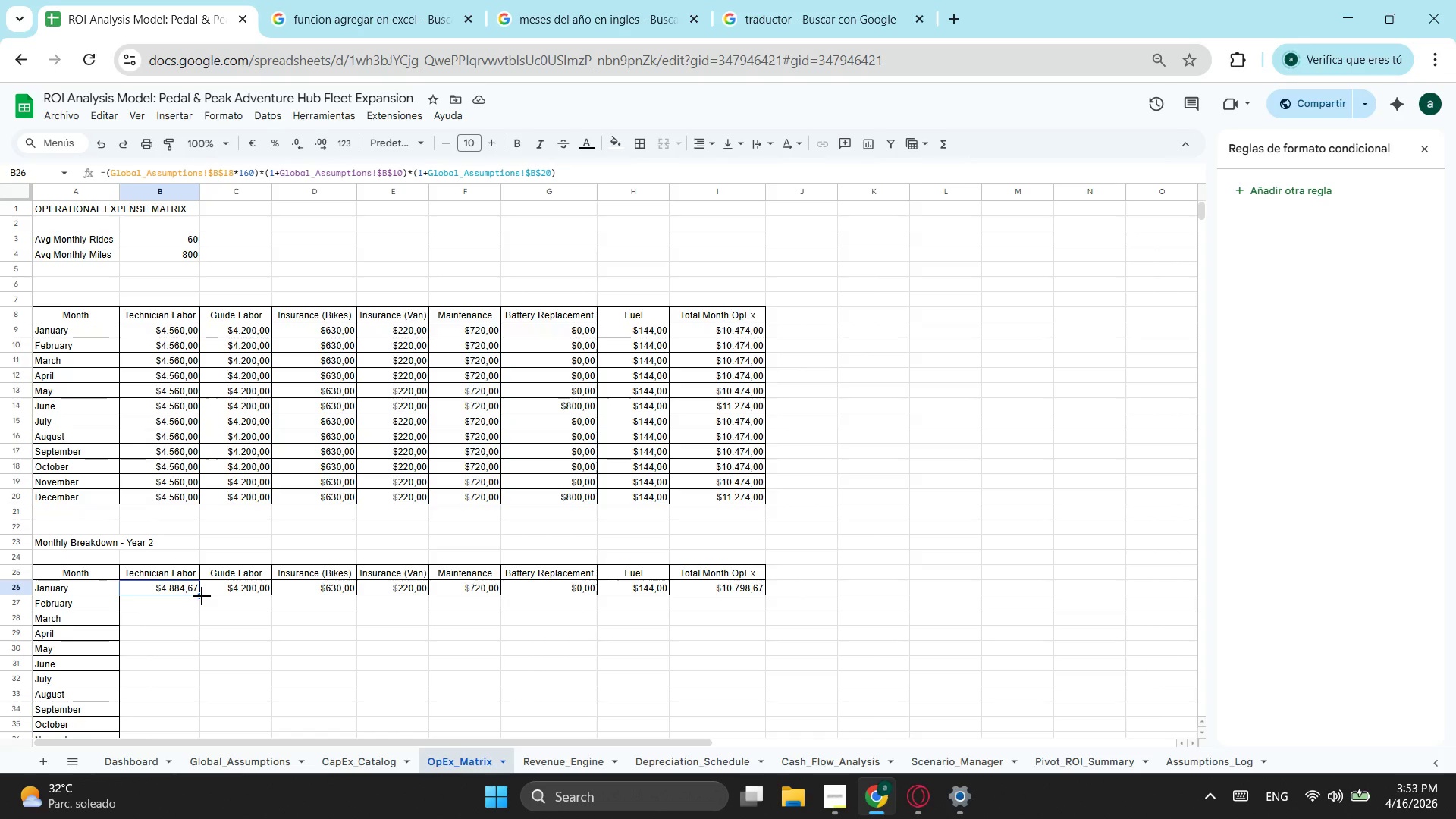 
scroll: coordinate [199, 592], scroll_direction: down, amount: 1.0
 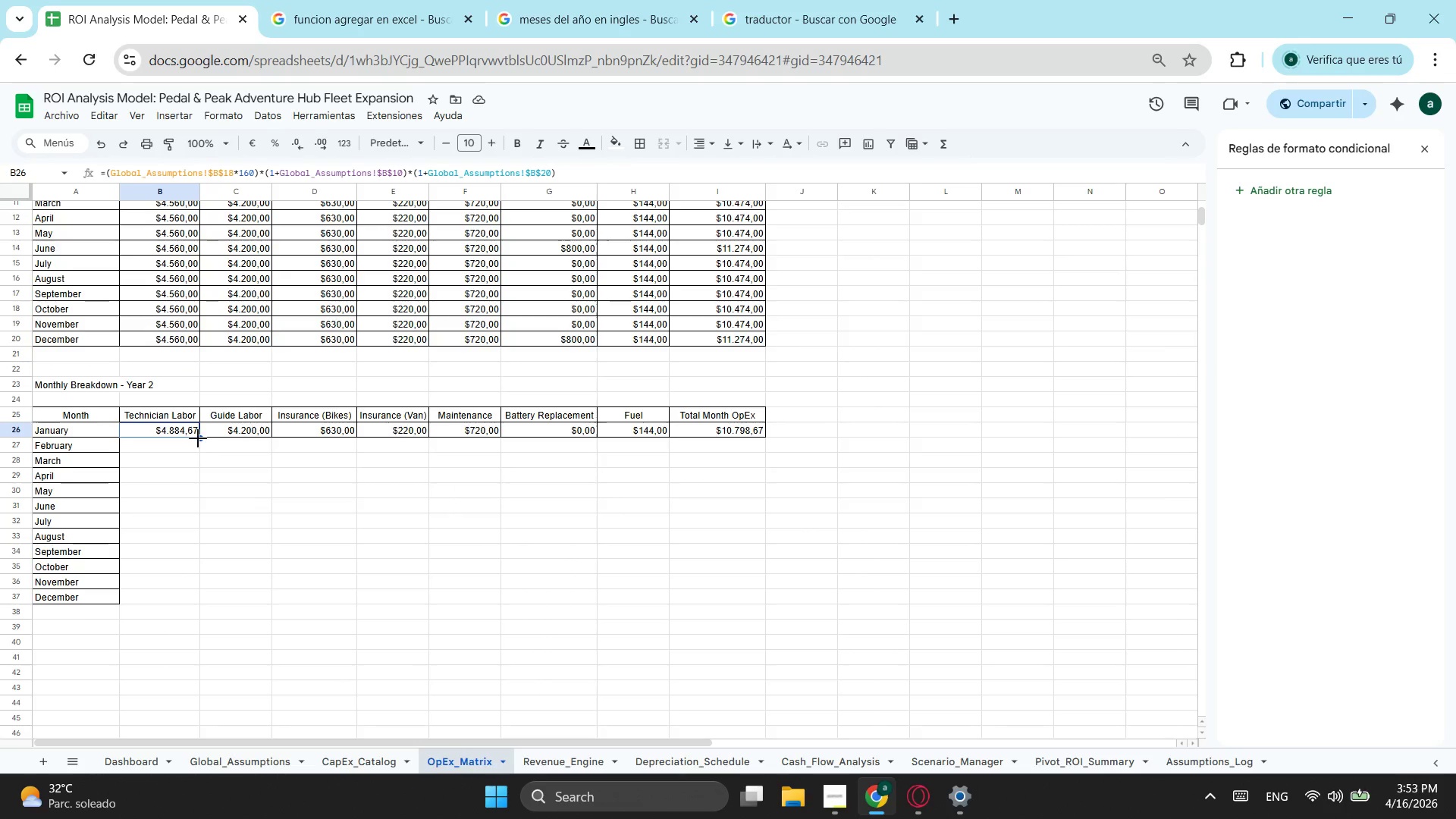 
left_click_drag(start_coordinate=[198, 437], to_coordinate=[176, 597])
 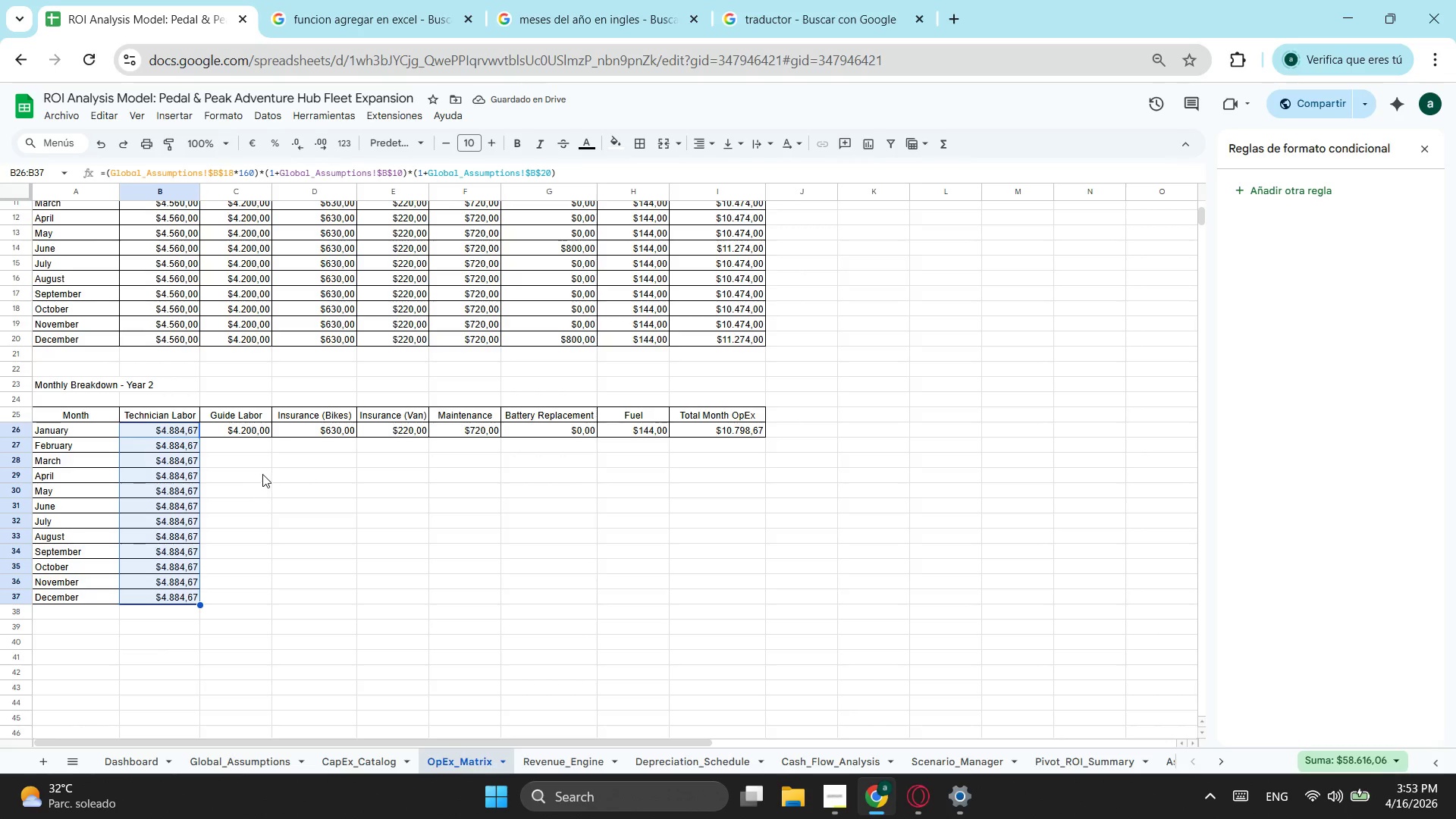 
wait(6.94)
 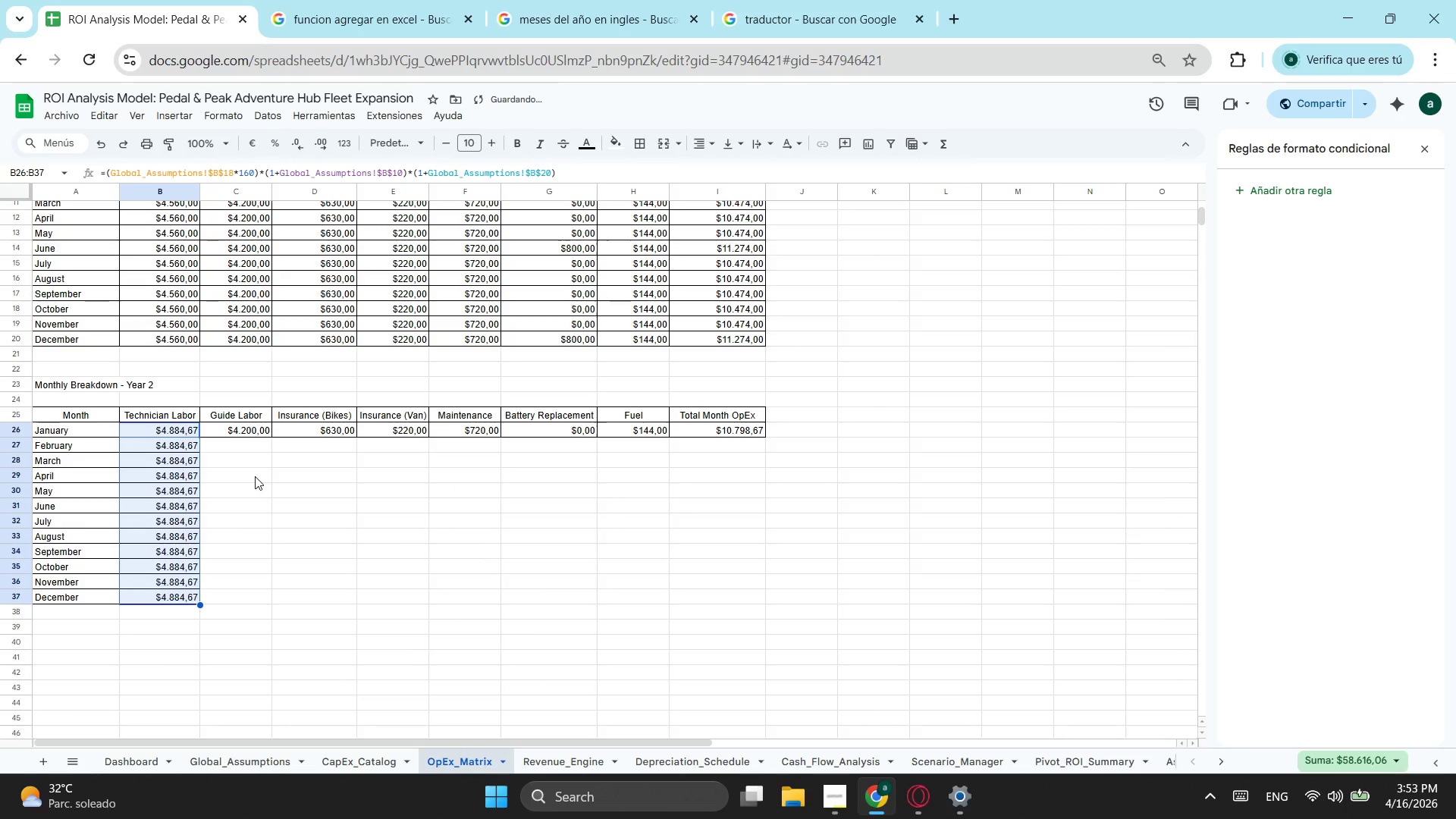 
left_click([248, 430])
 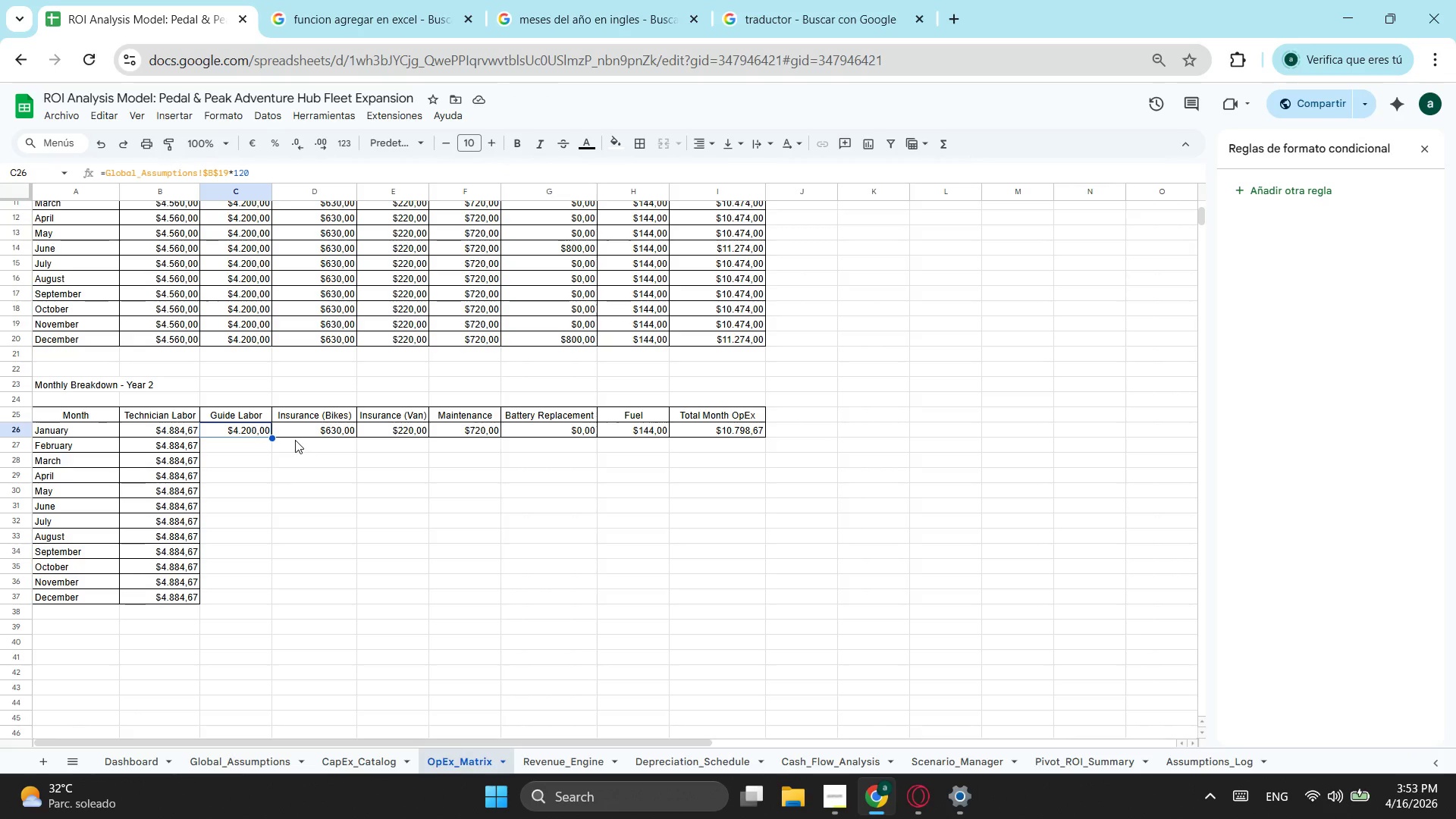 
wait(5.11)
 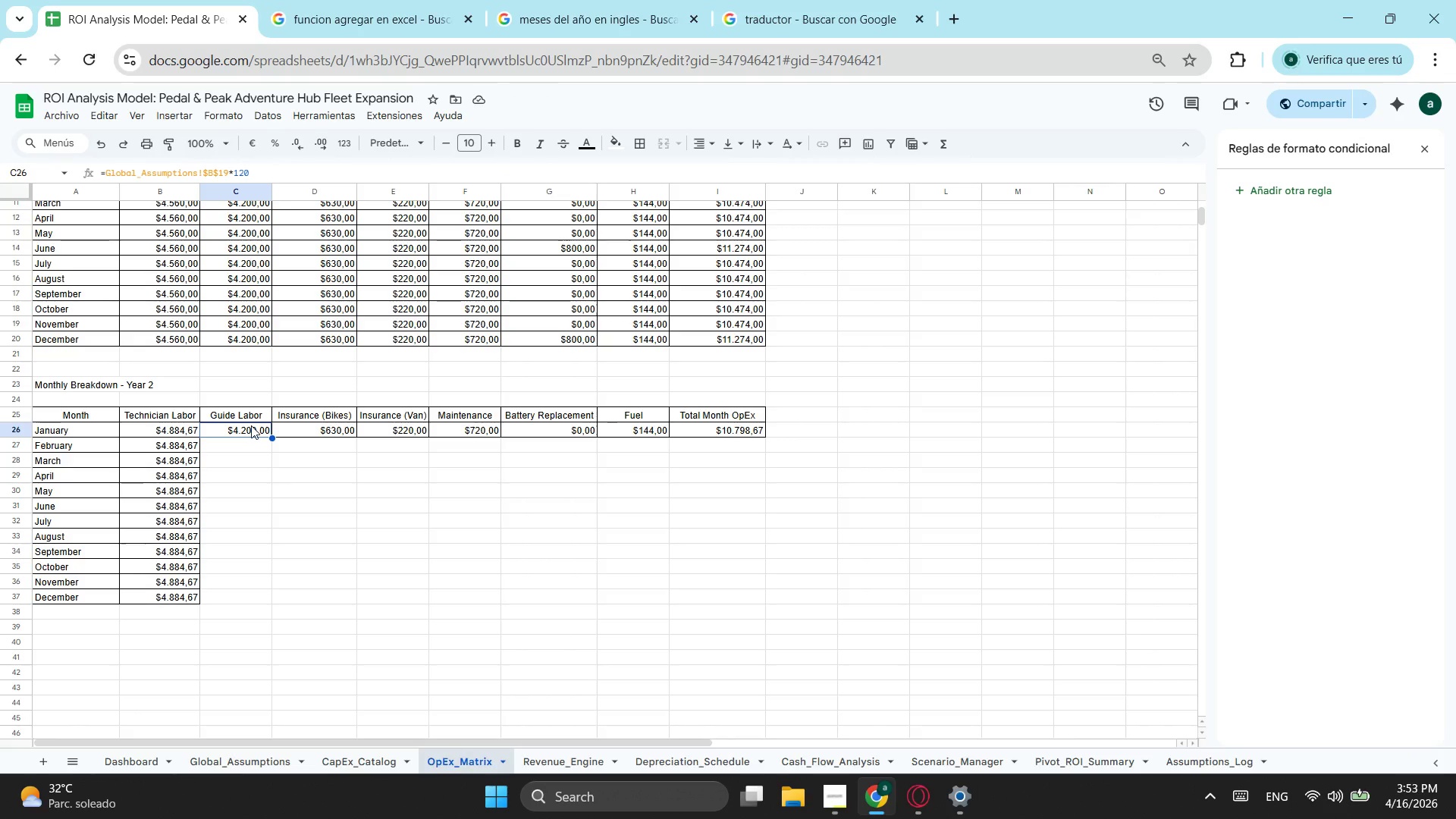 
left_click([172, 426])
 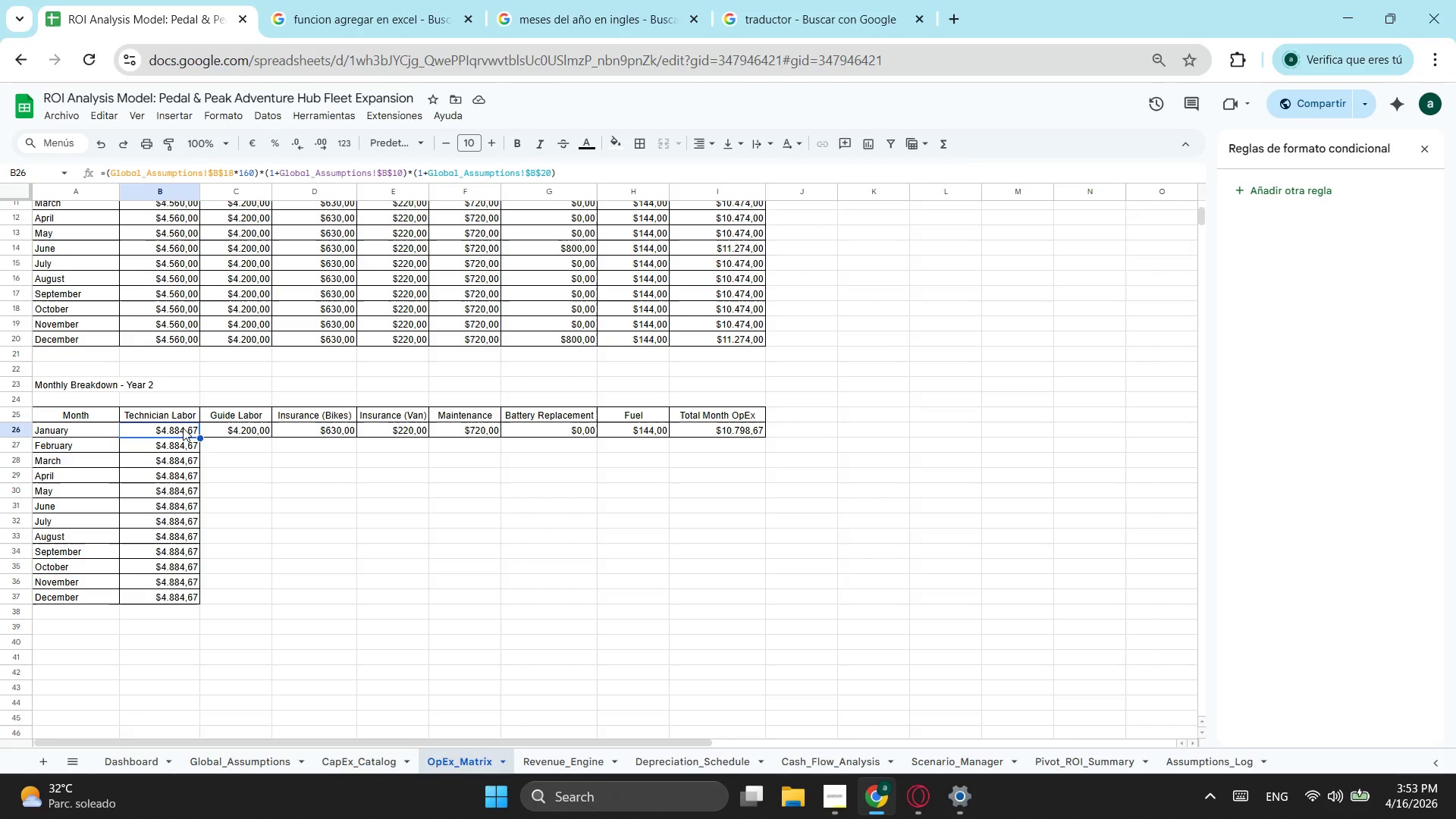 
left_click([264, 431])
 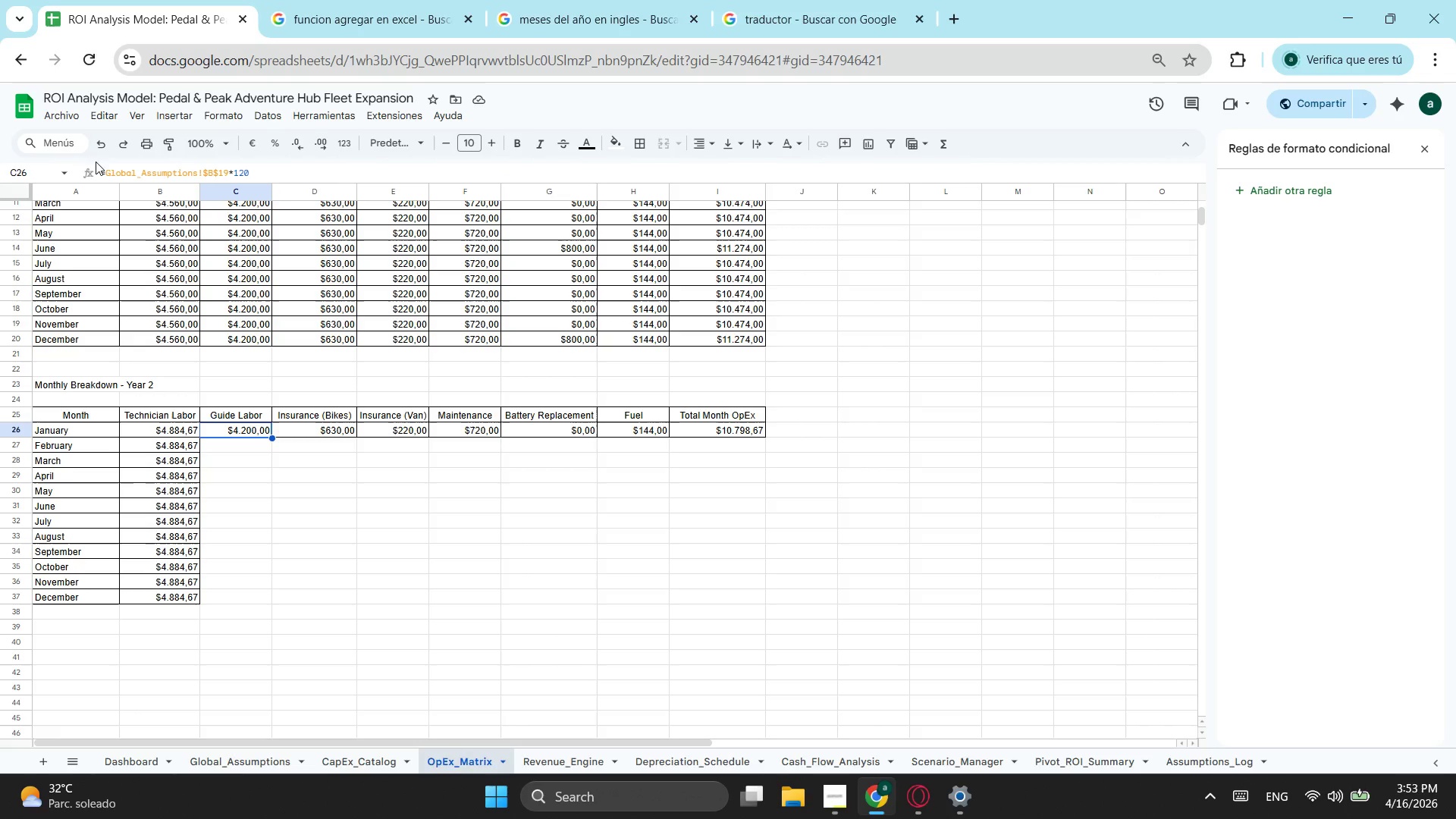 
left_click([105, 169])
 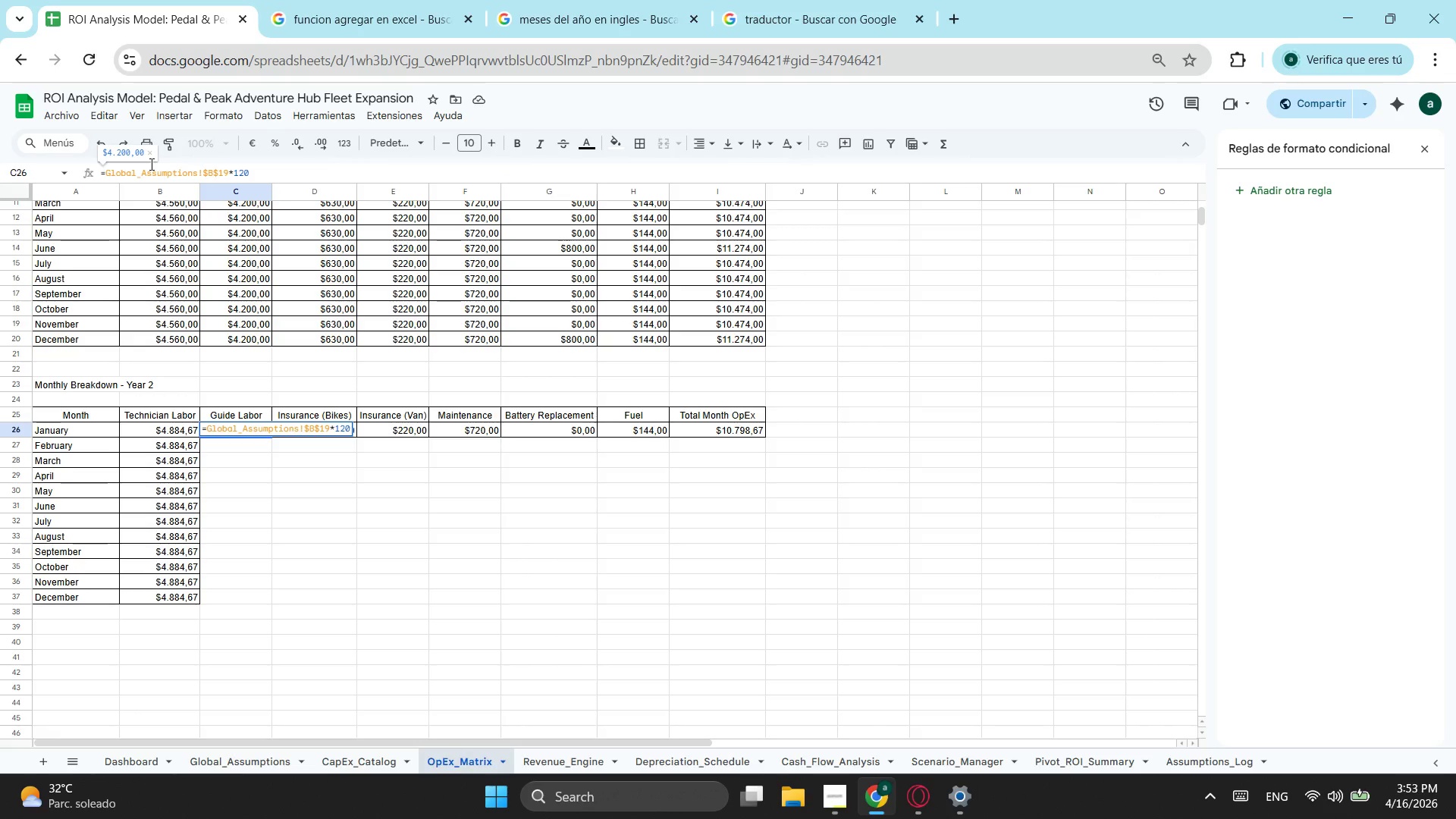 
key(Shift+ShiftLeft)
 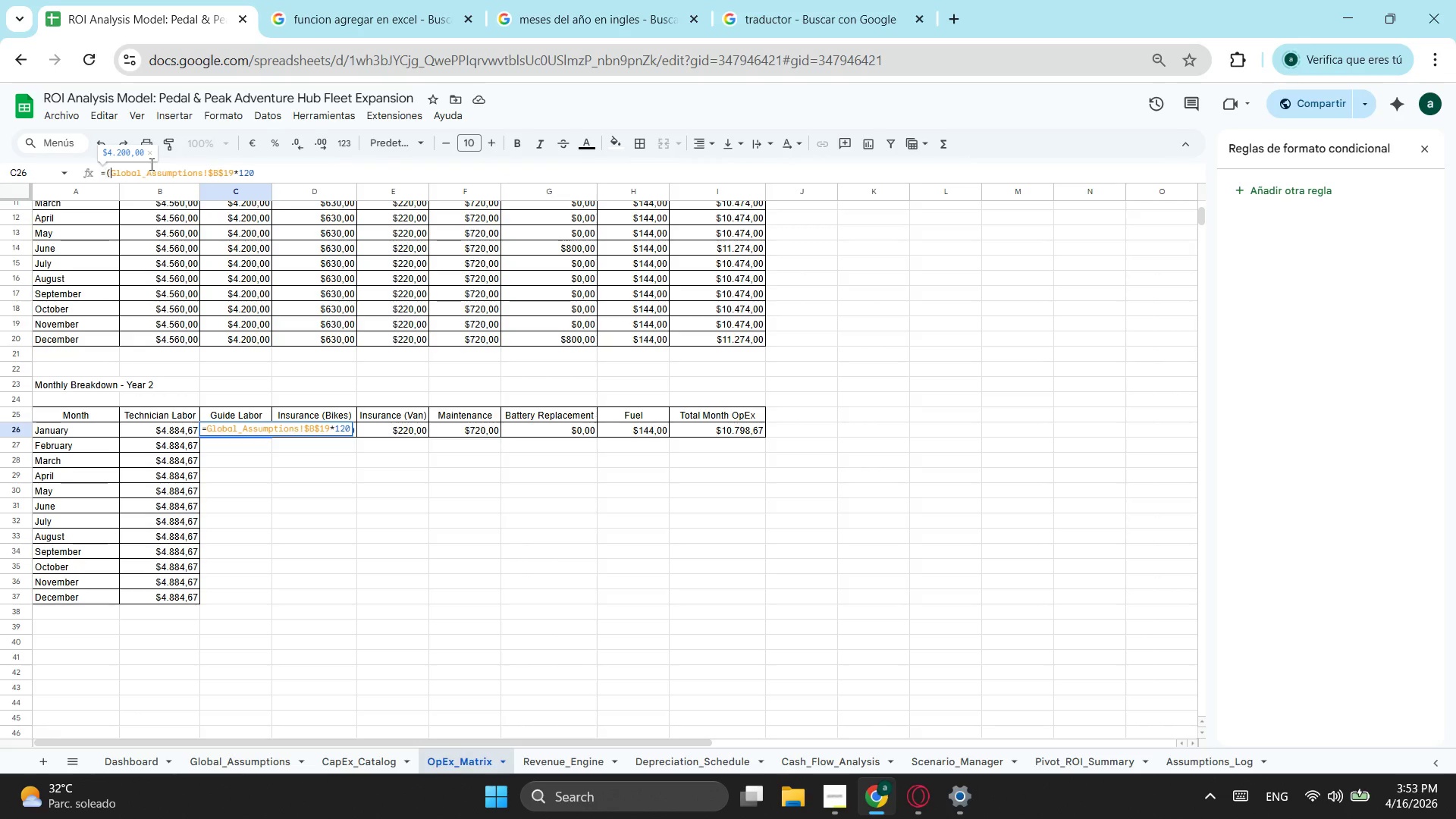 
key(Shift+9)
 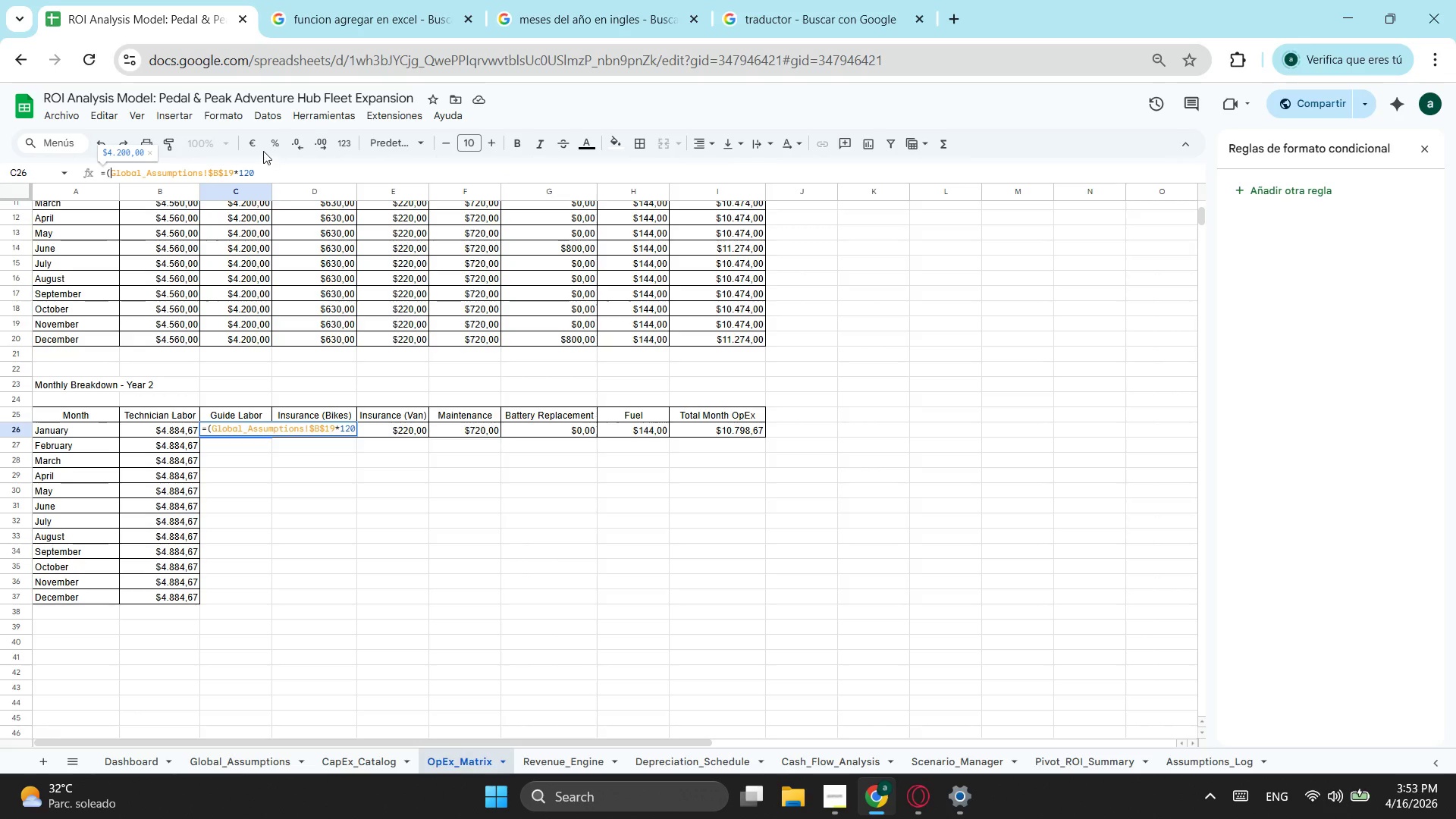 
left_click([273, 166])
 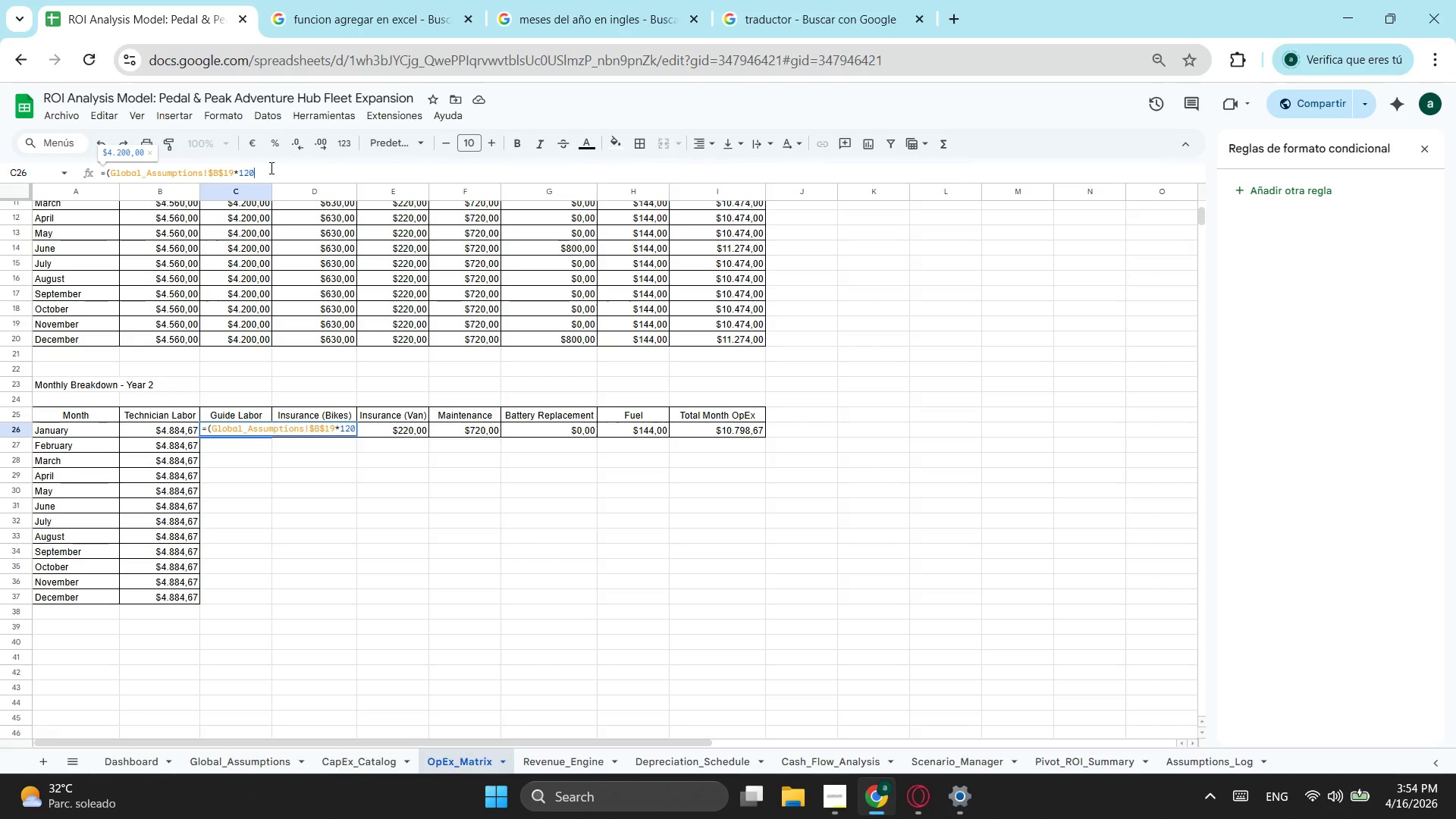 
key(Shift+0)
 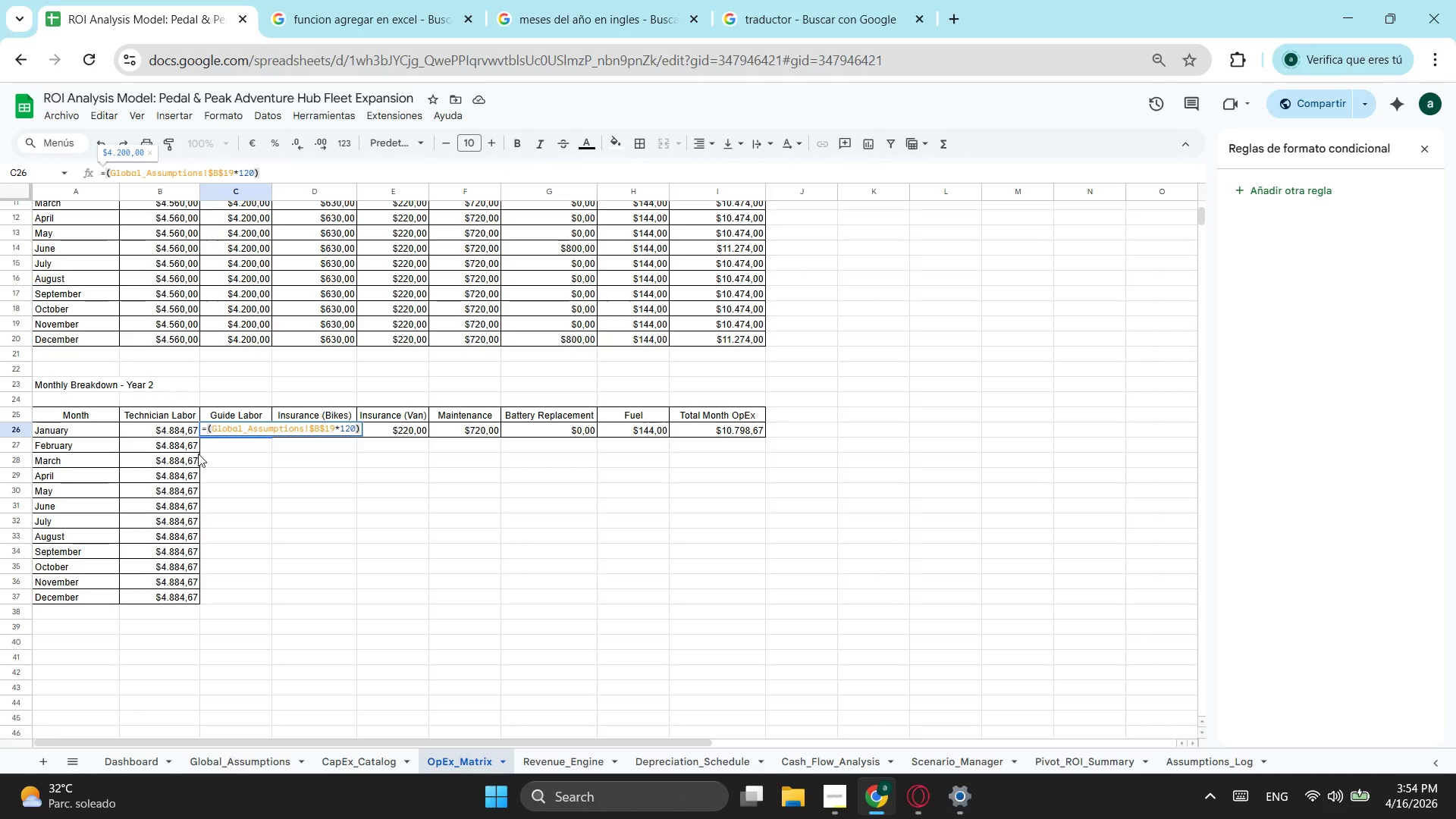 
wait(6.64)
 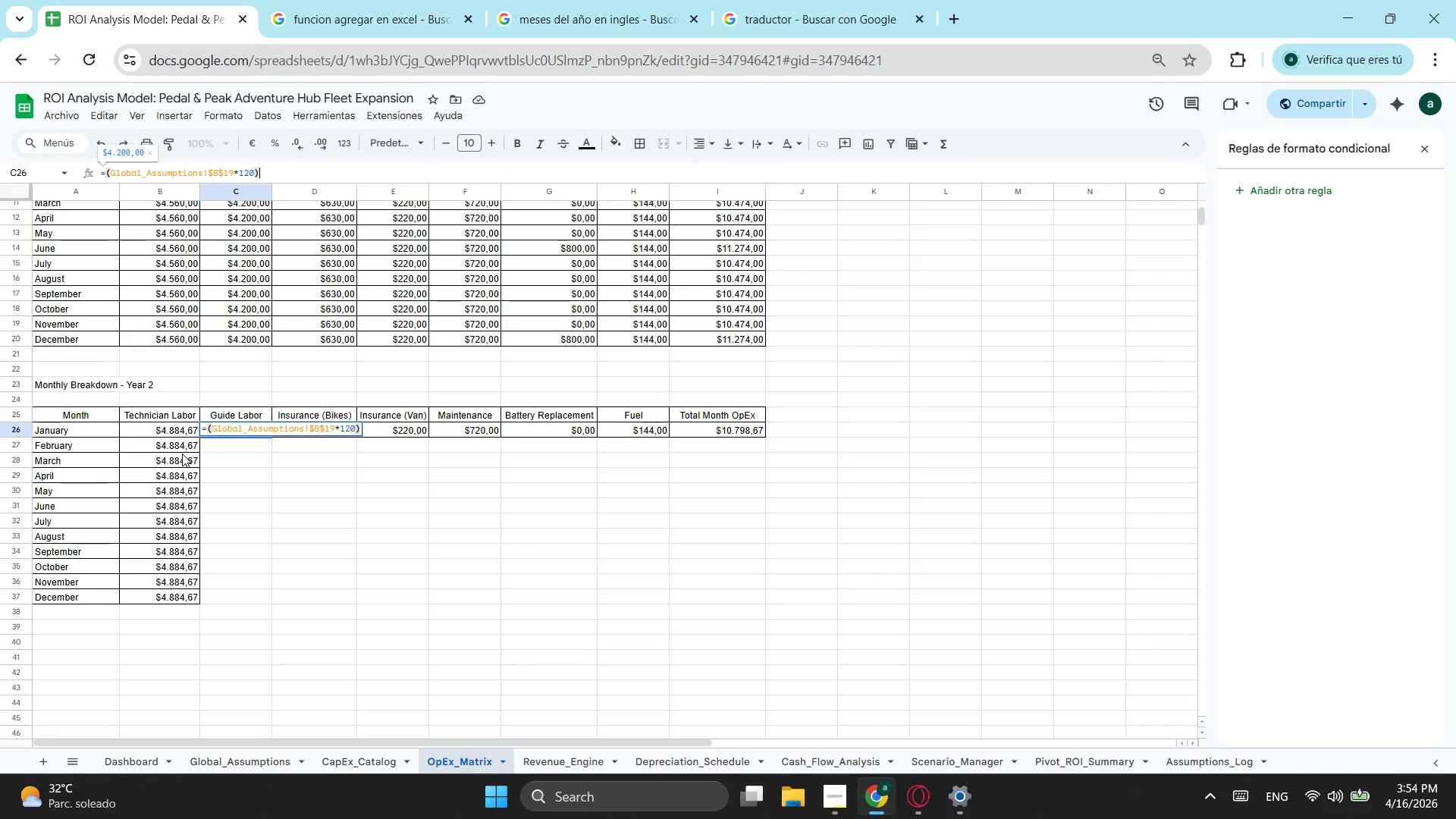 
left_click([280, 170])
 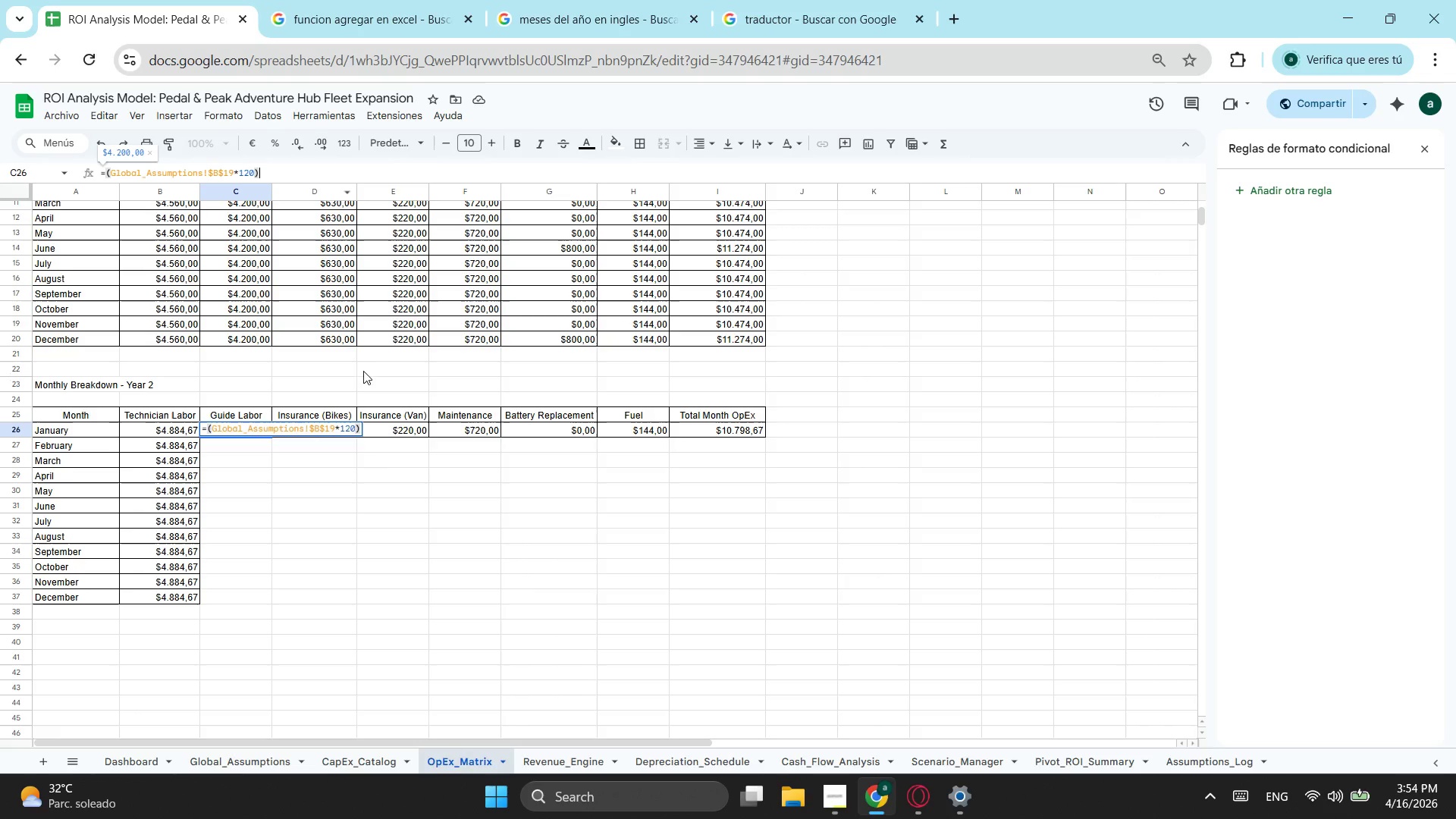 
key(Escape)
 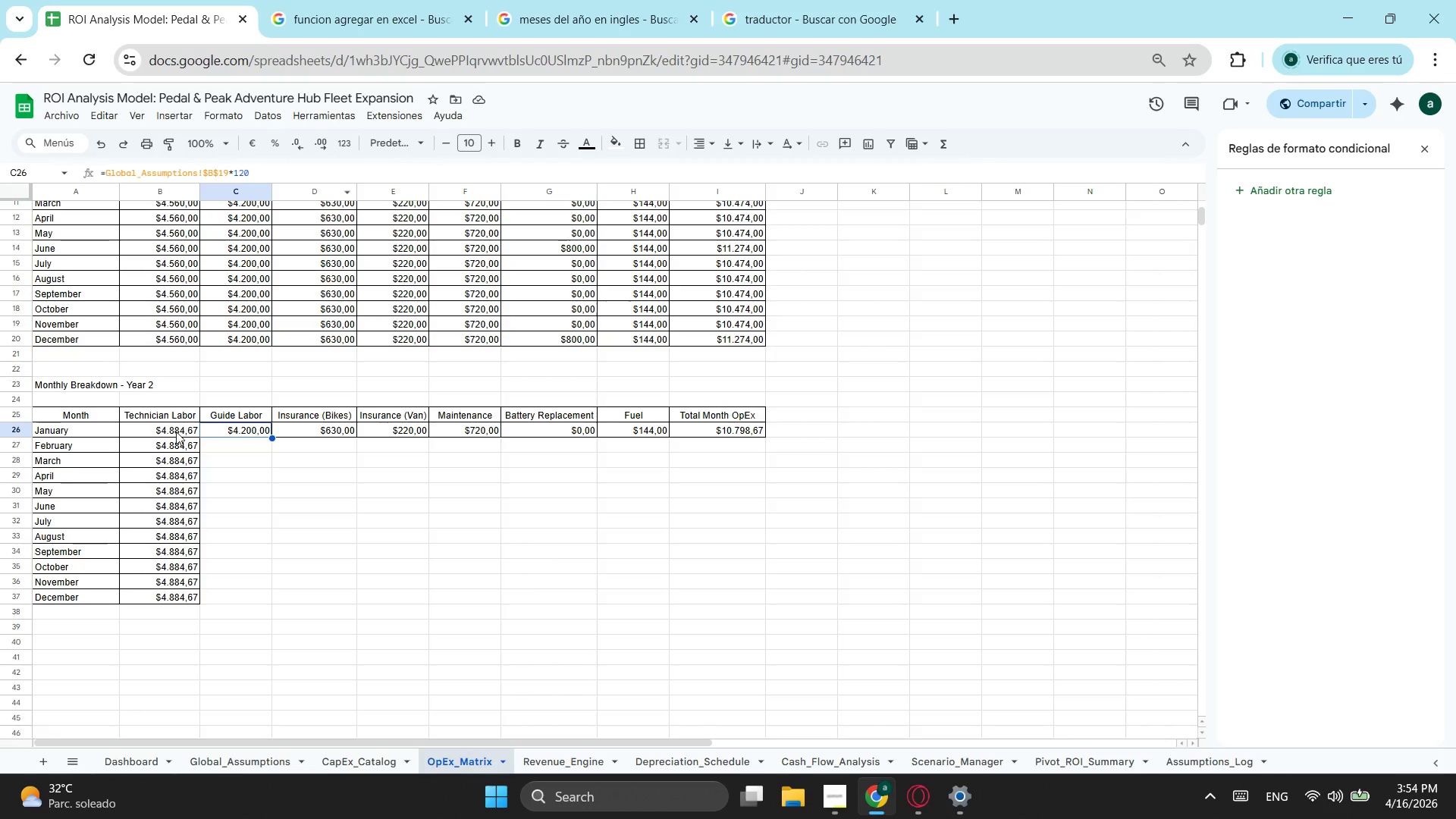 
left_click([176, 431])
 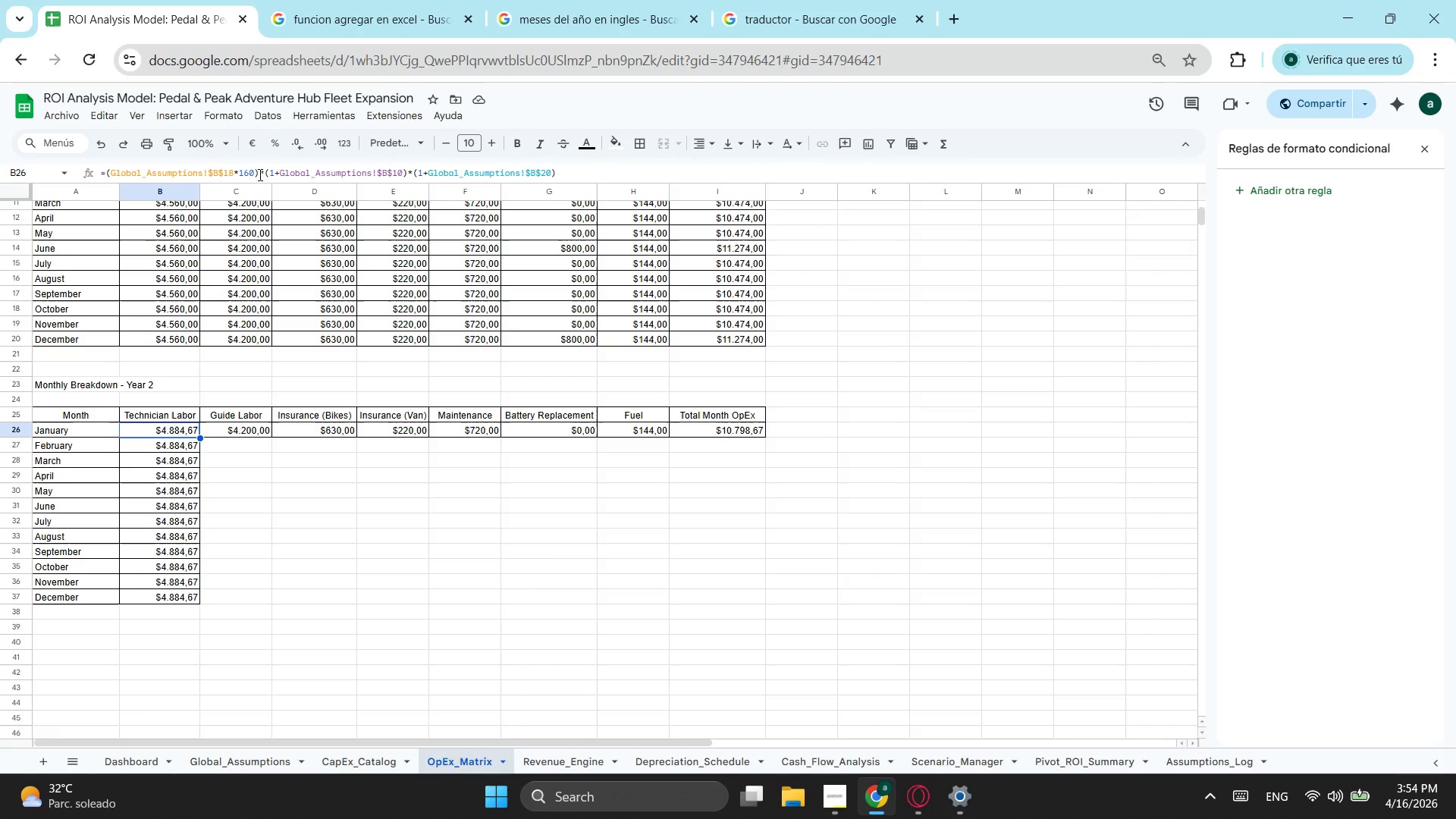 
left_click_drag(start_coordinate=[259, 174], to_coordinate=[591, 164])
 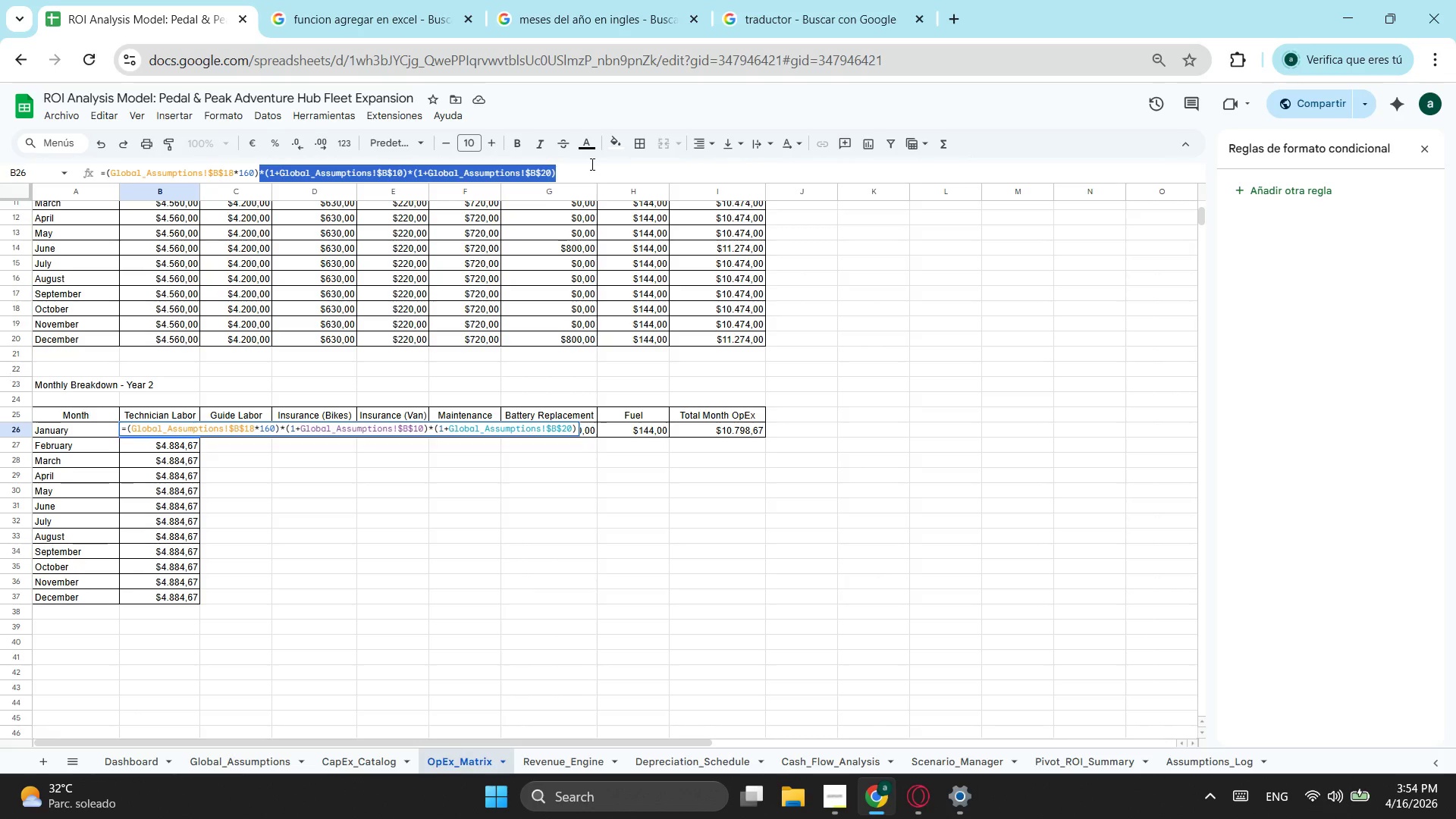 
key(Control+ControlLeft)
 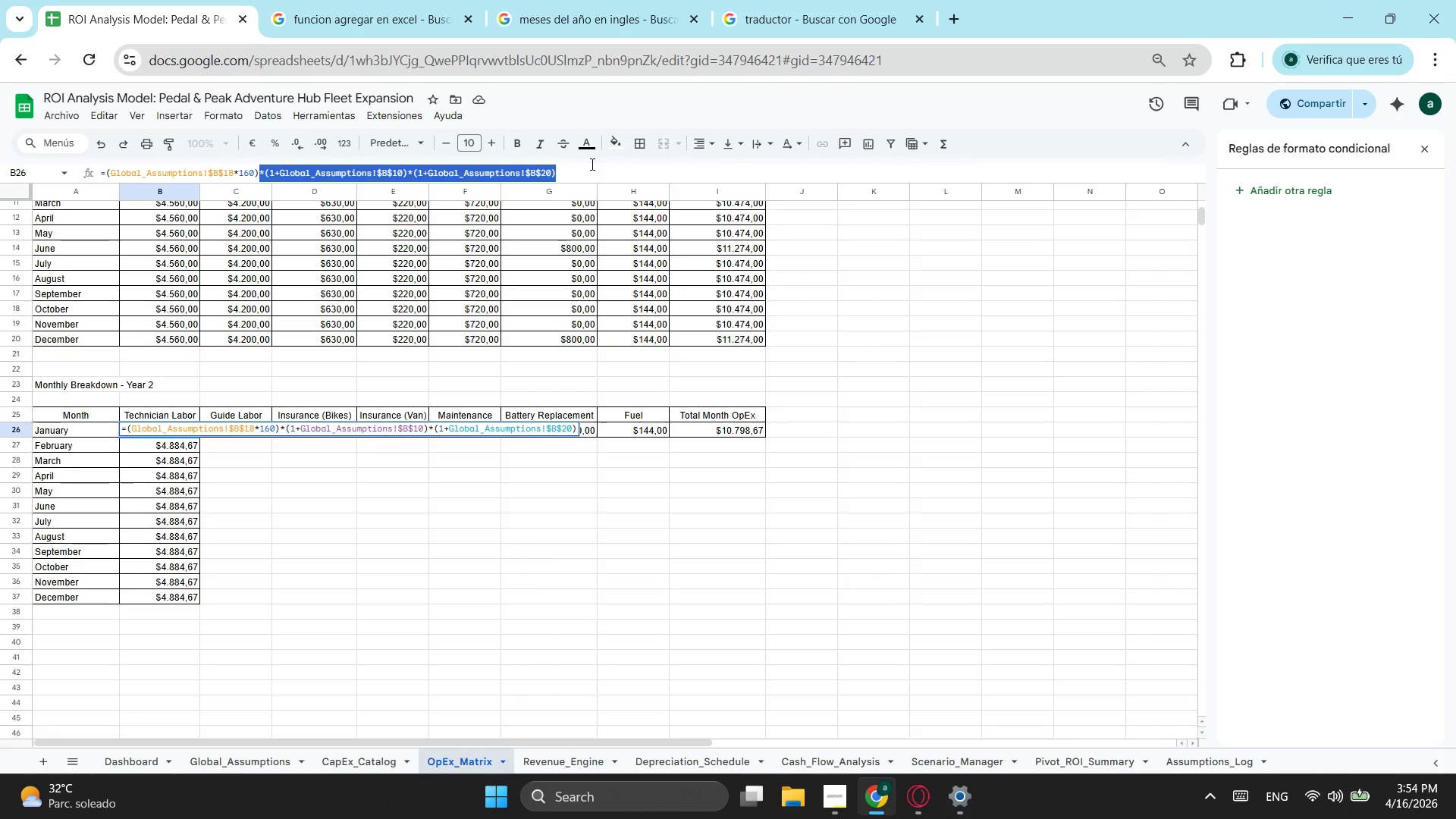 
key(Control+C)
 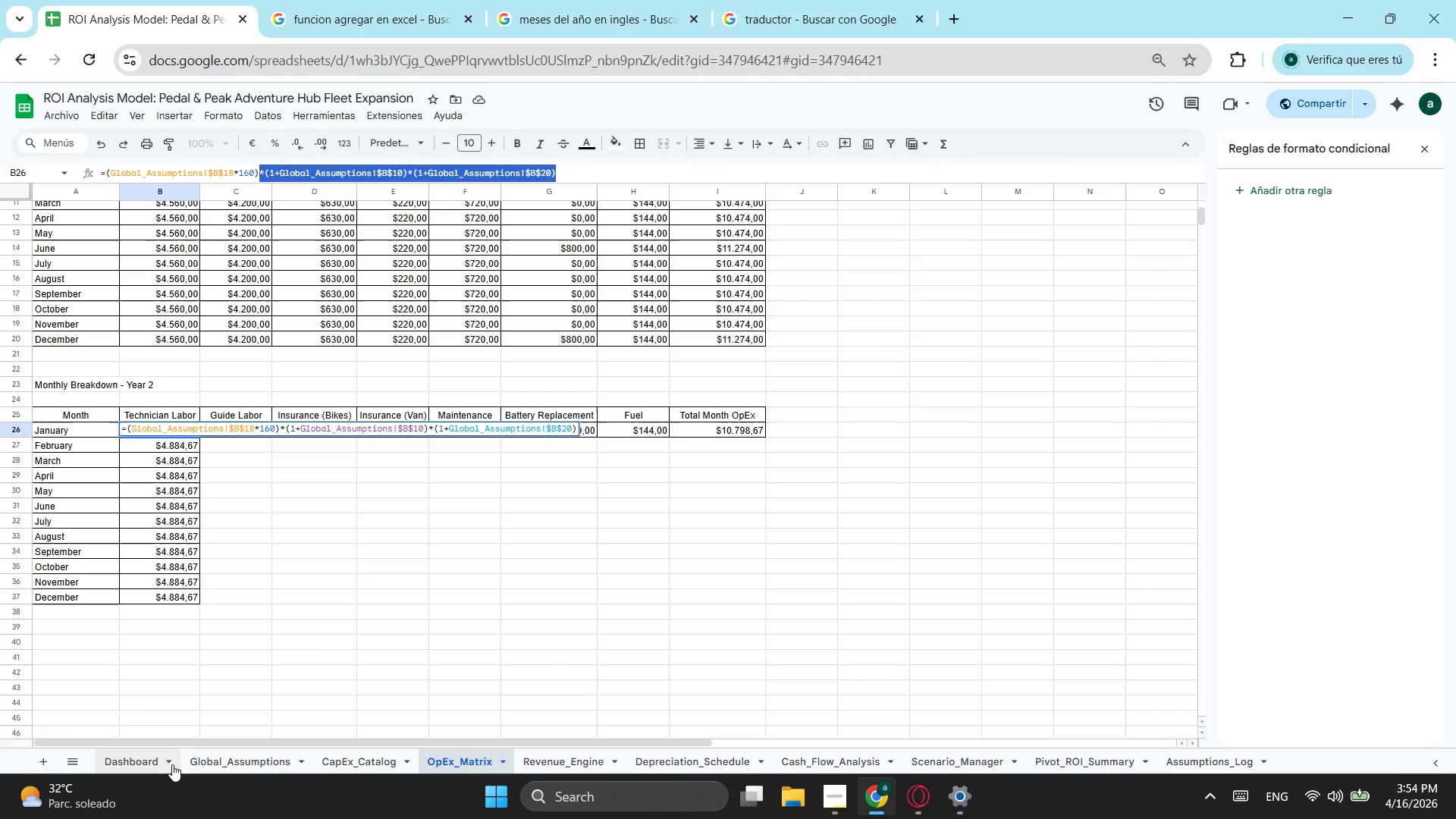 
key(Escape)
 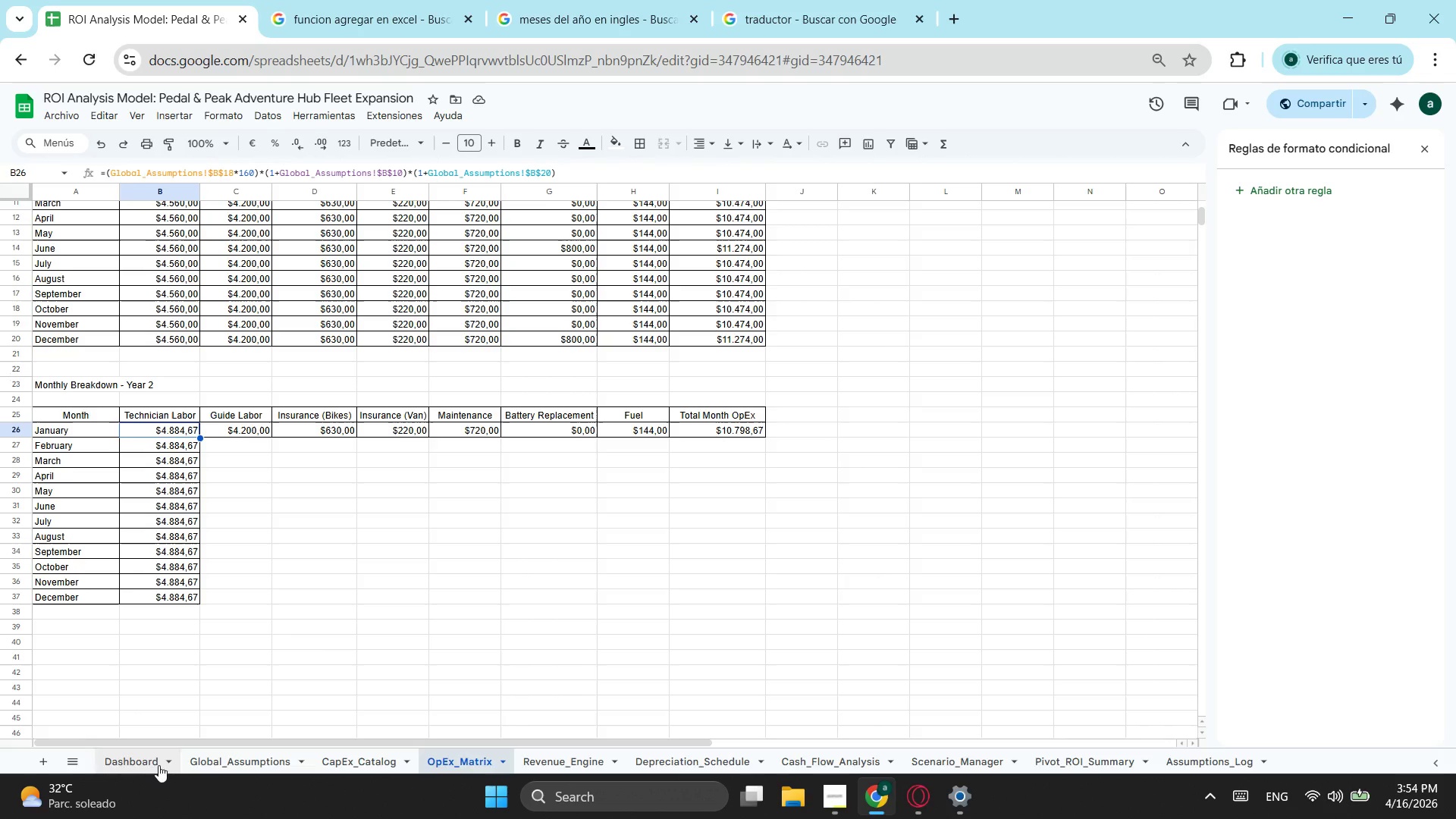 
left_click([224, 761])
 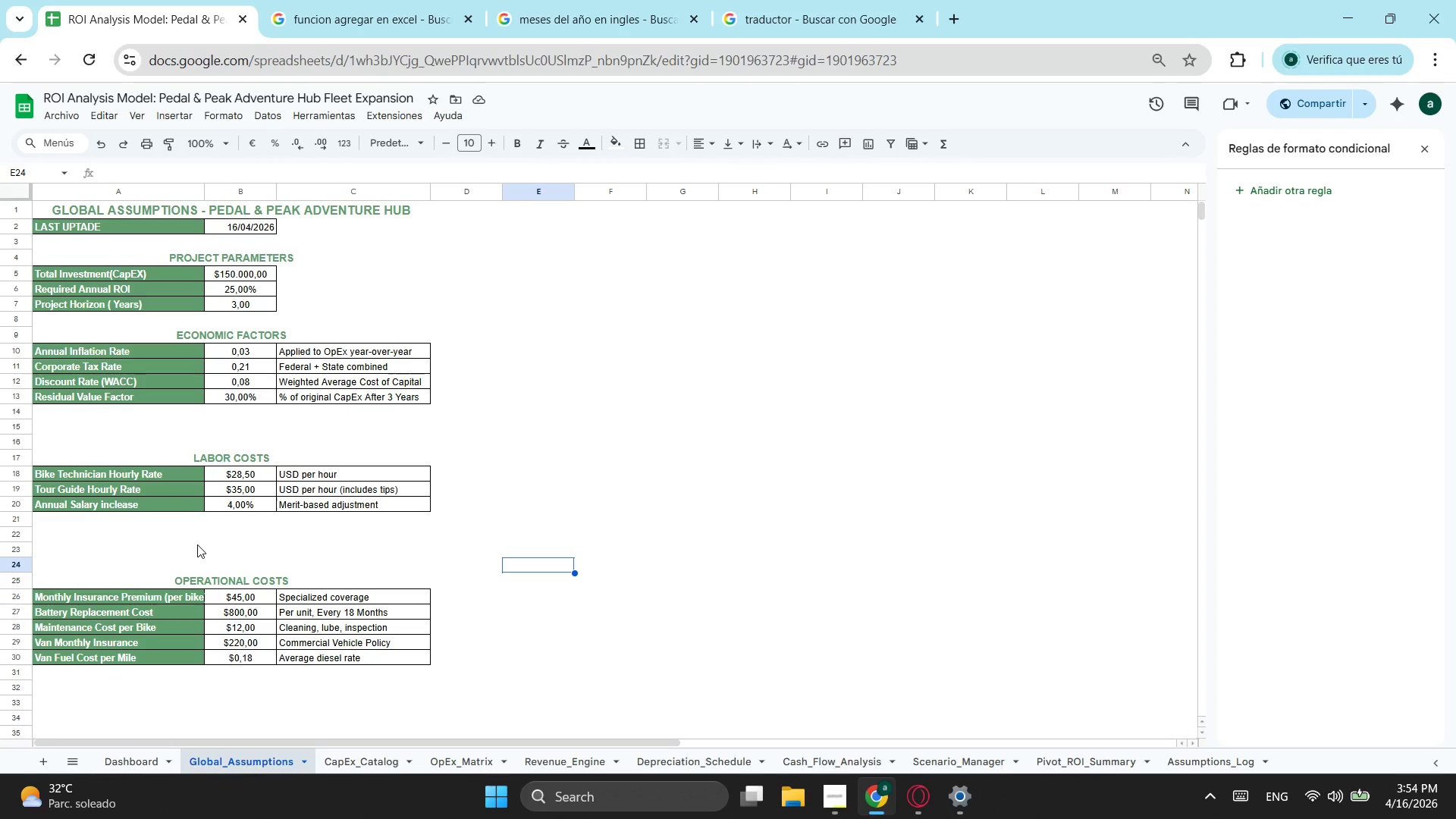 
wait(15.22)
 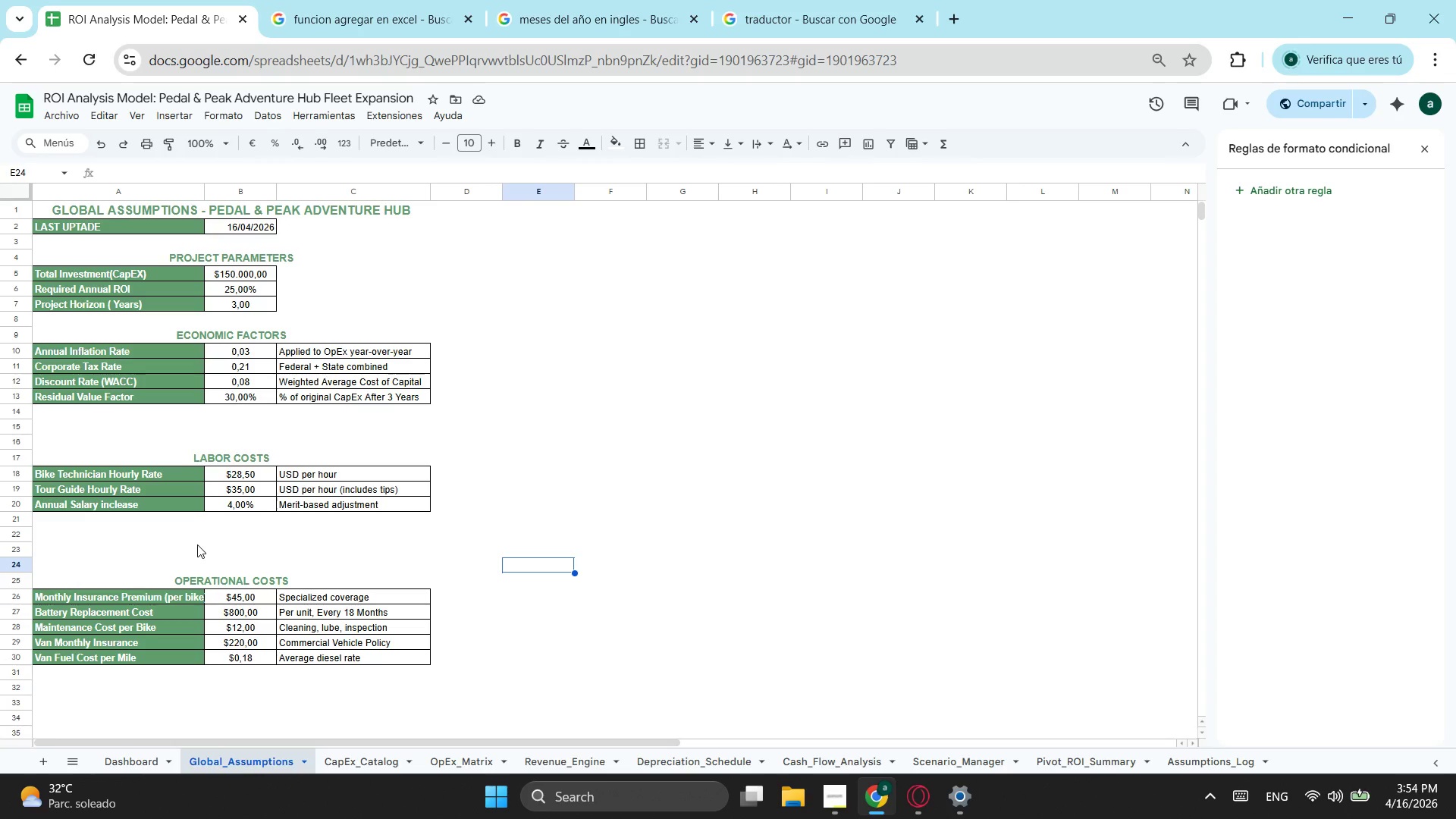 
left_click([381, 770])
 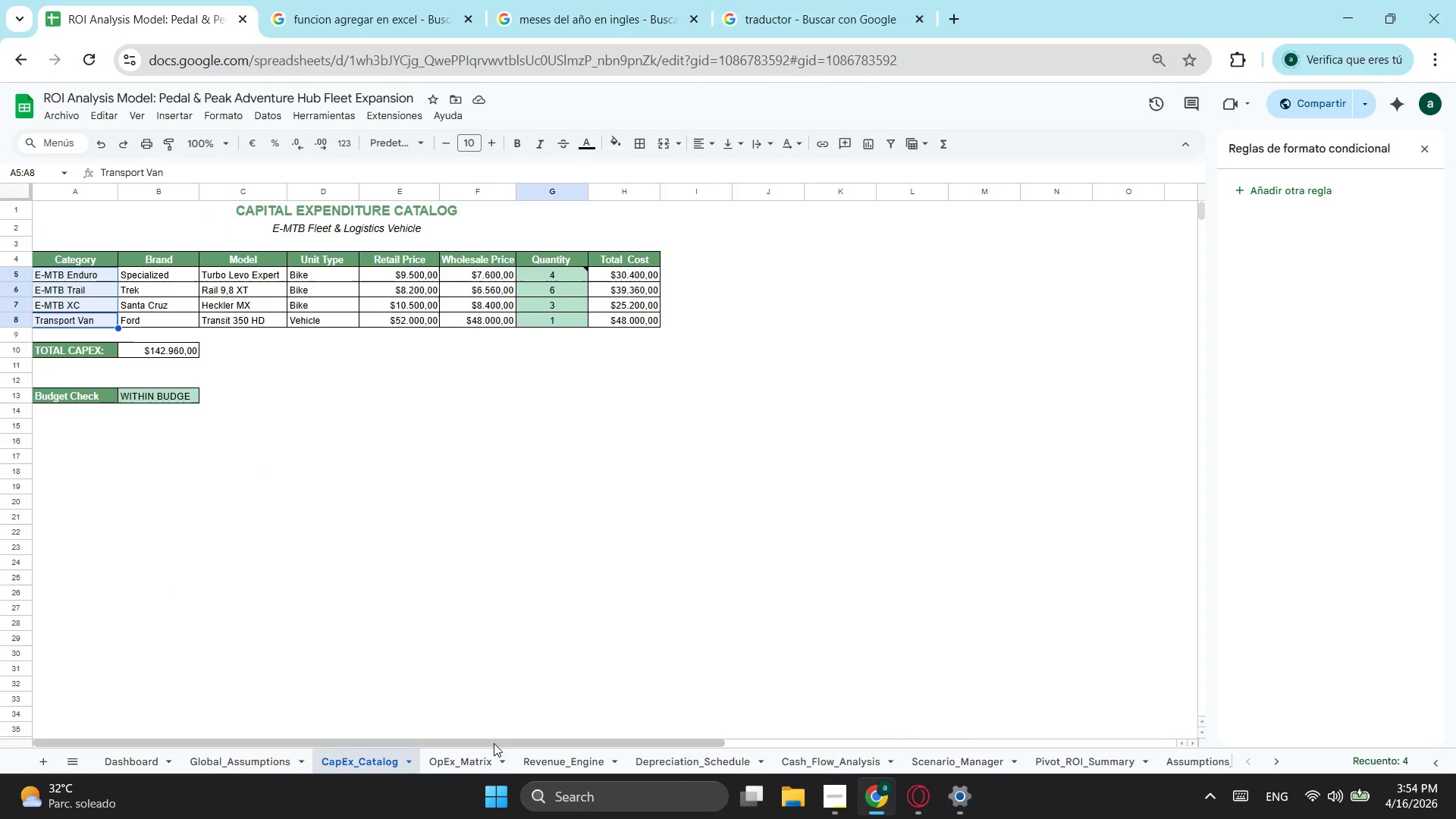 
left_click([463, 757])
 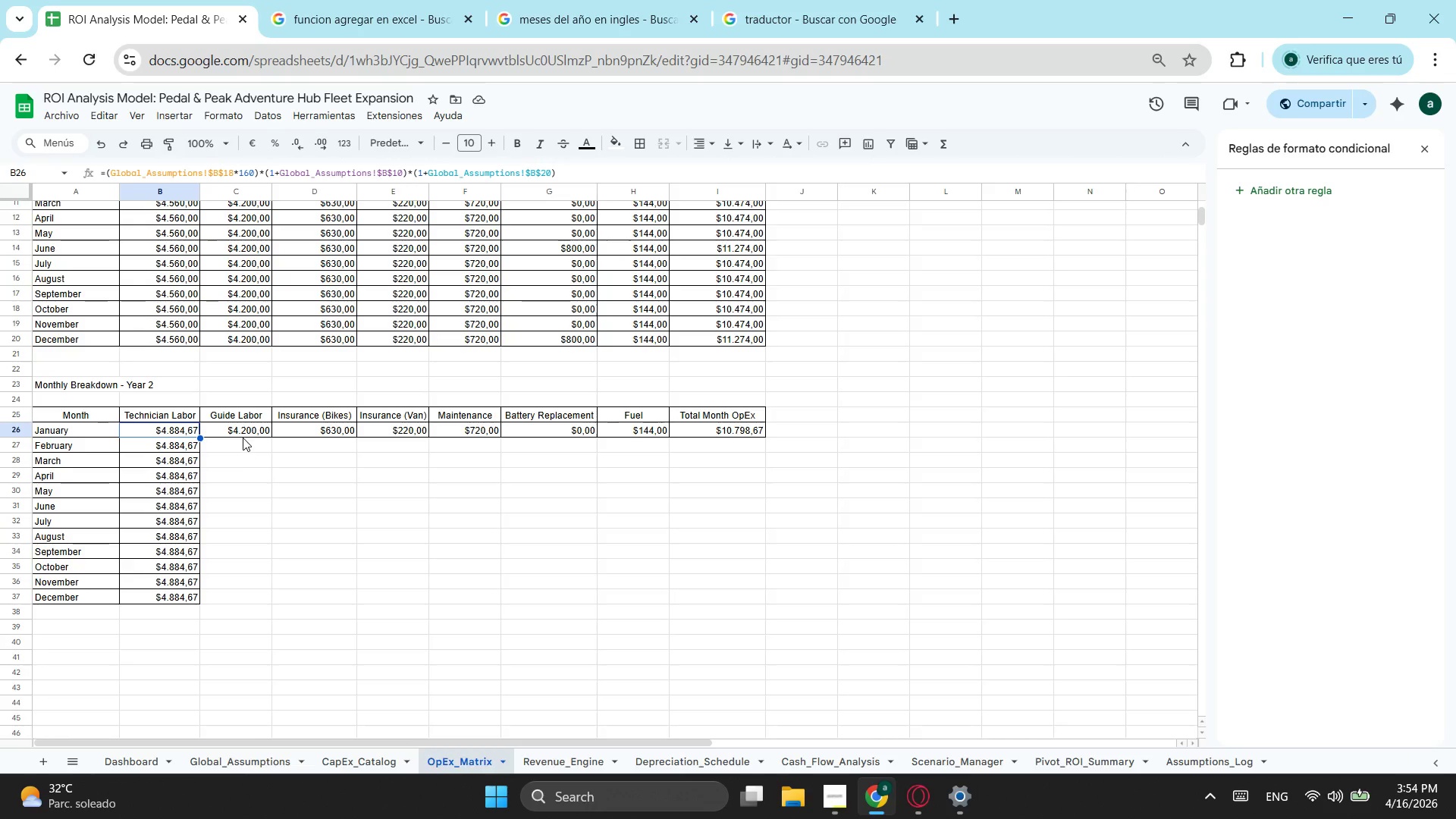 
left_click([245, 428])
 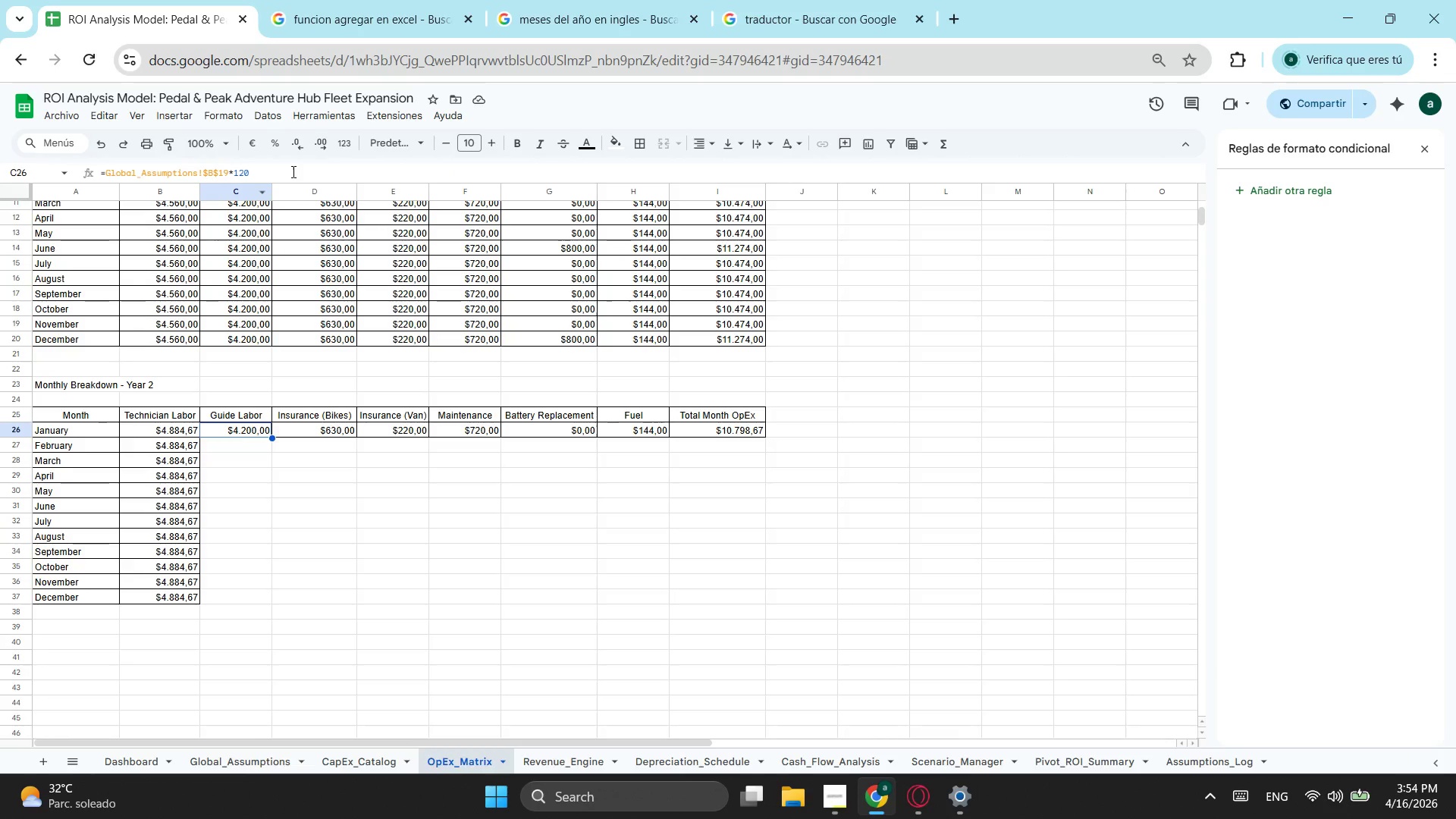 
left_click([292, 171])
 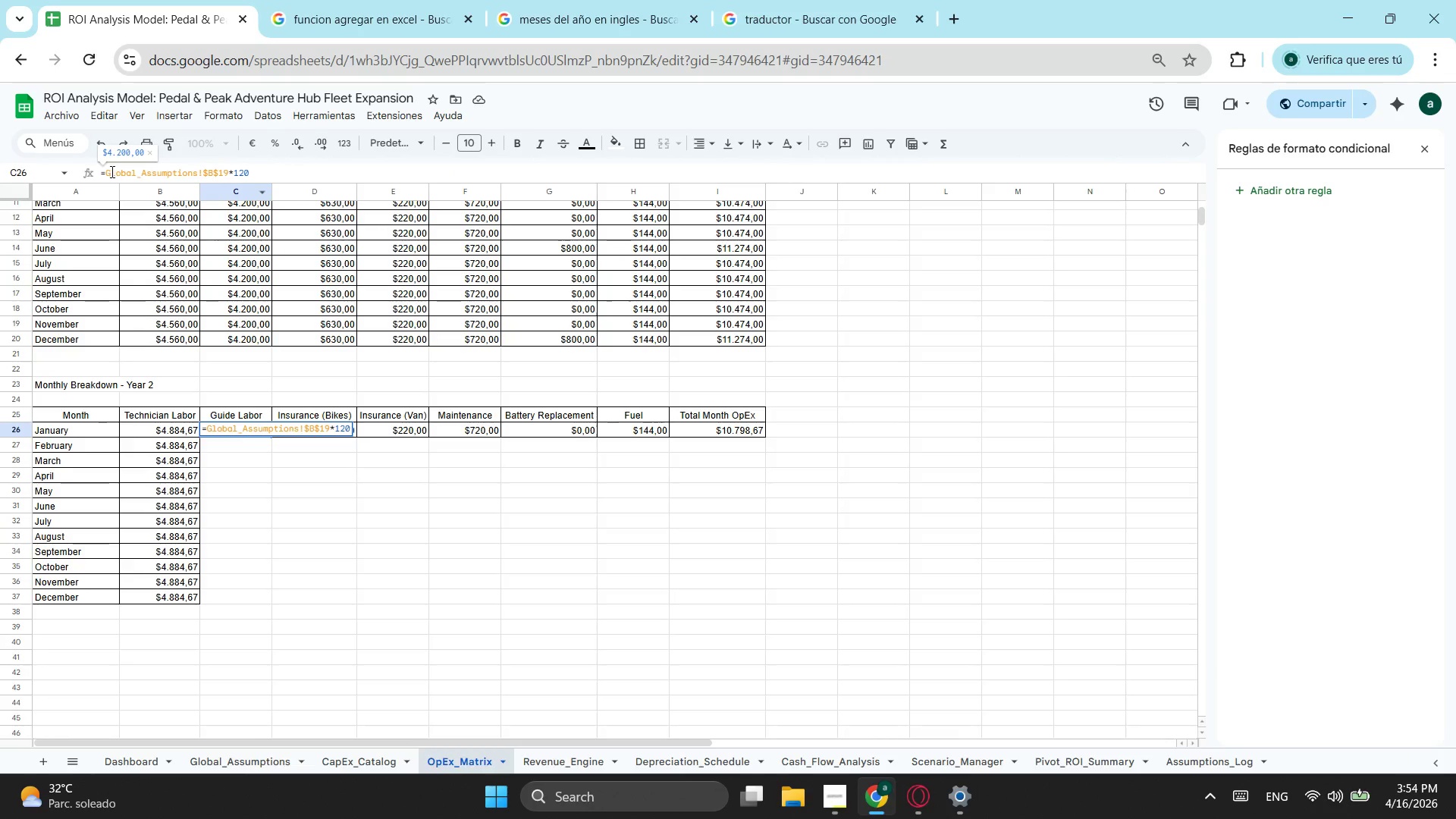 
left_click([109, 171])
 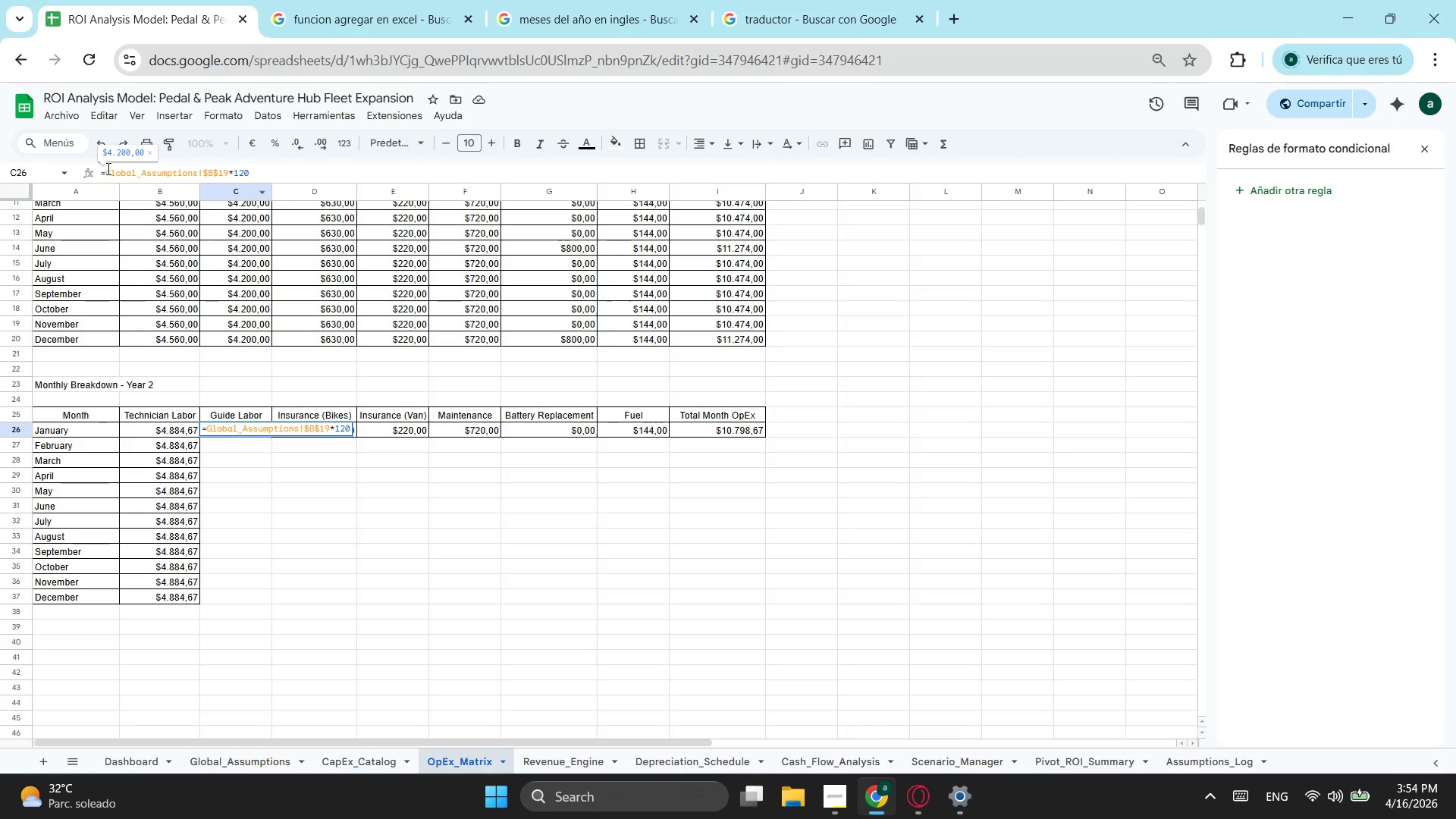 
left_click([107, 168])
 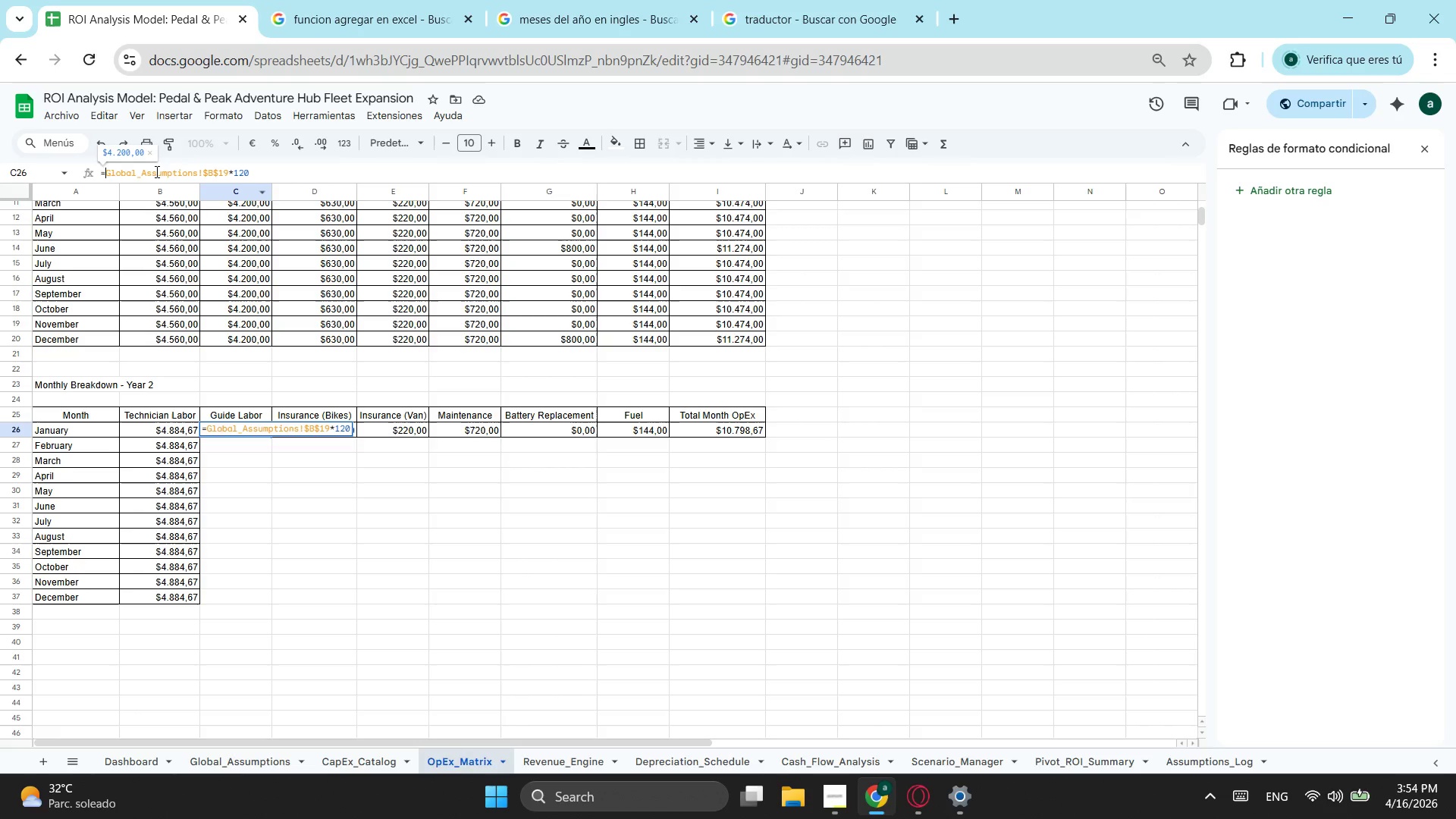 
key(Shift+9)
 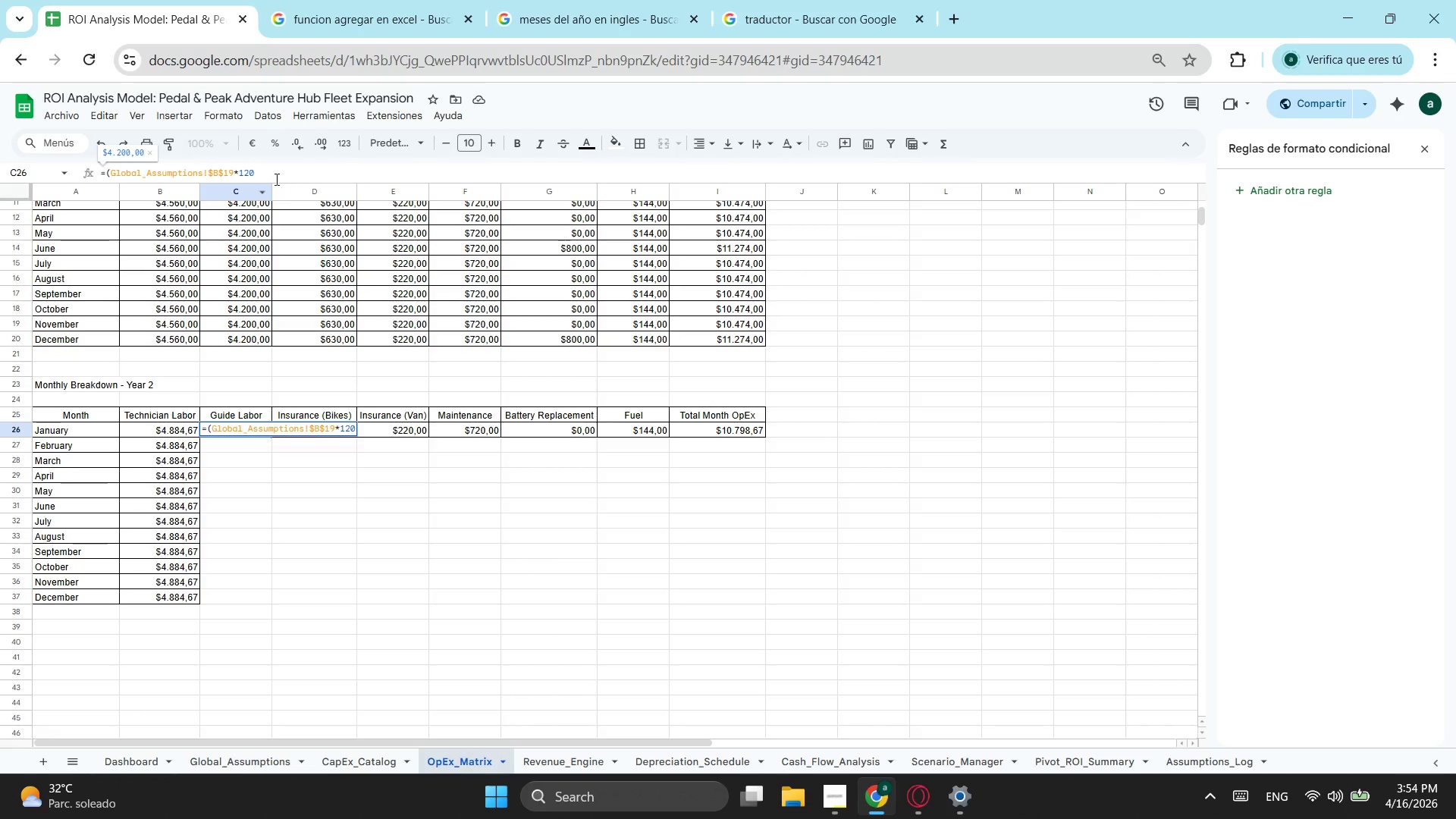 
left_click([265, 165])
 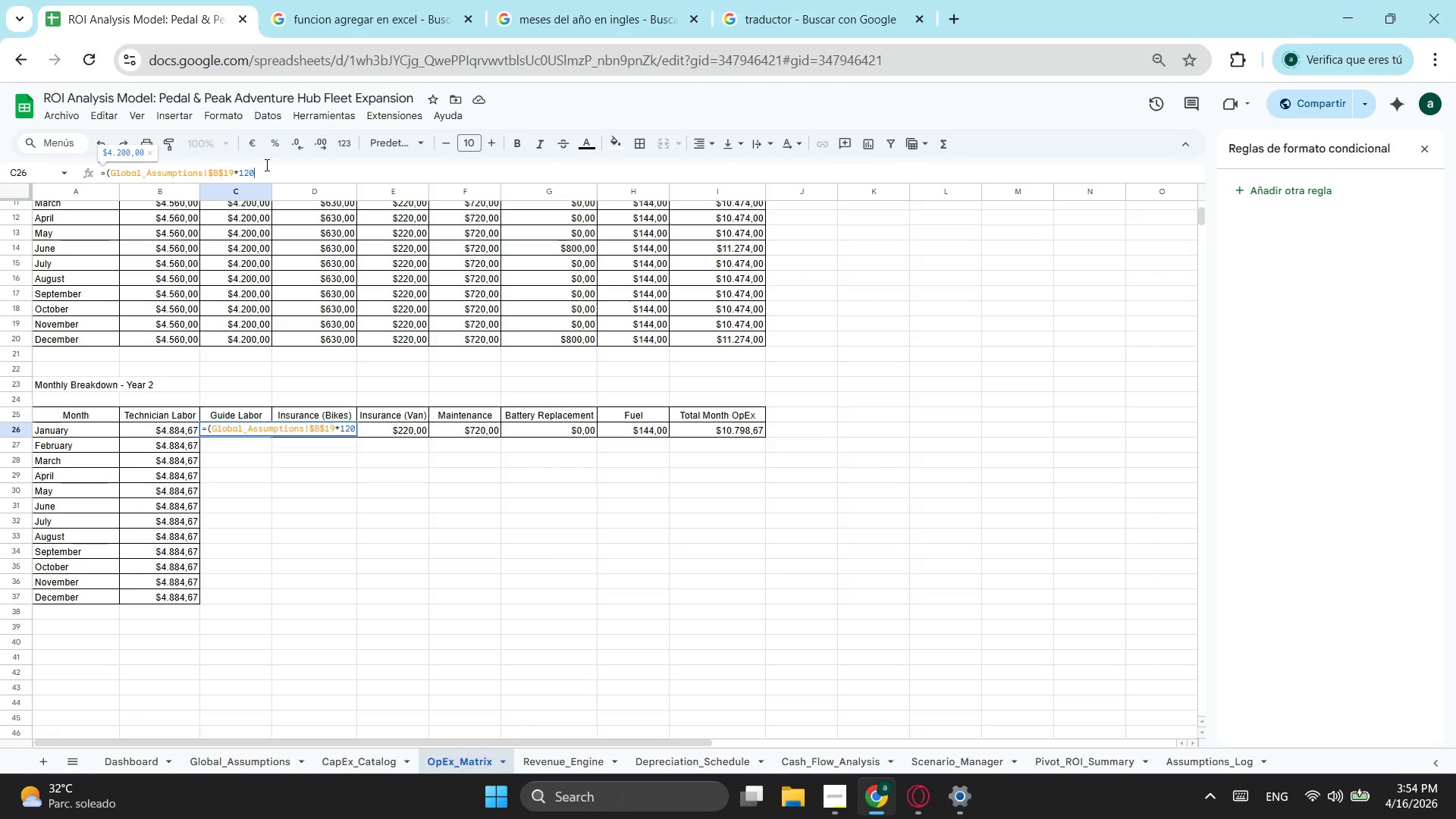 
key(Shift+0)
 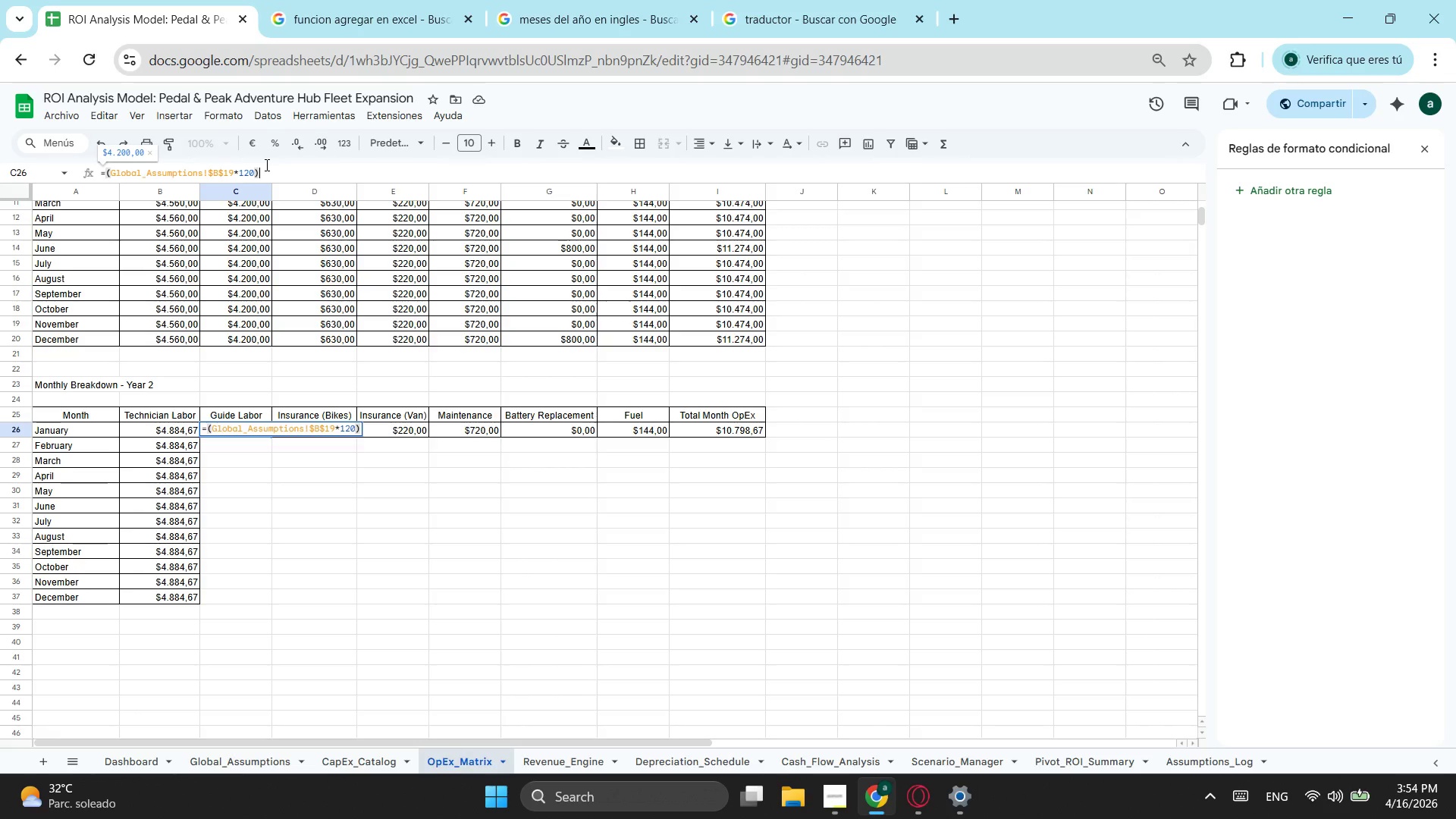 
key(Control+V)
 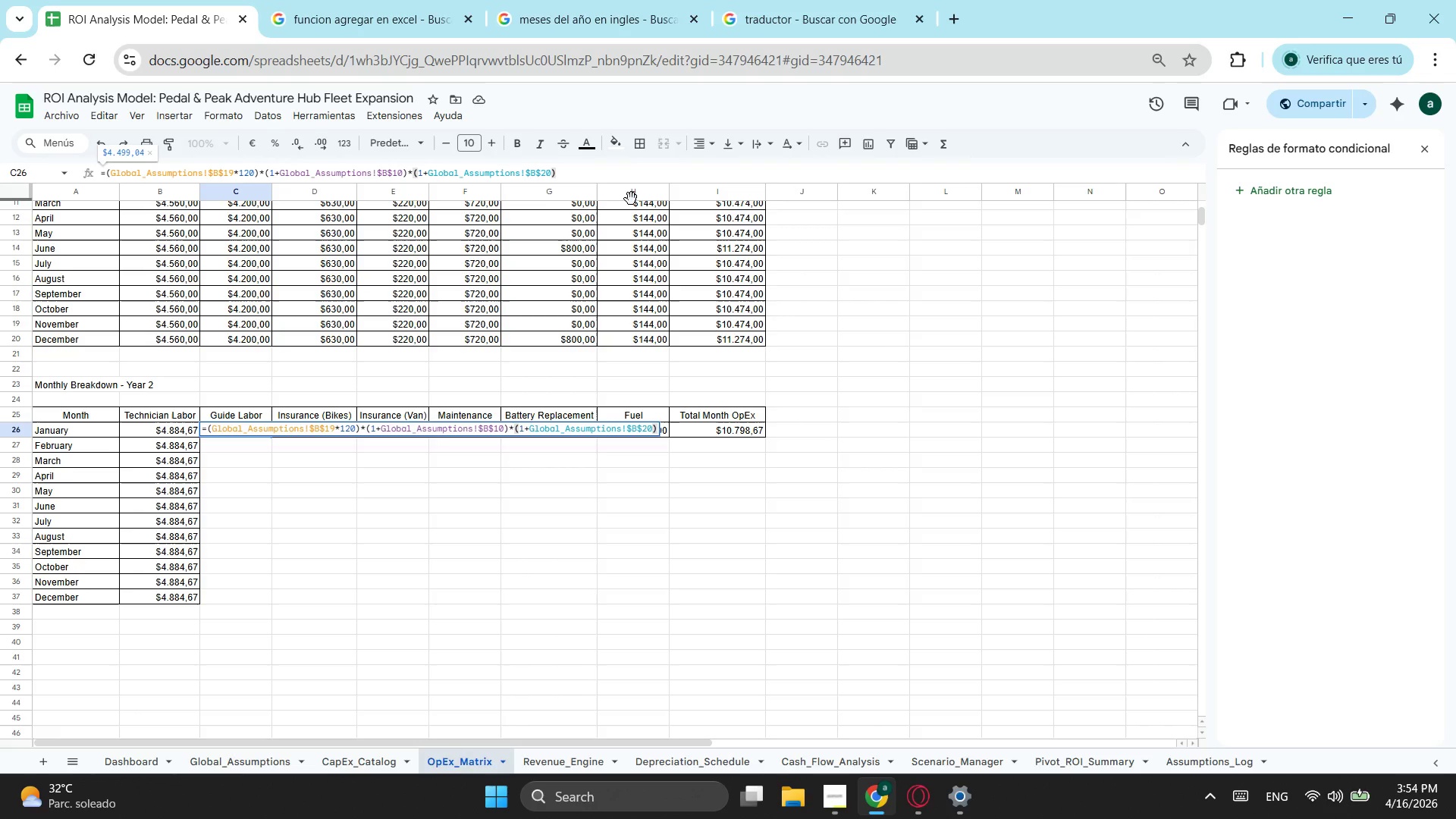 
key(Enter)
 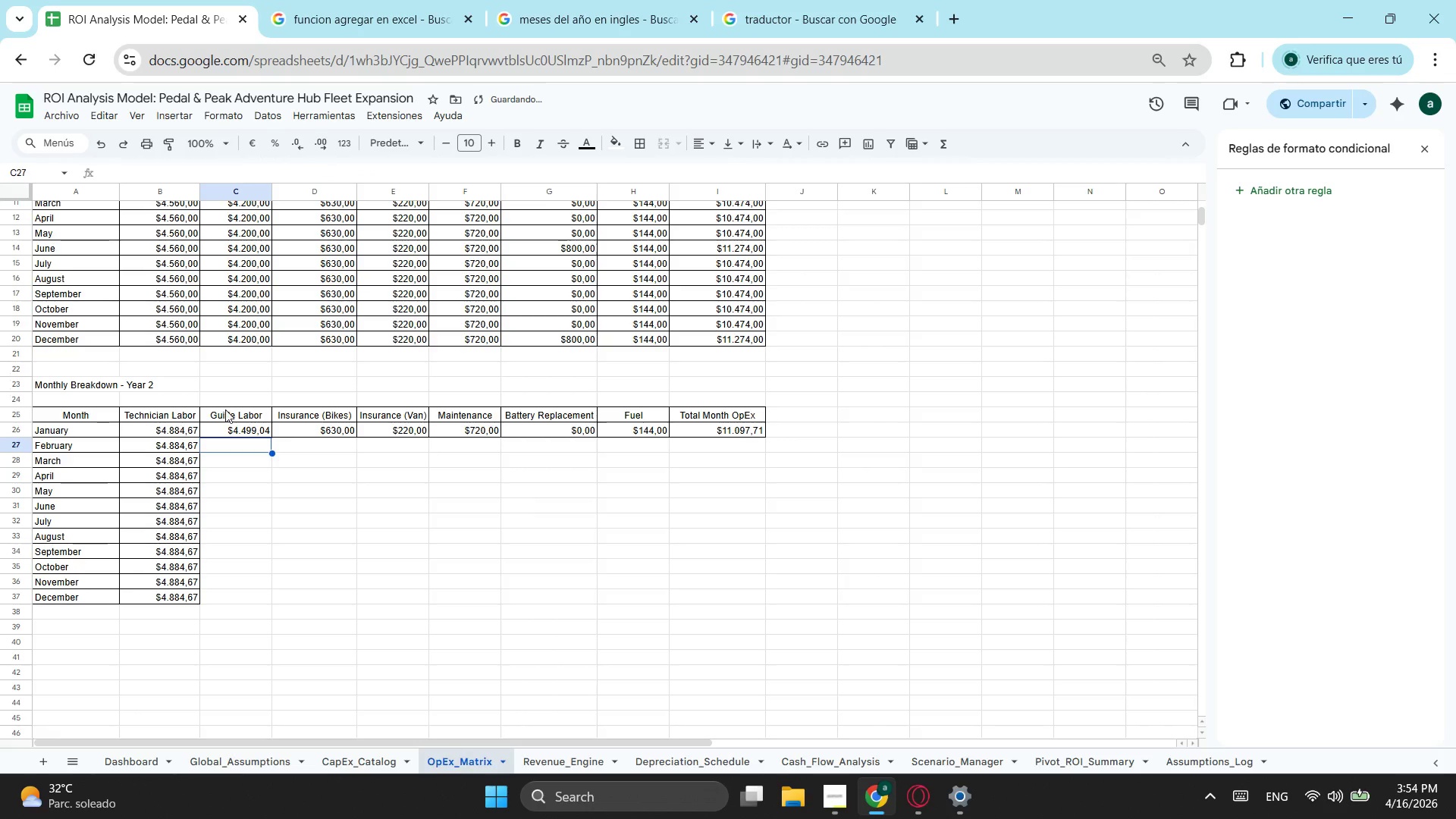 
left_click_drag(start_coordinate=[254, 430], to_coordinate=[259, 431])
 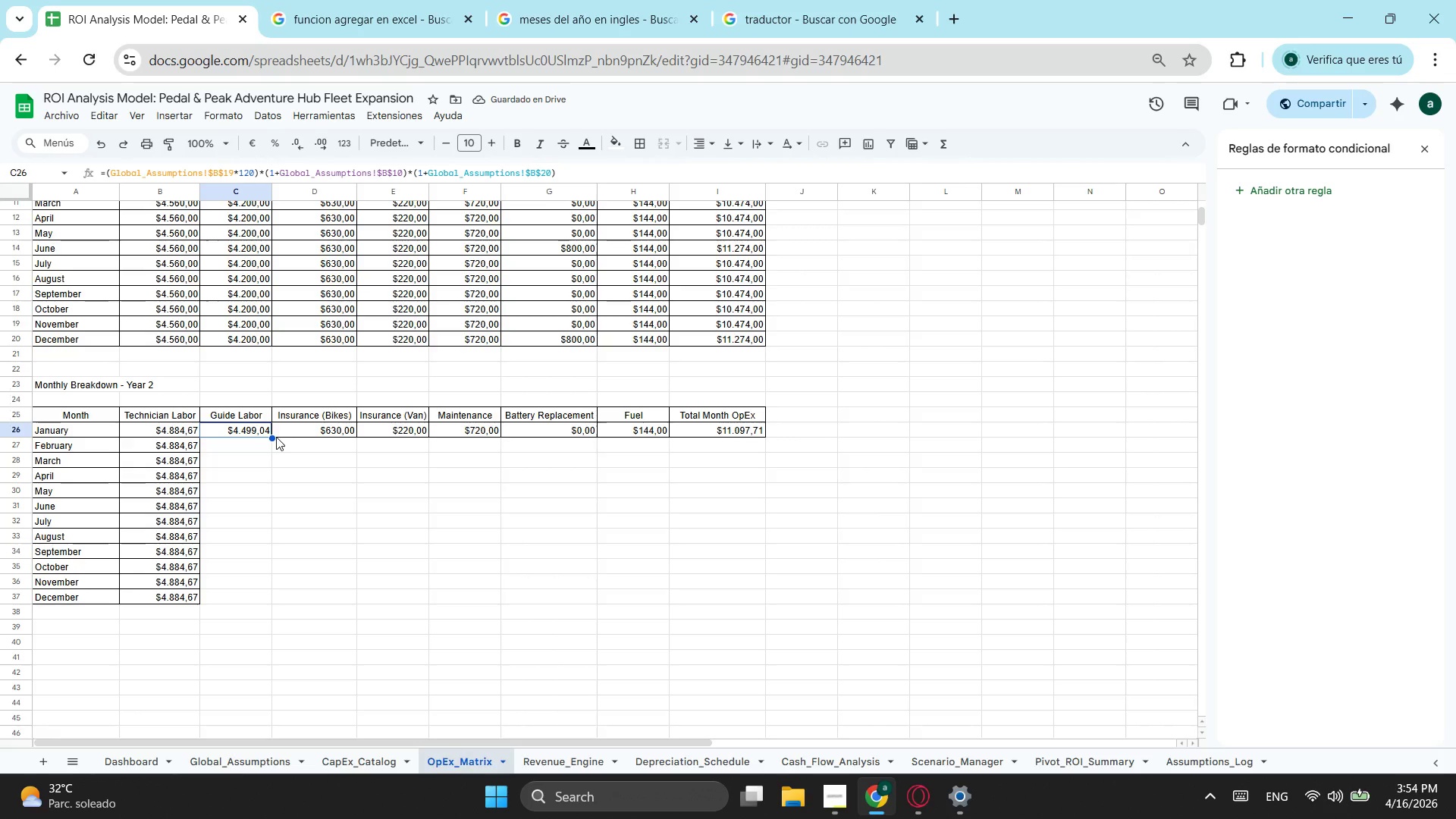 
left_click_drag(start_coordinate=[273, 438], to_coordinate=[265, 595])
 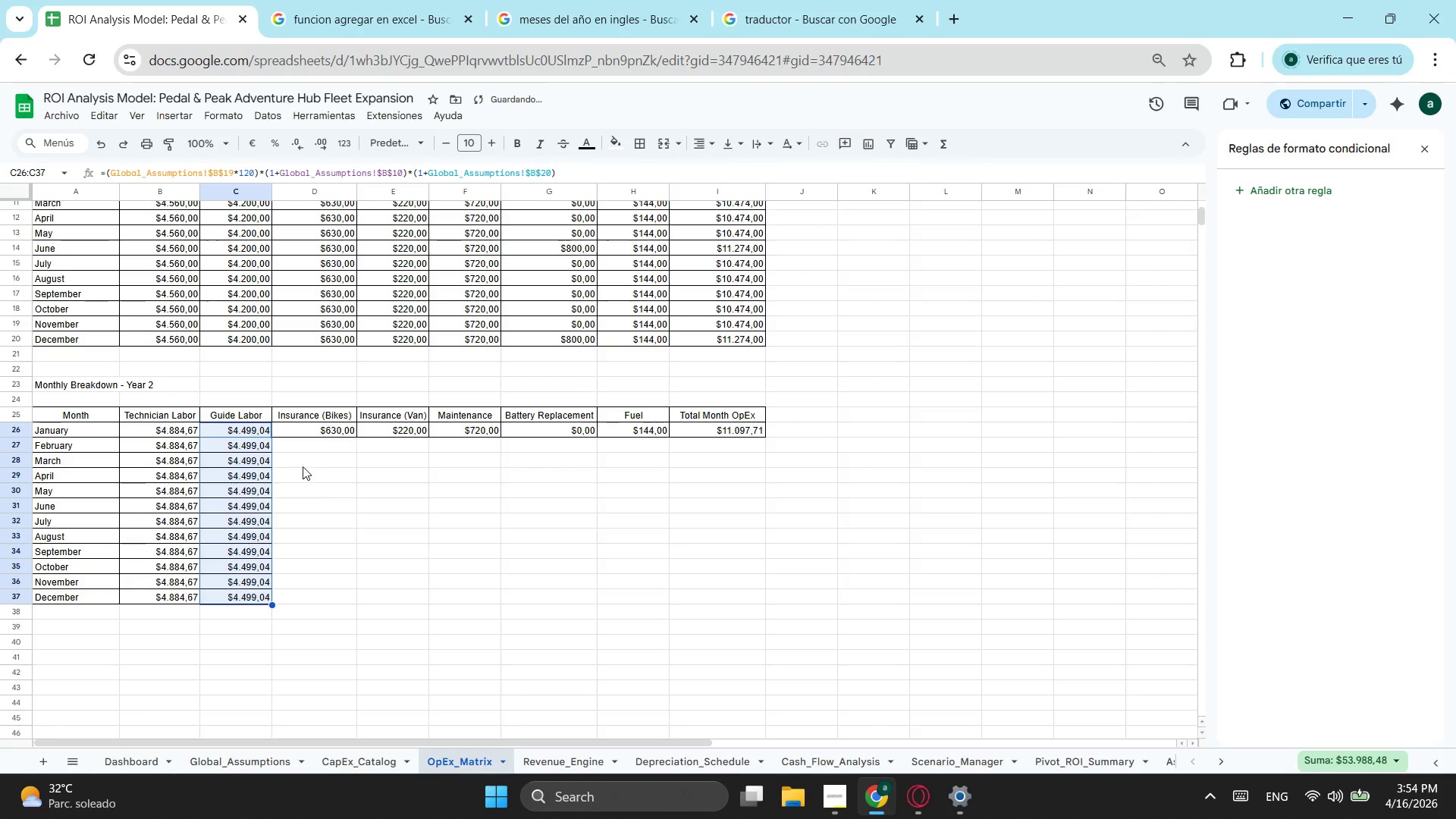 
left_click([305, 463])
 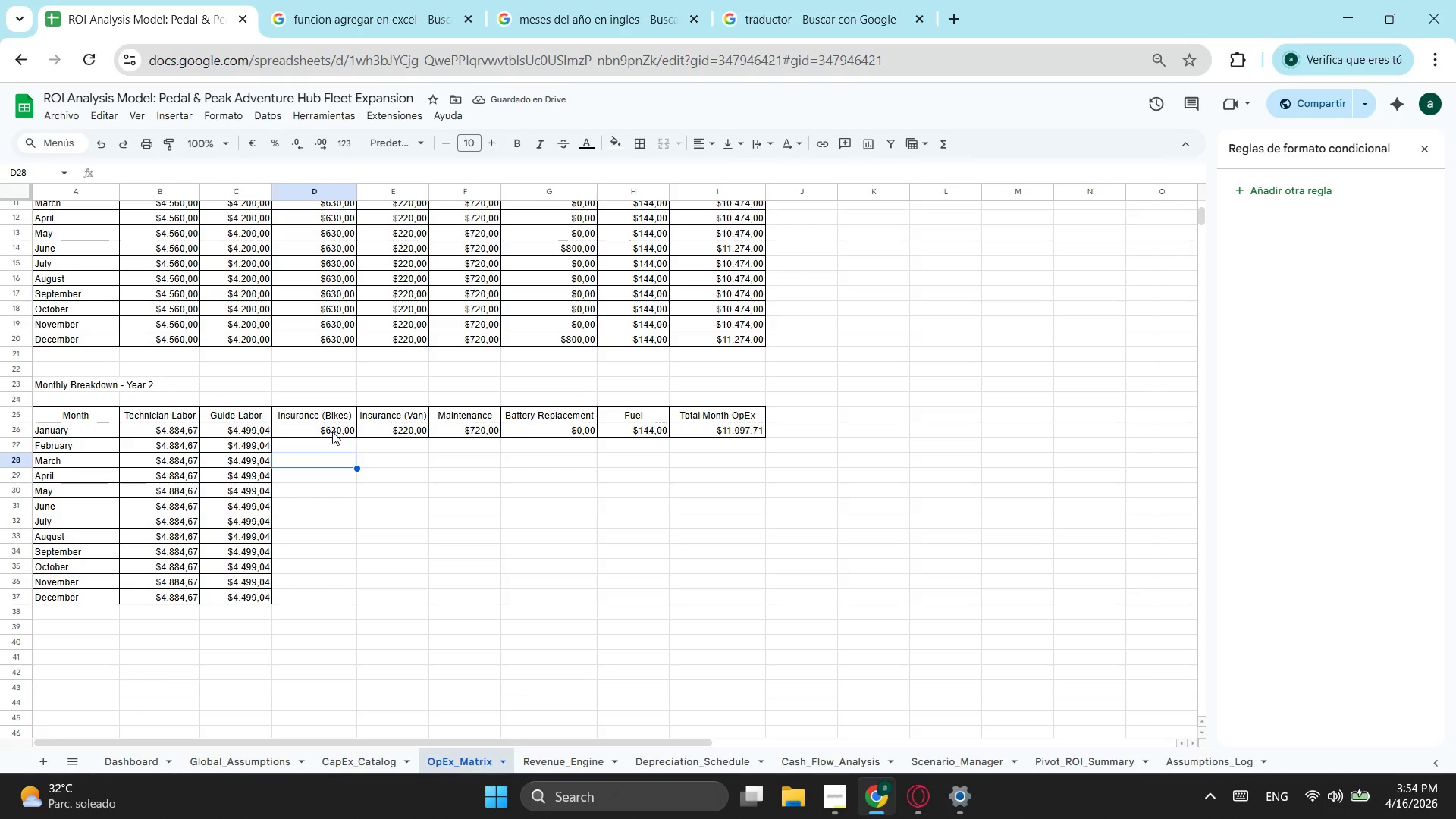 
scroll: coordinate [339, 428], scroll_direction: up, amount: 1.0
 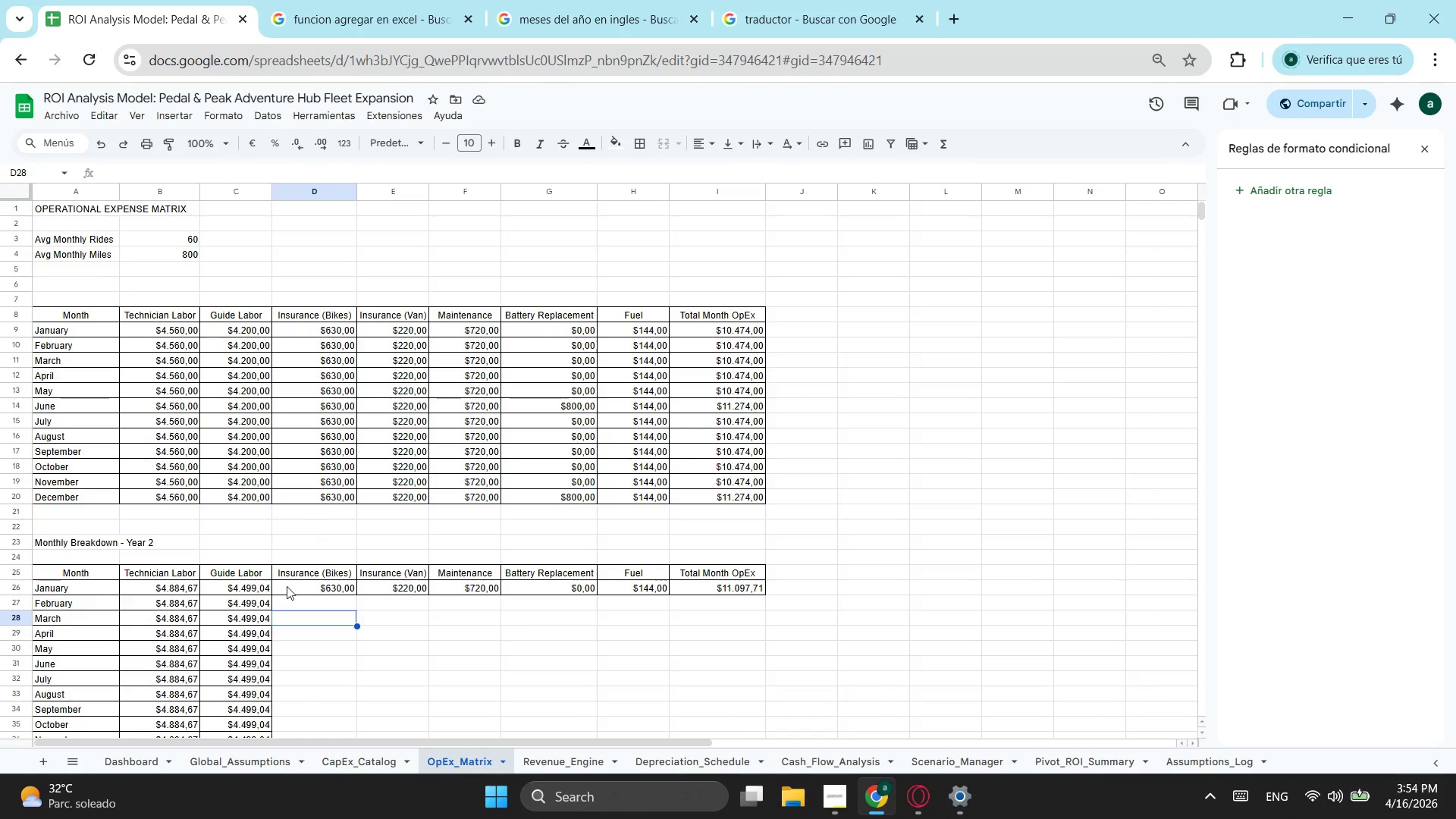 
left_click([312, 583])
 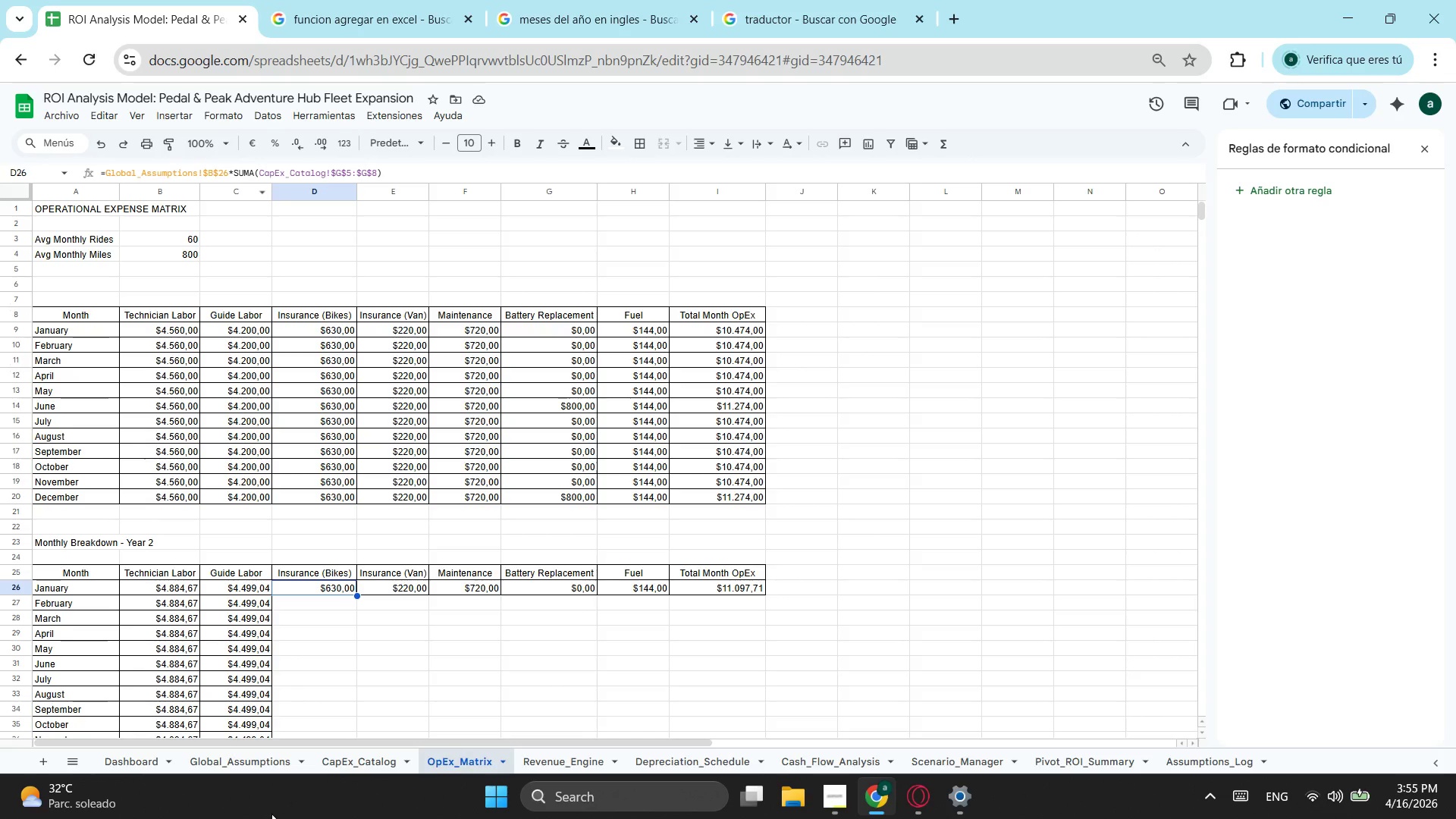 
wait(24.11)
 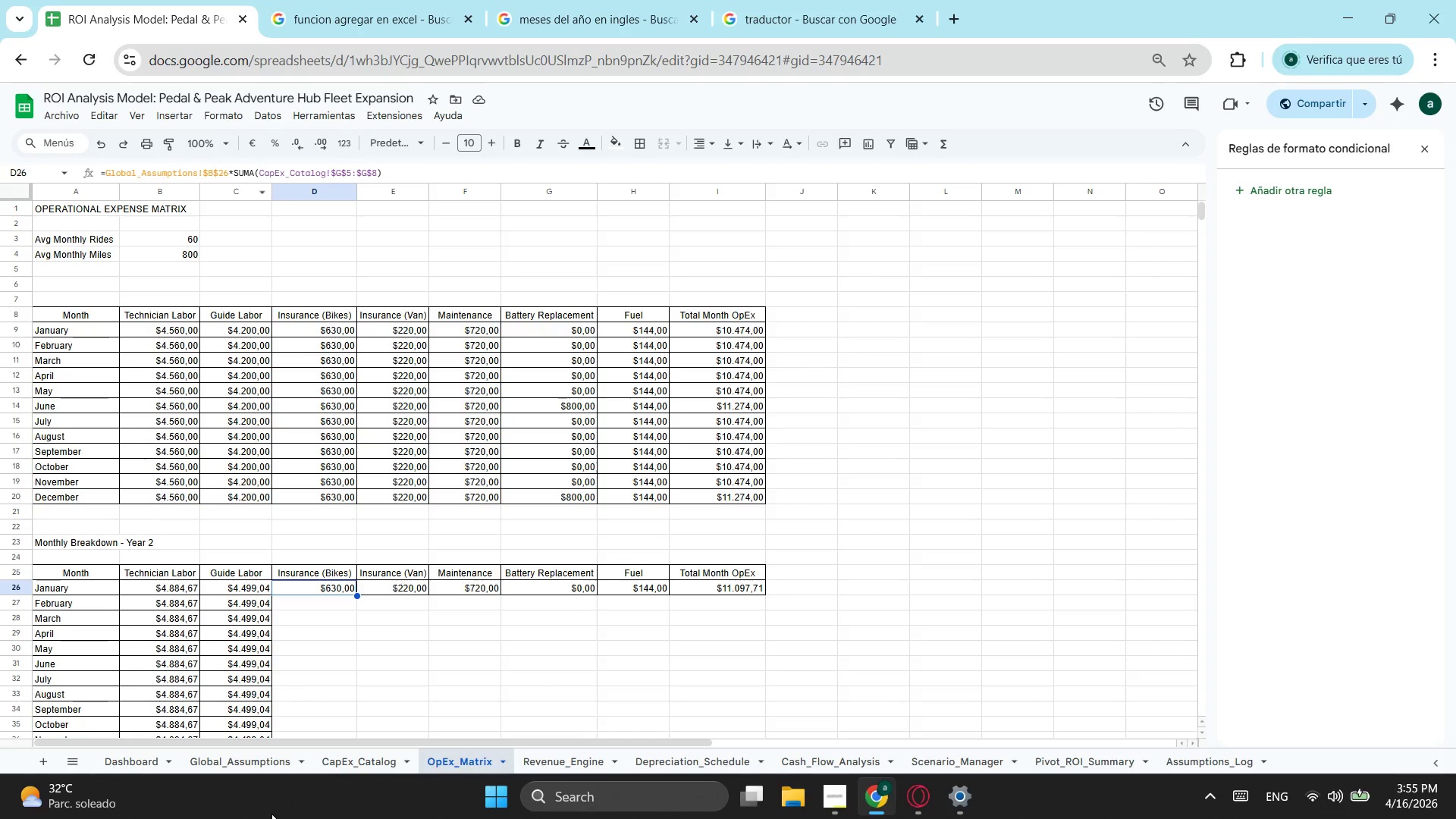 
left_click([228, 767])
 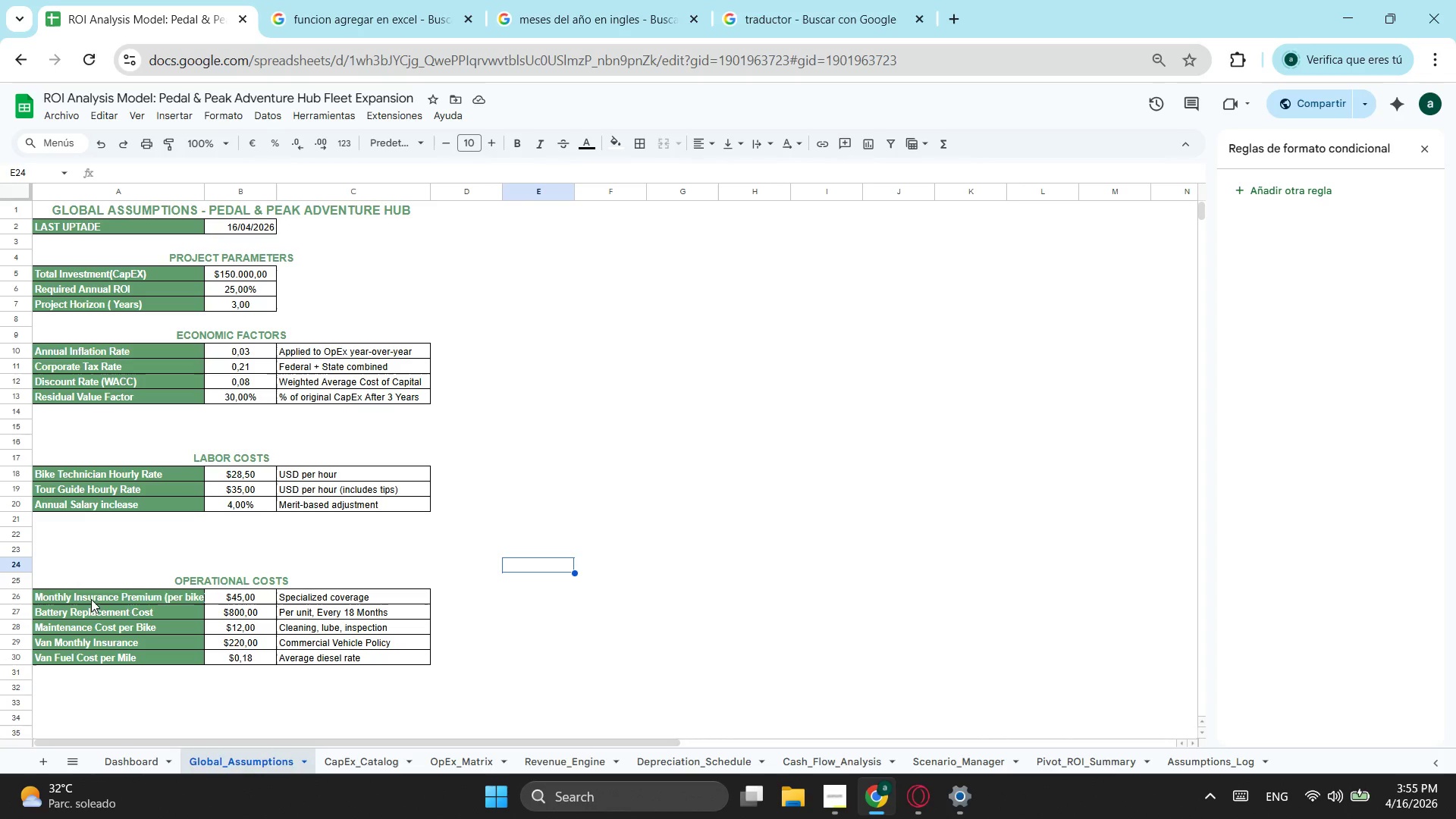 
wait(10.84)
 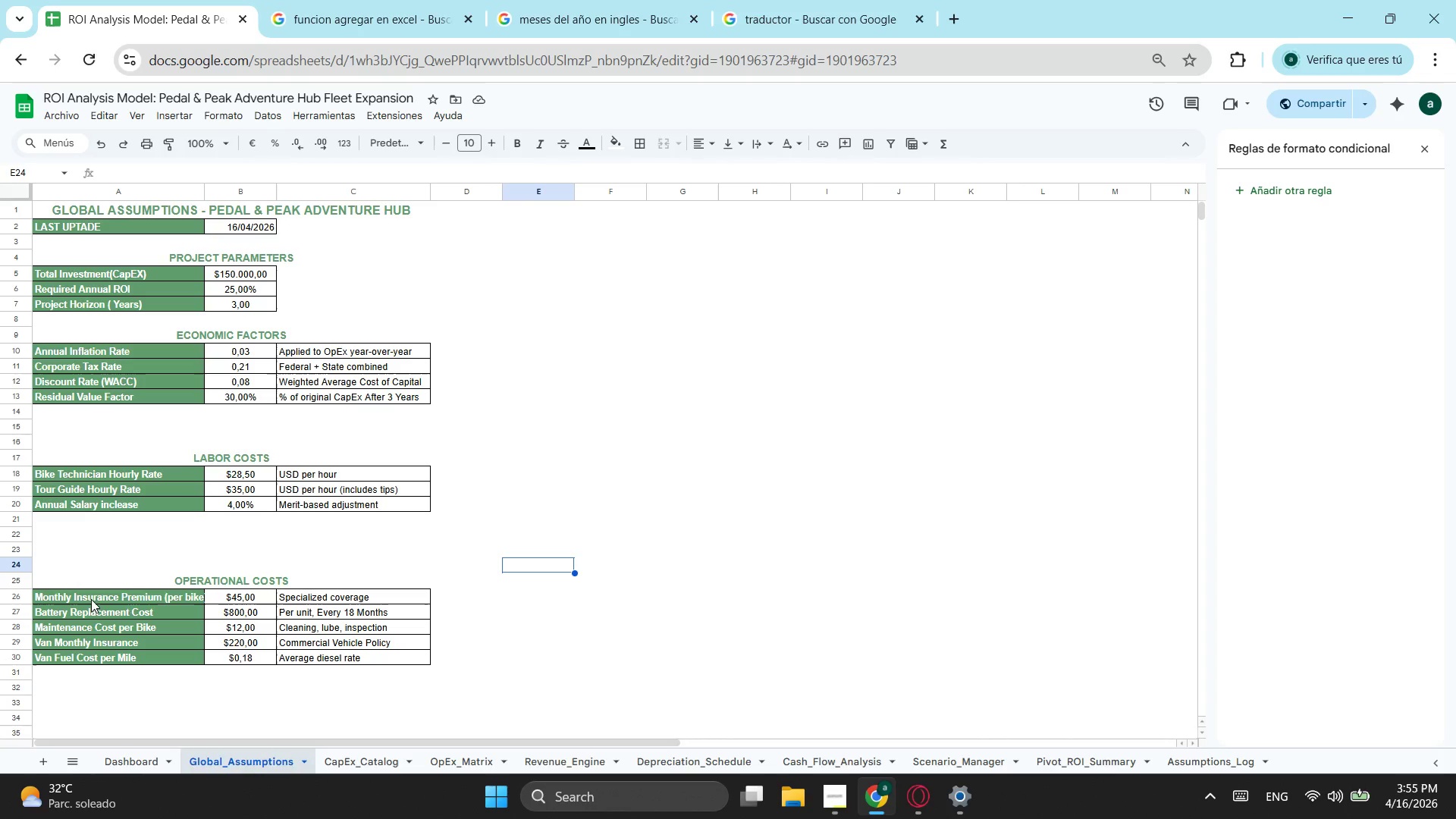 
left_click([438, 757])
 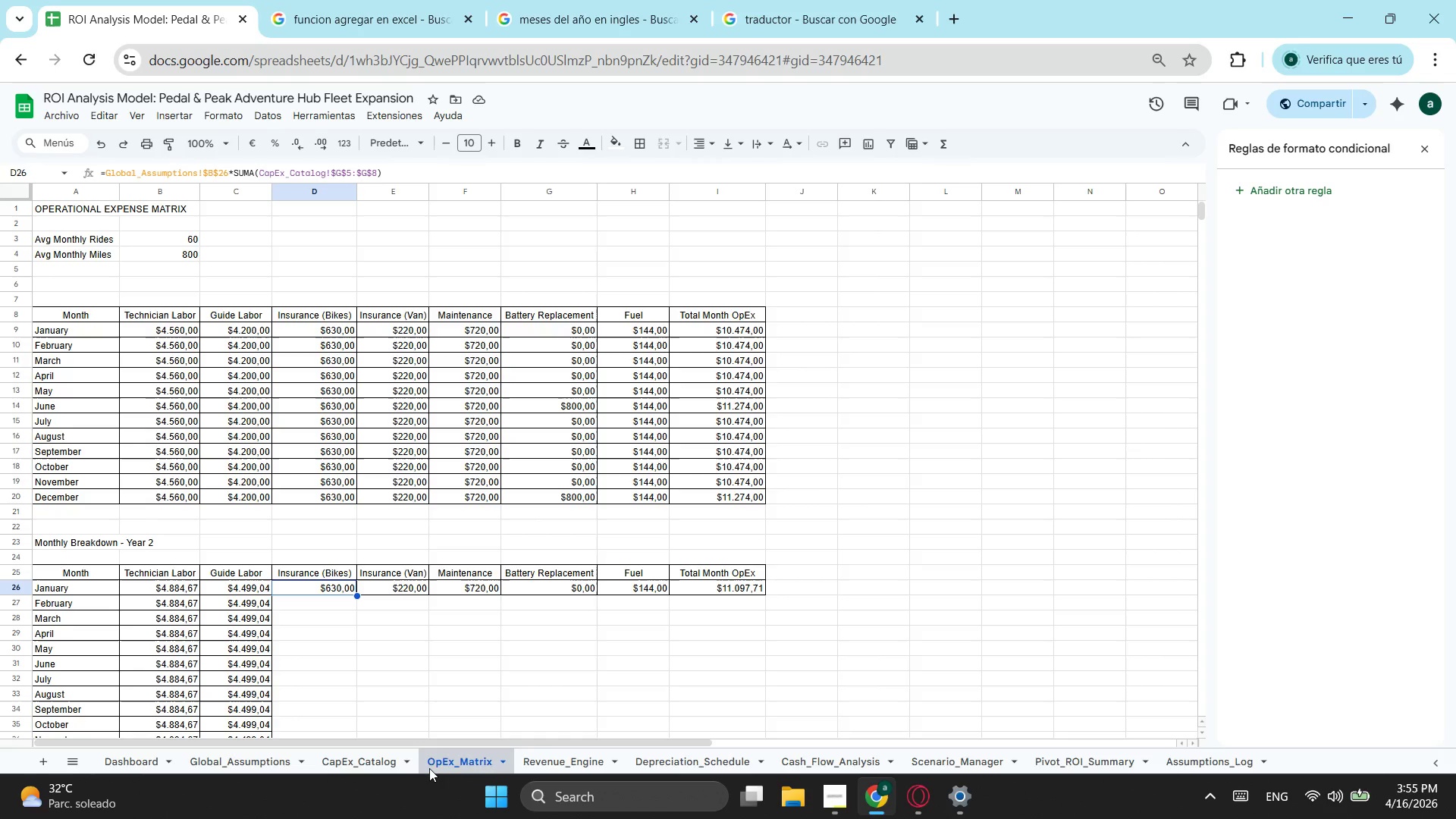 
wait(5.03)
 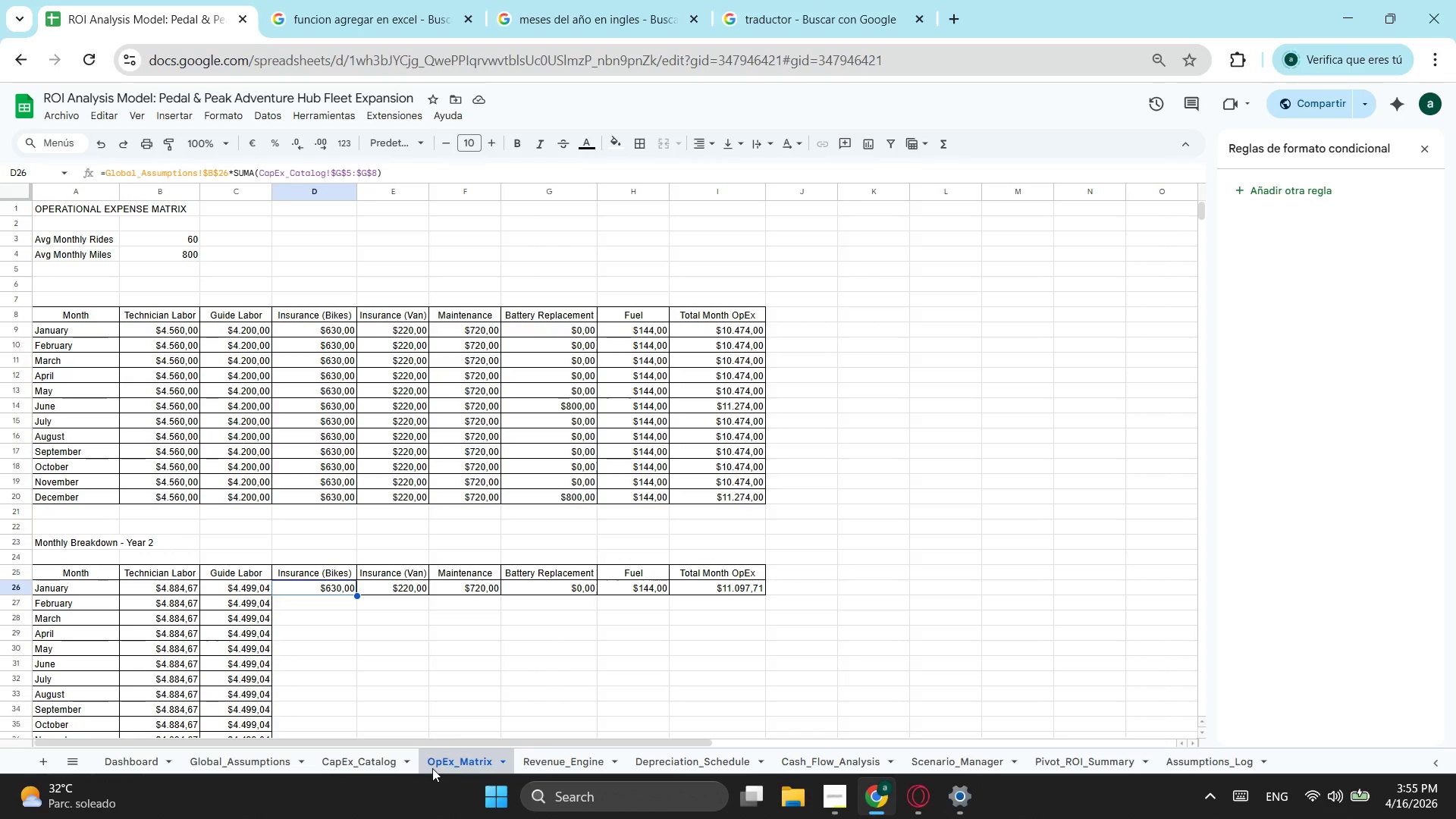 
left_click([405, 174])
 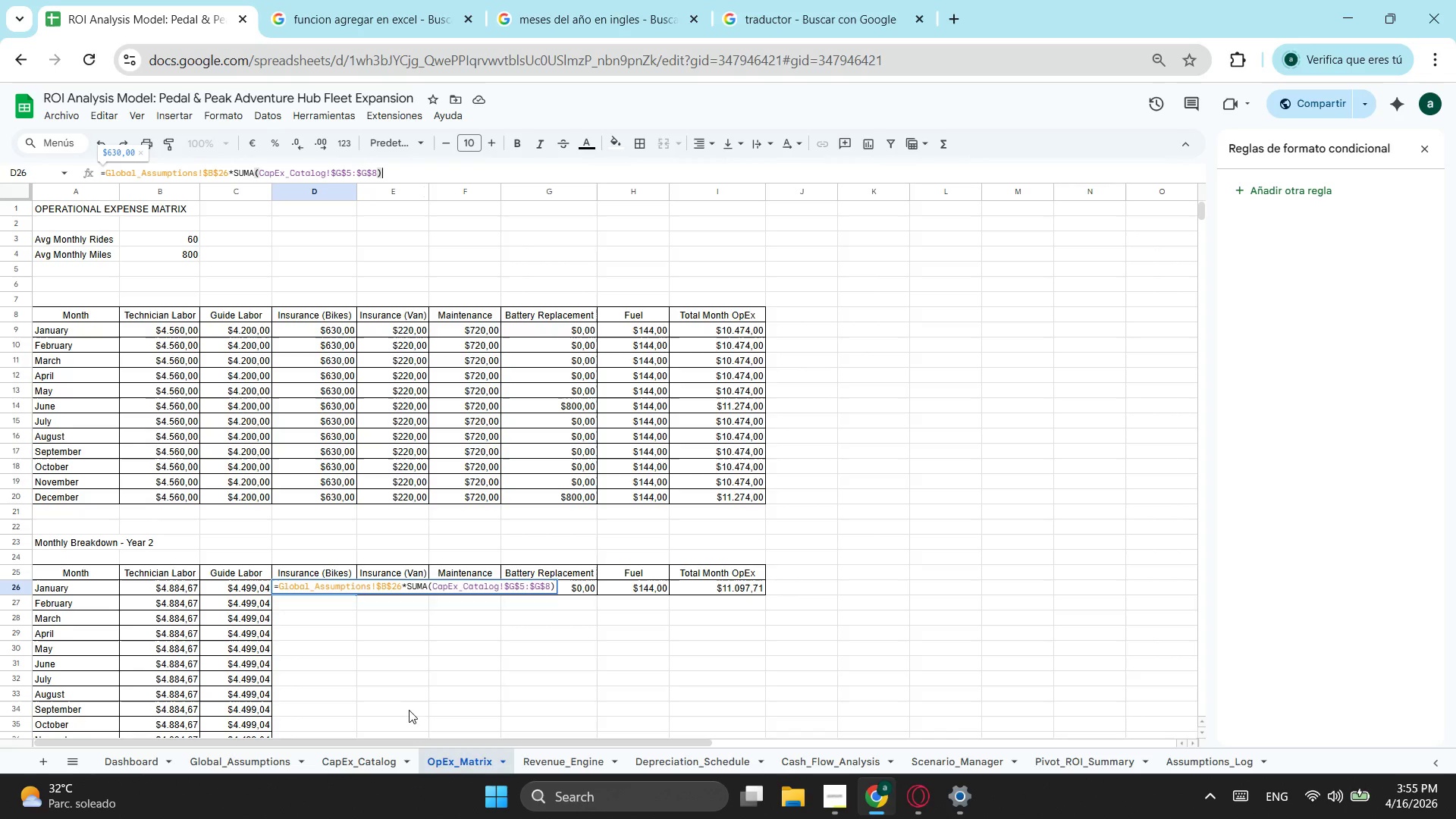 
key(Escape)
 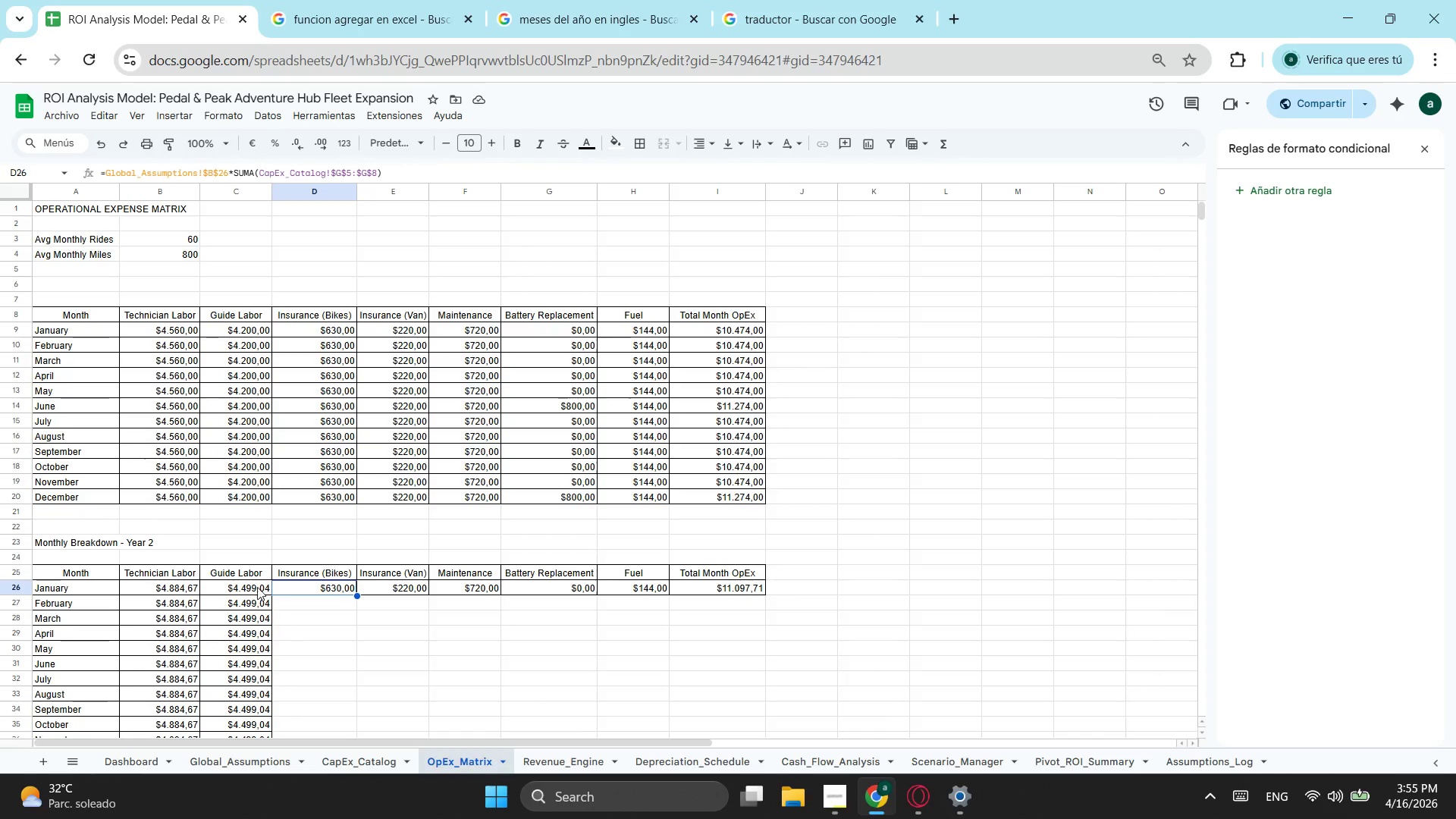 
left_click([250, 585])
 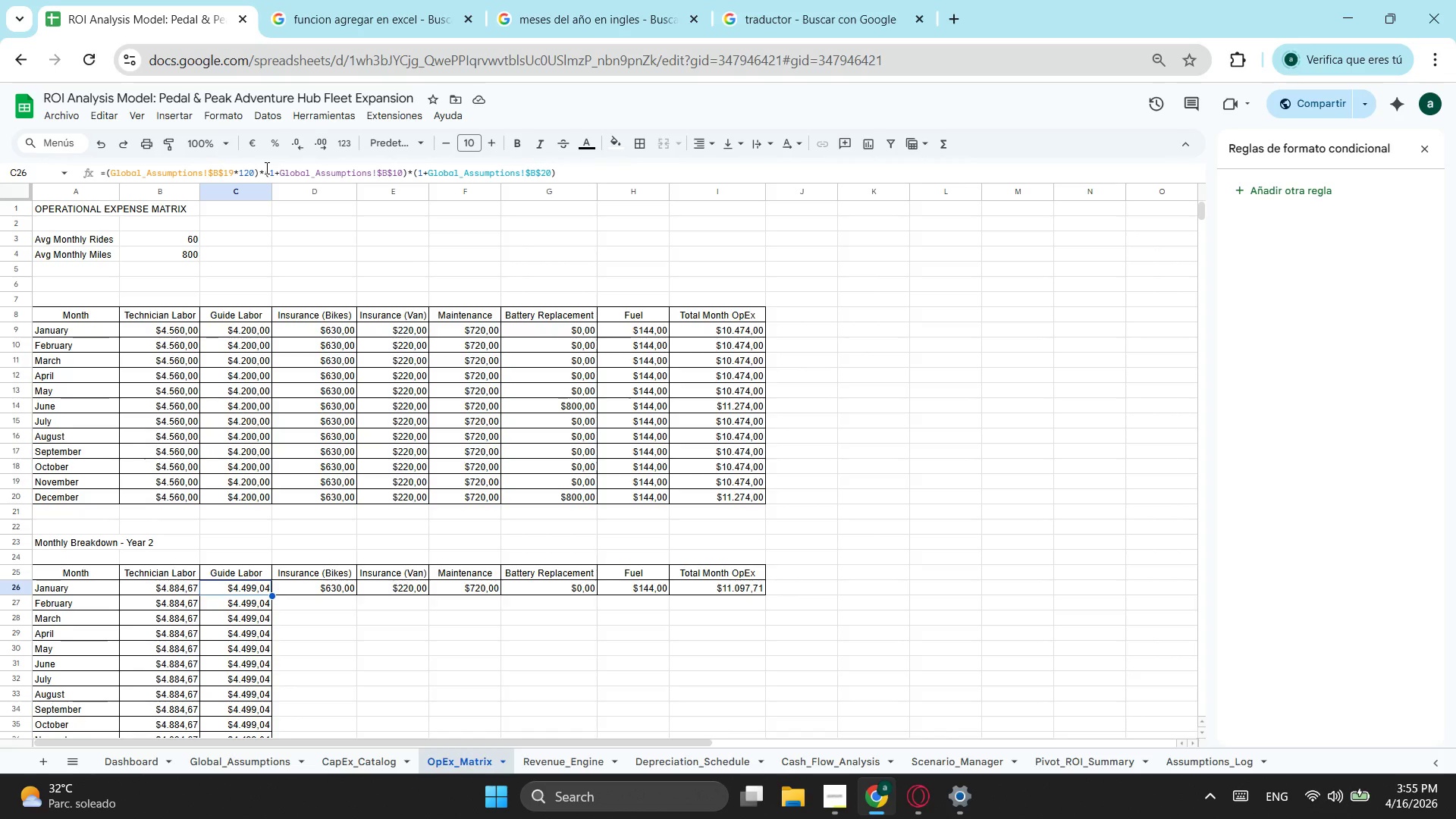 
left_click_drag(start_coordinate=[260, 168], to_coordinate=[405, 178])
 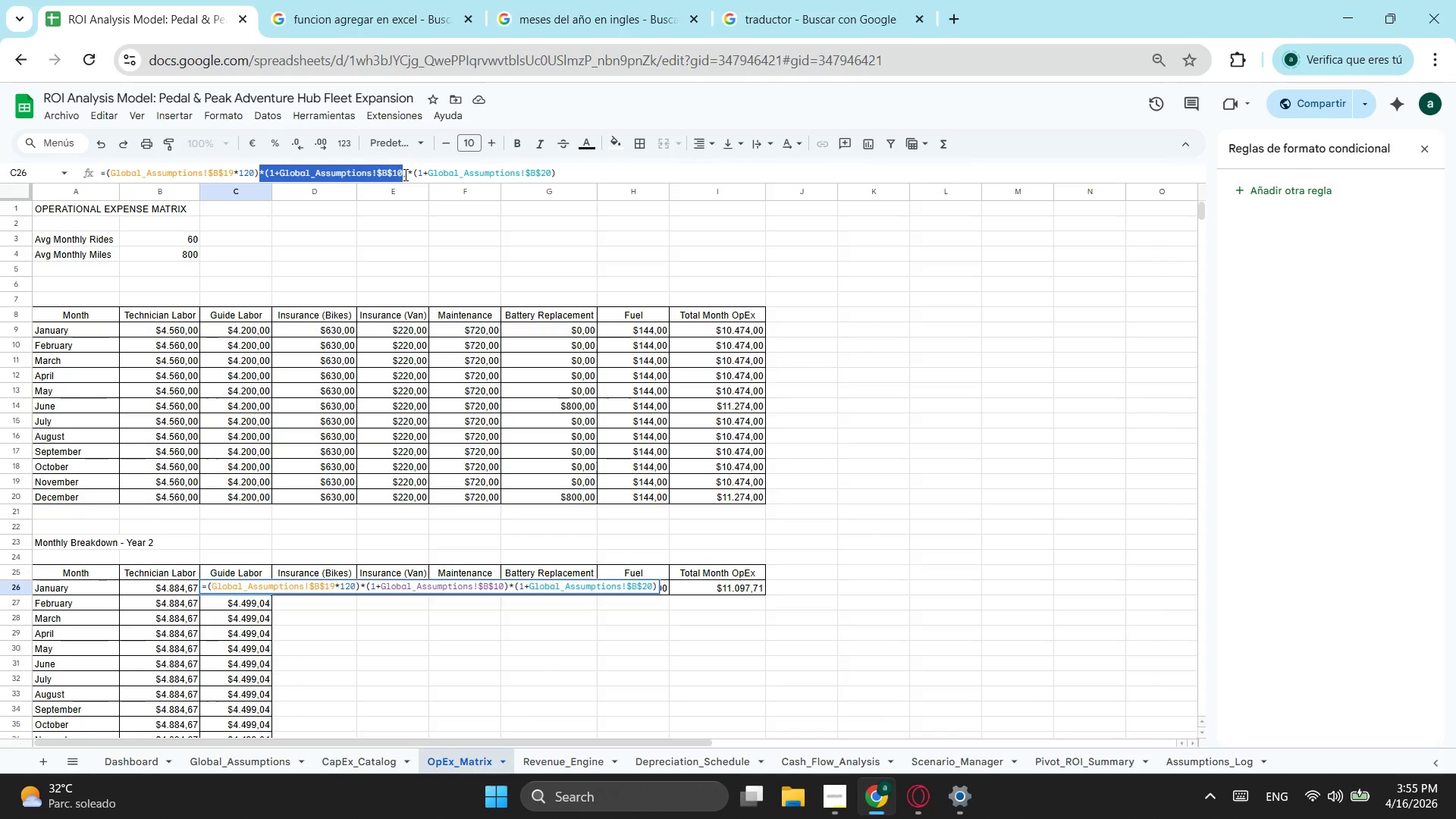 
left_click_drag(start_coordinate=[407, 175], to_coordinate=[257, 170])
 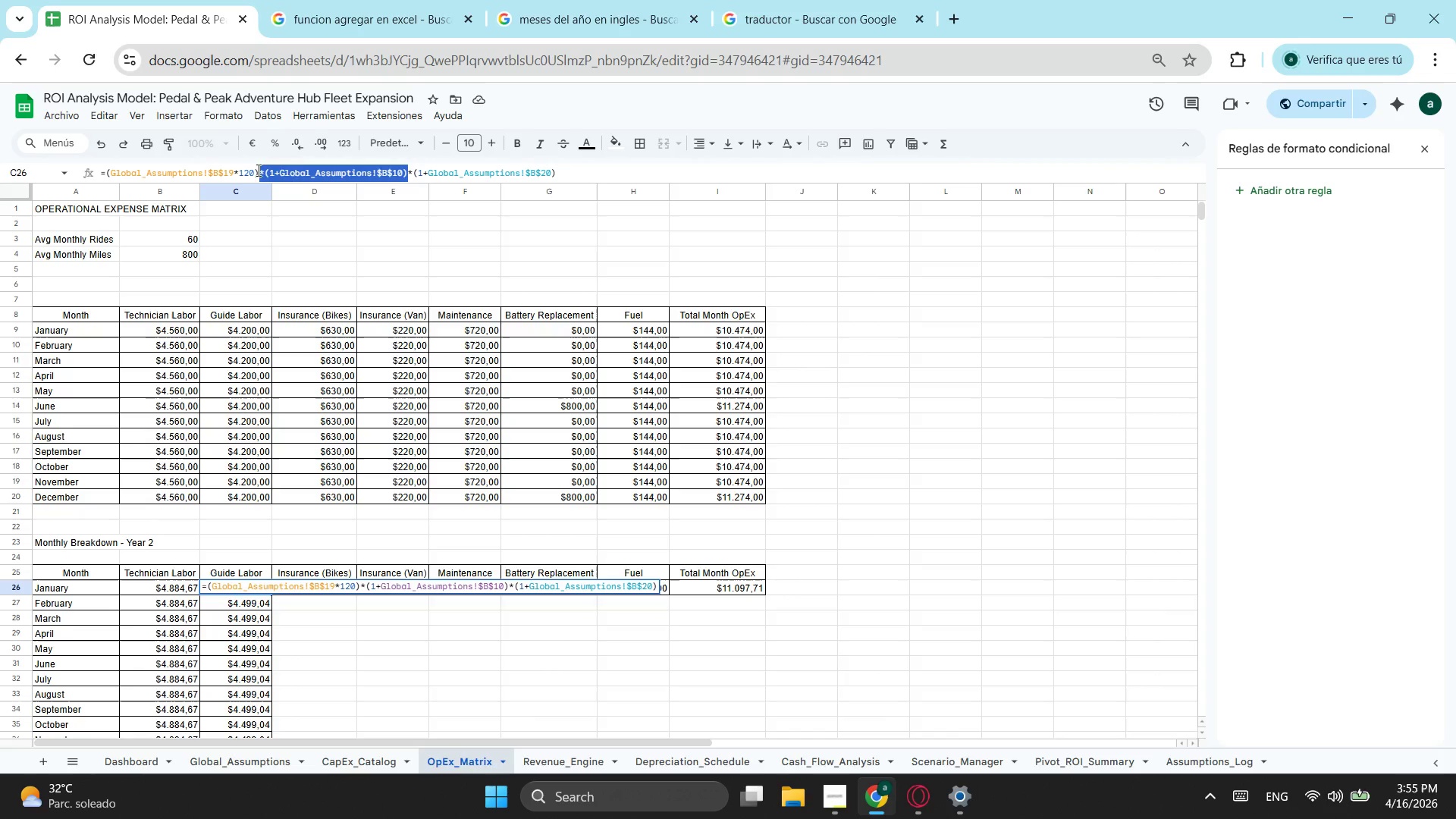 
key(Control+ControlLeft)
 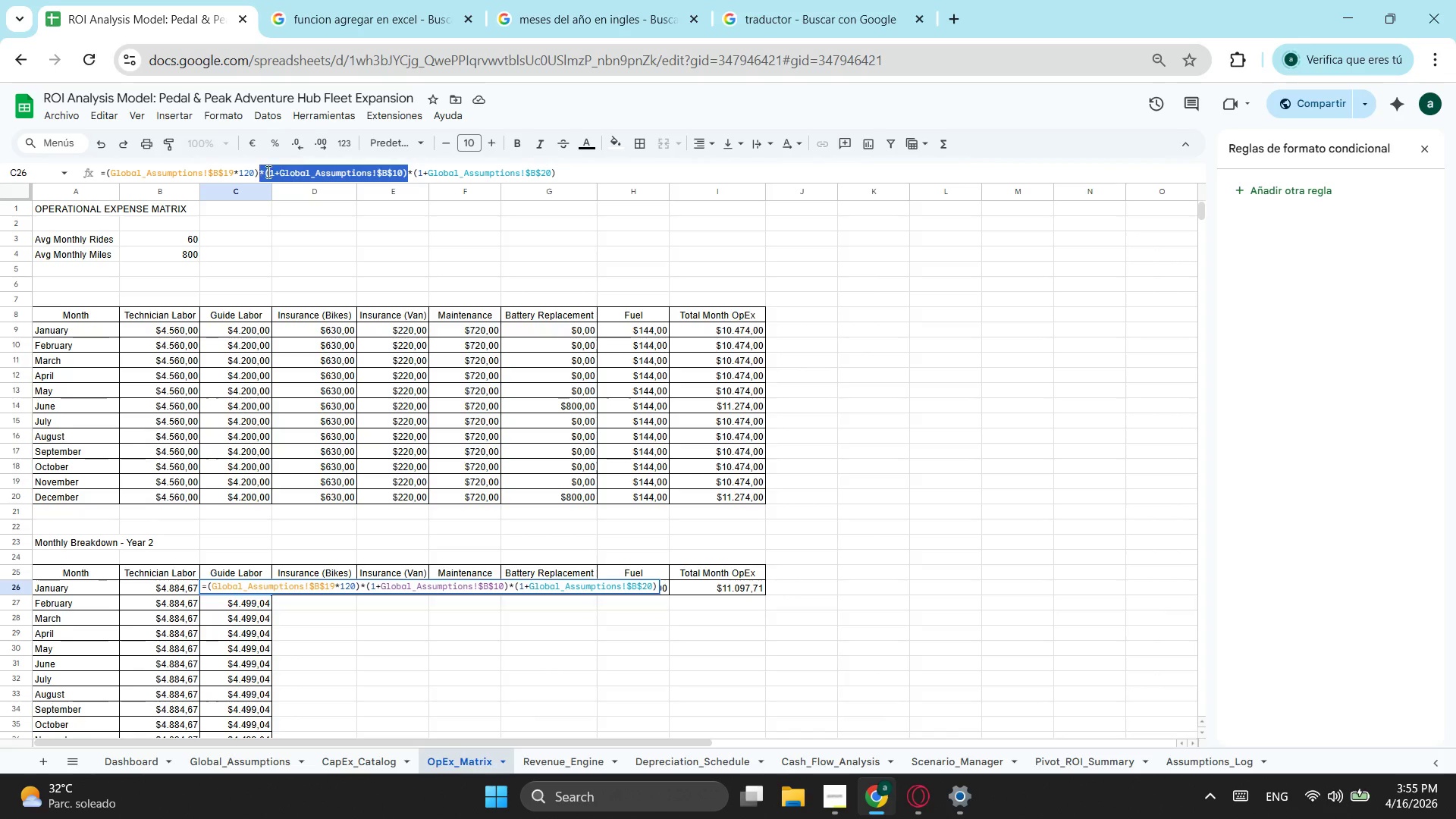 
key(Control+C)
 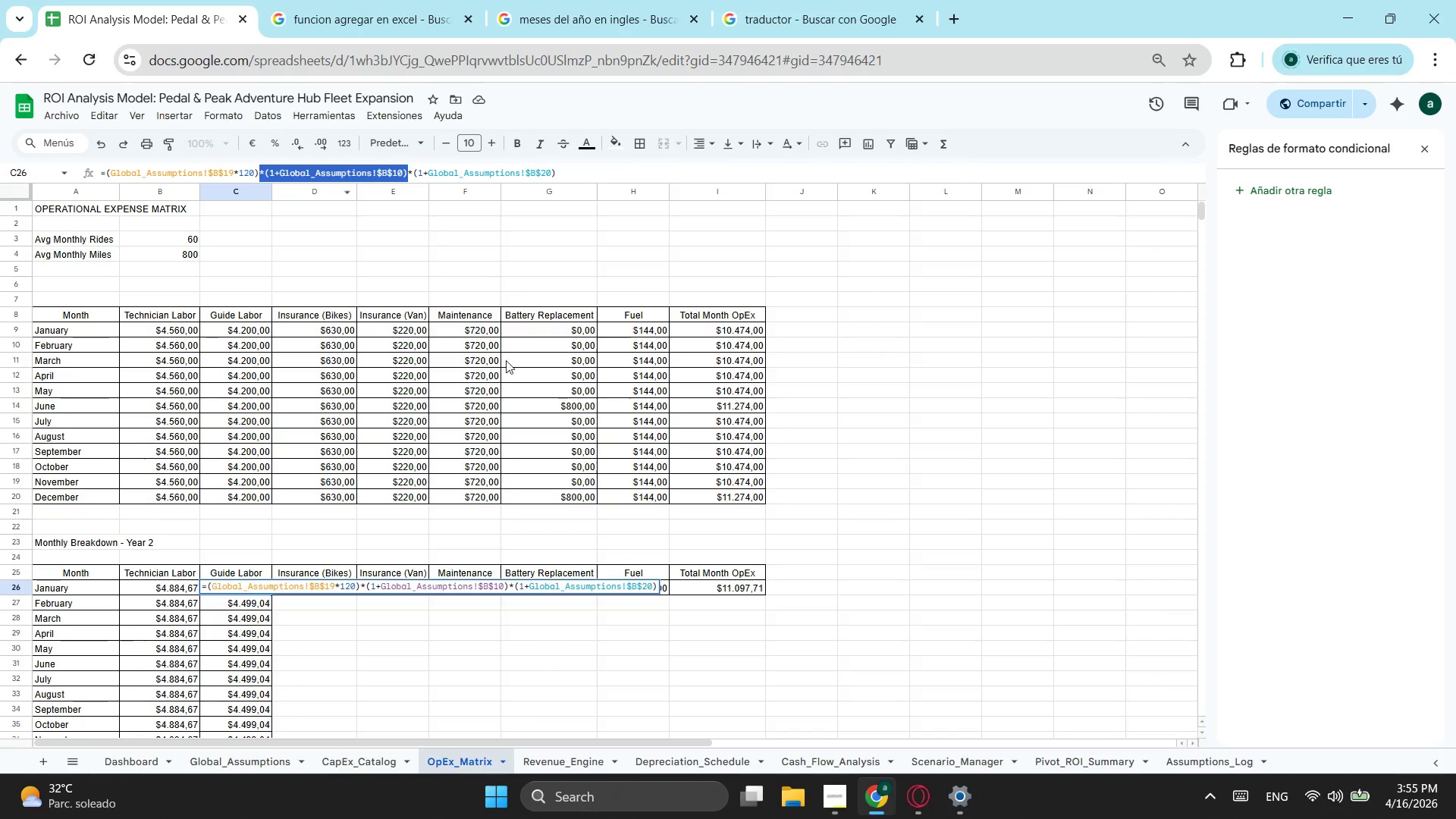 
key(Escape)
 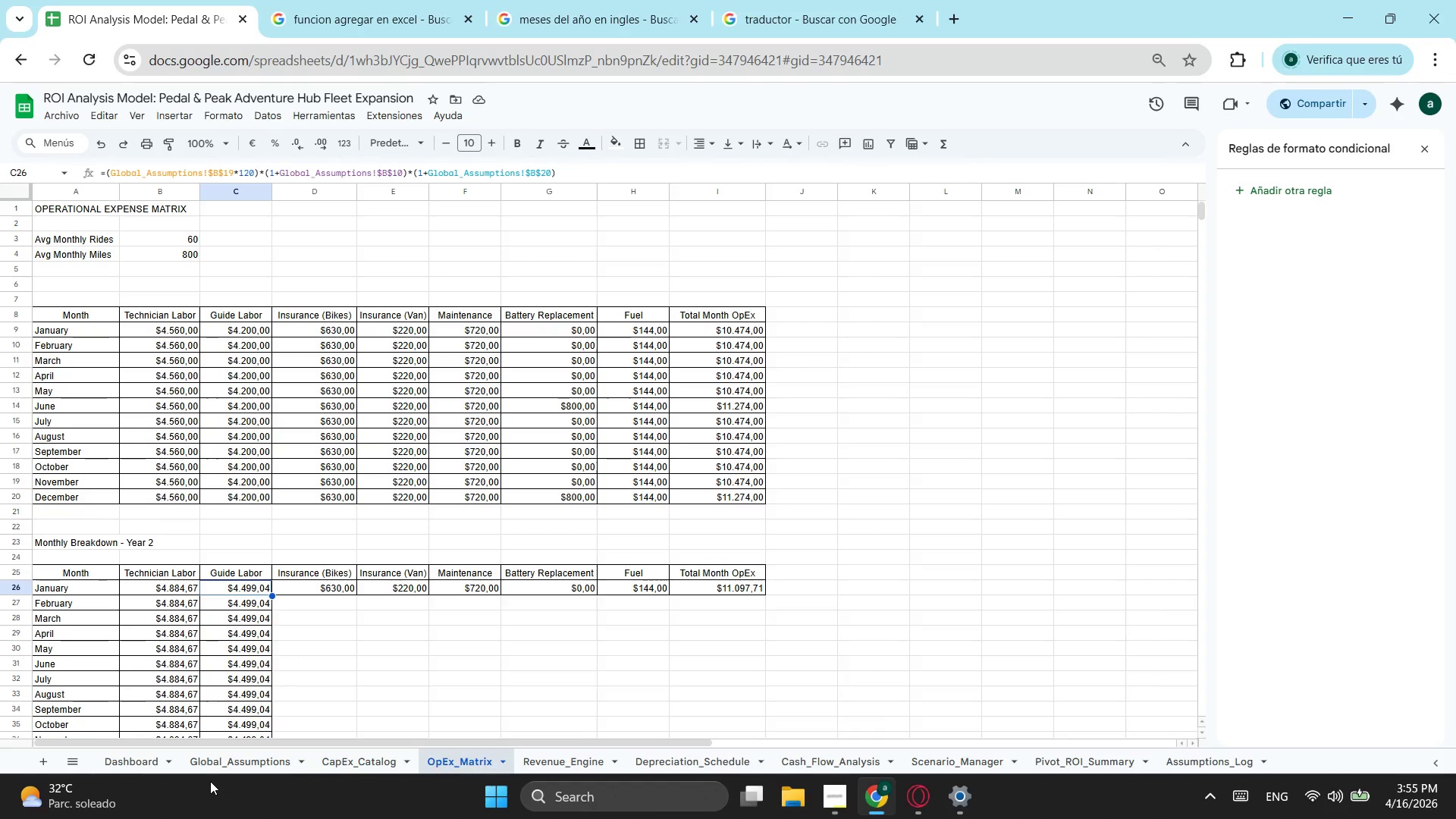 
left_click([231, 767])
 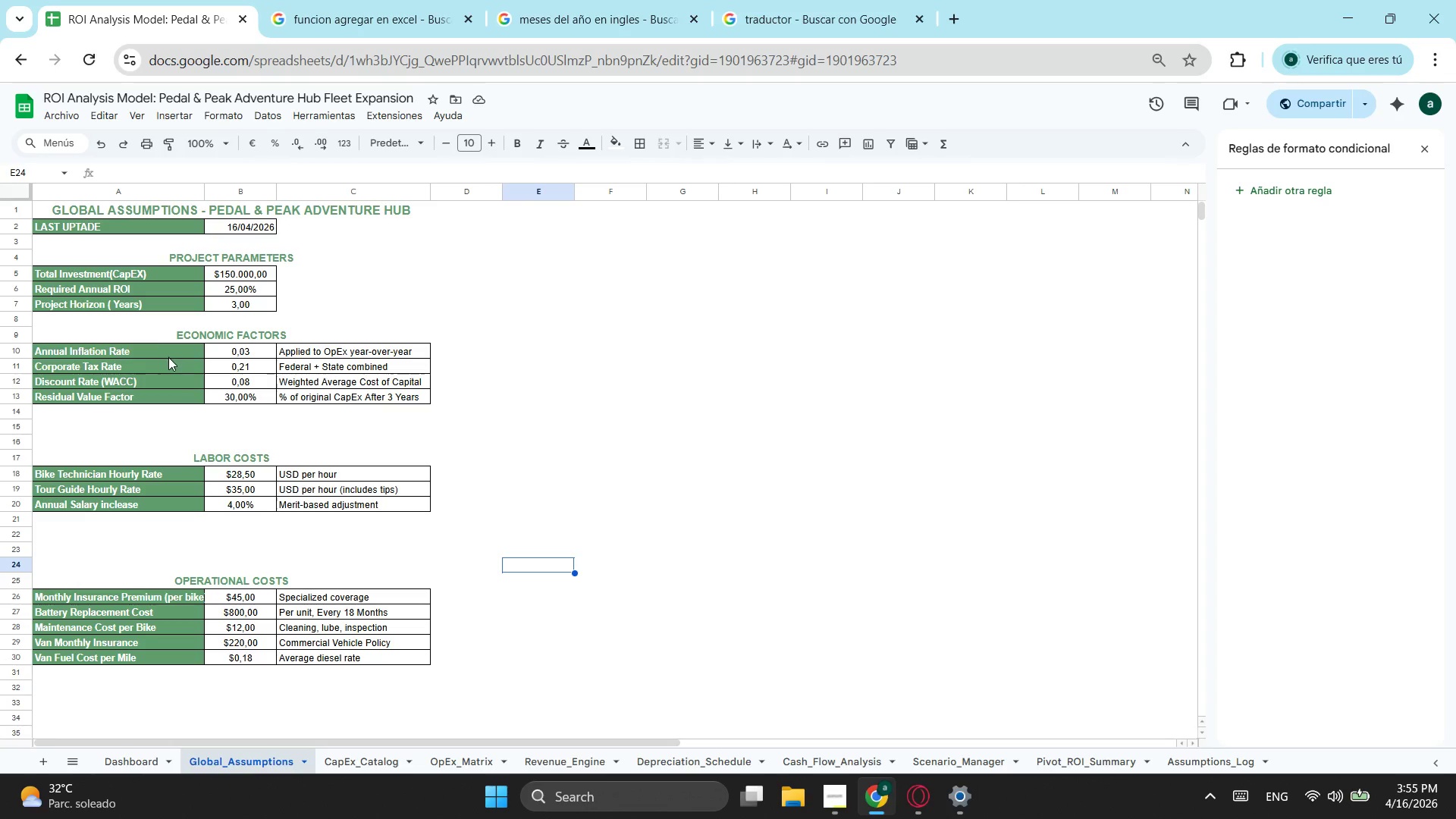 
wait(15.27)
 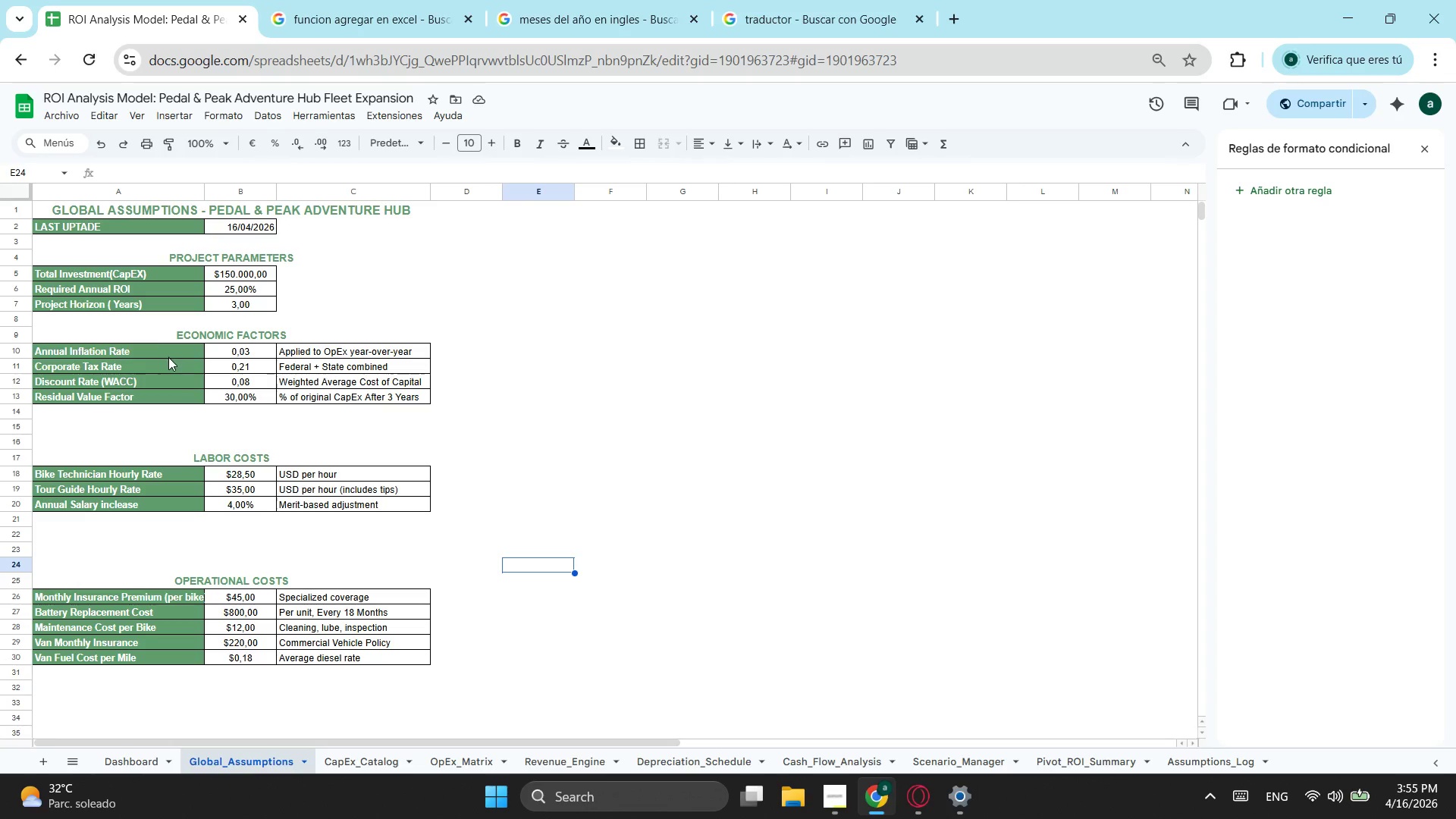 
mouse_move([402, 756])
 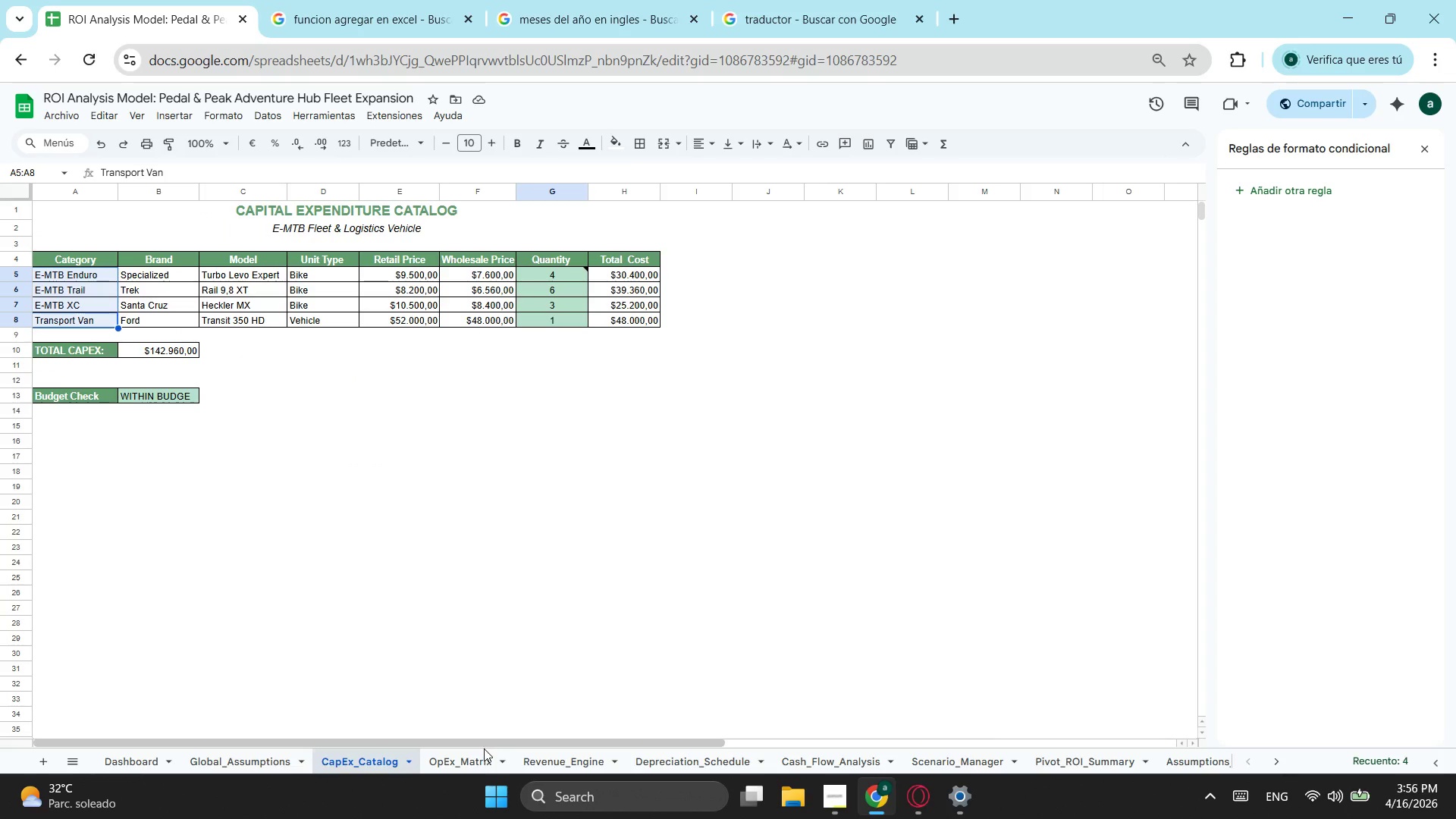 
left_click([473, 764])
 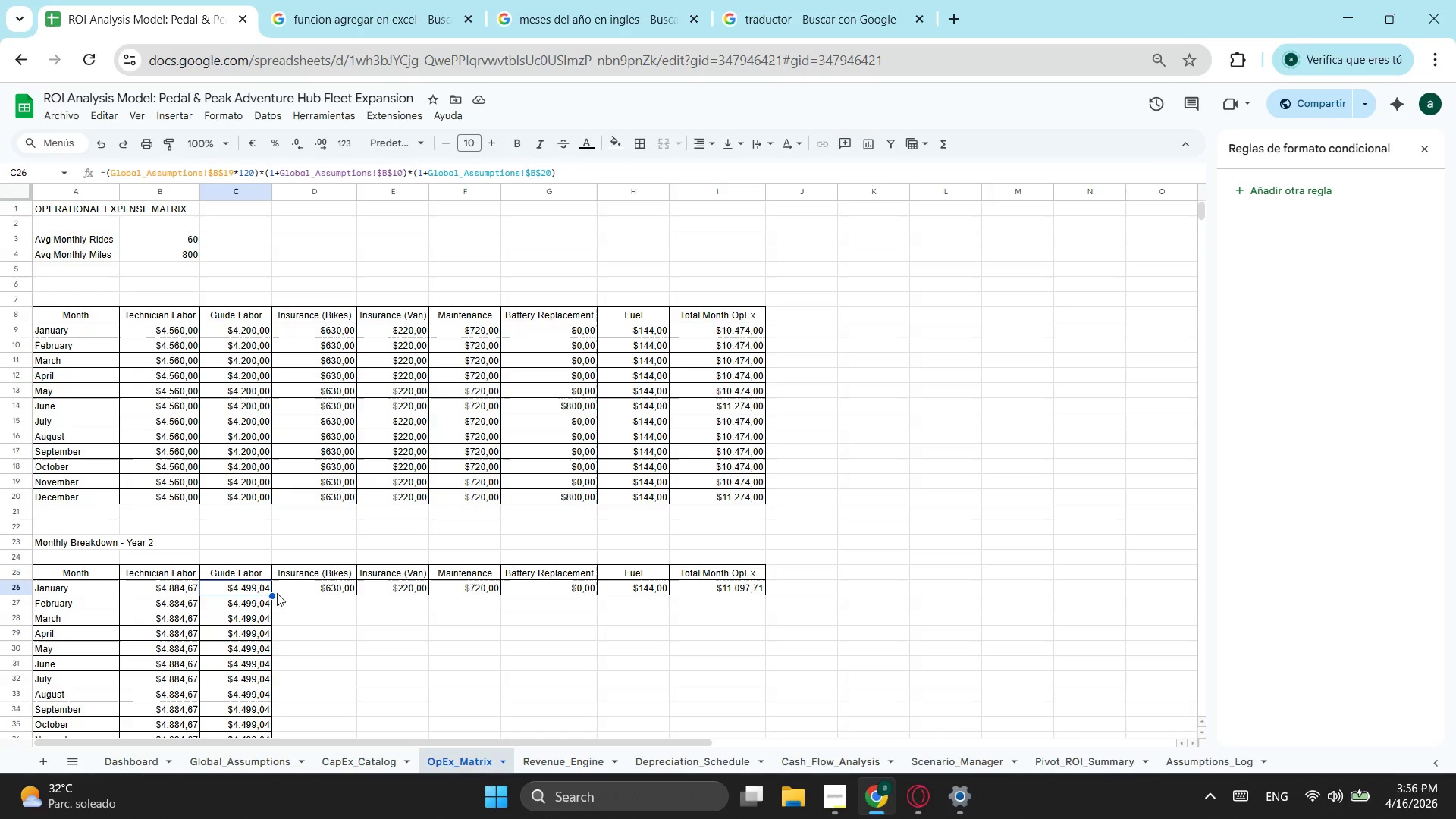 
left_click([335, 590])
 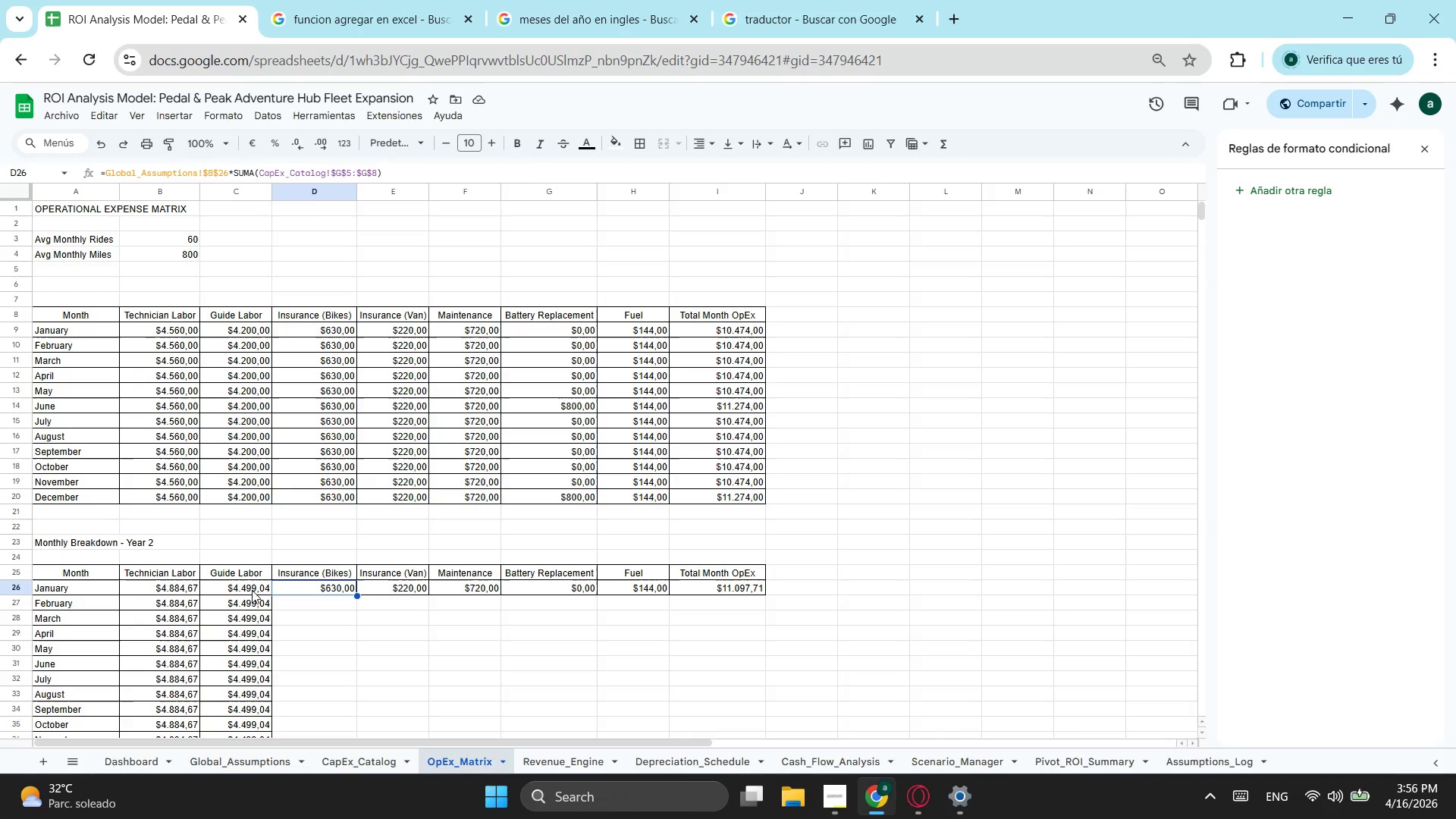 
left_click([252, 590])
 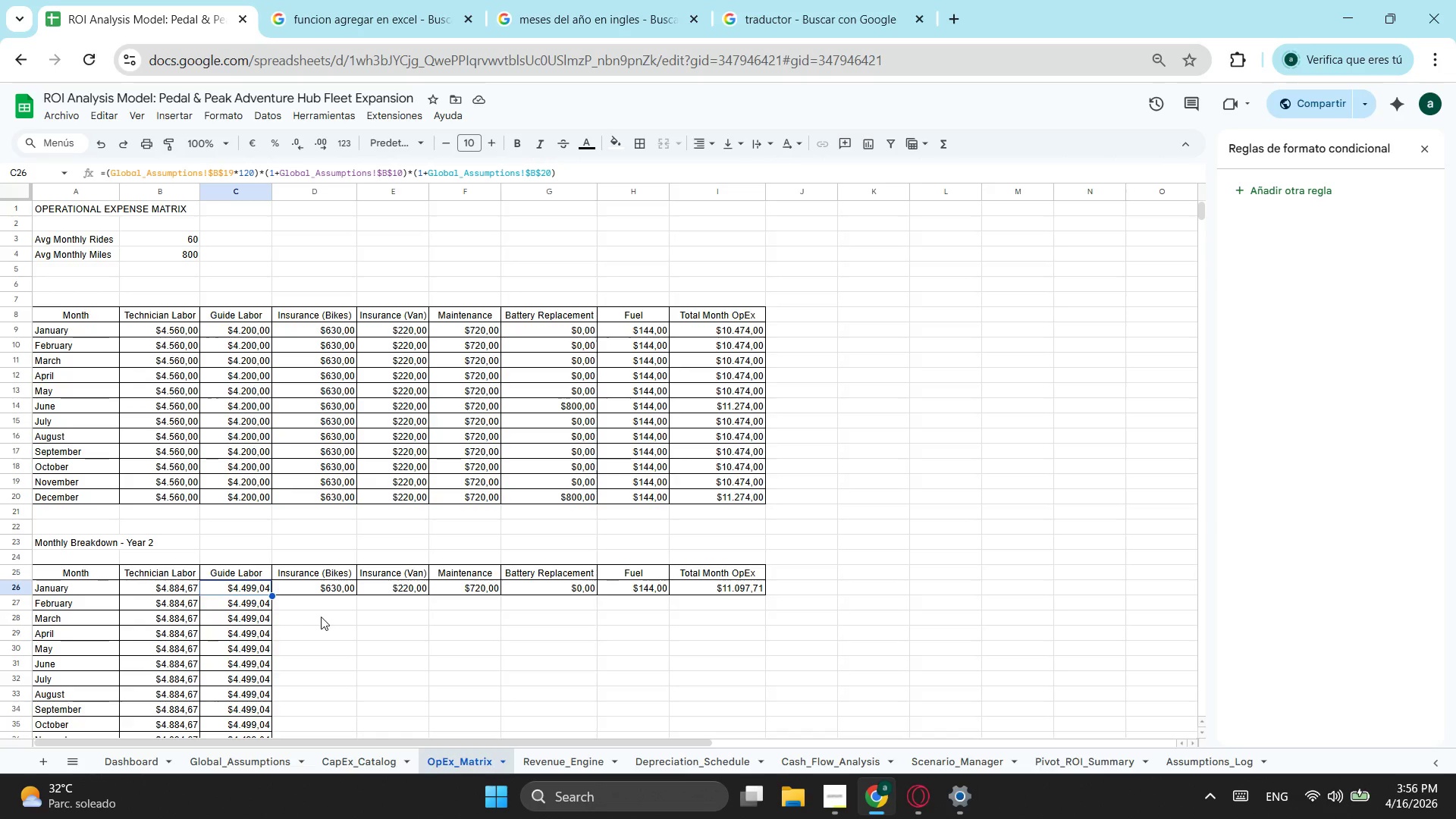 
left_click([315, 585])
 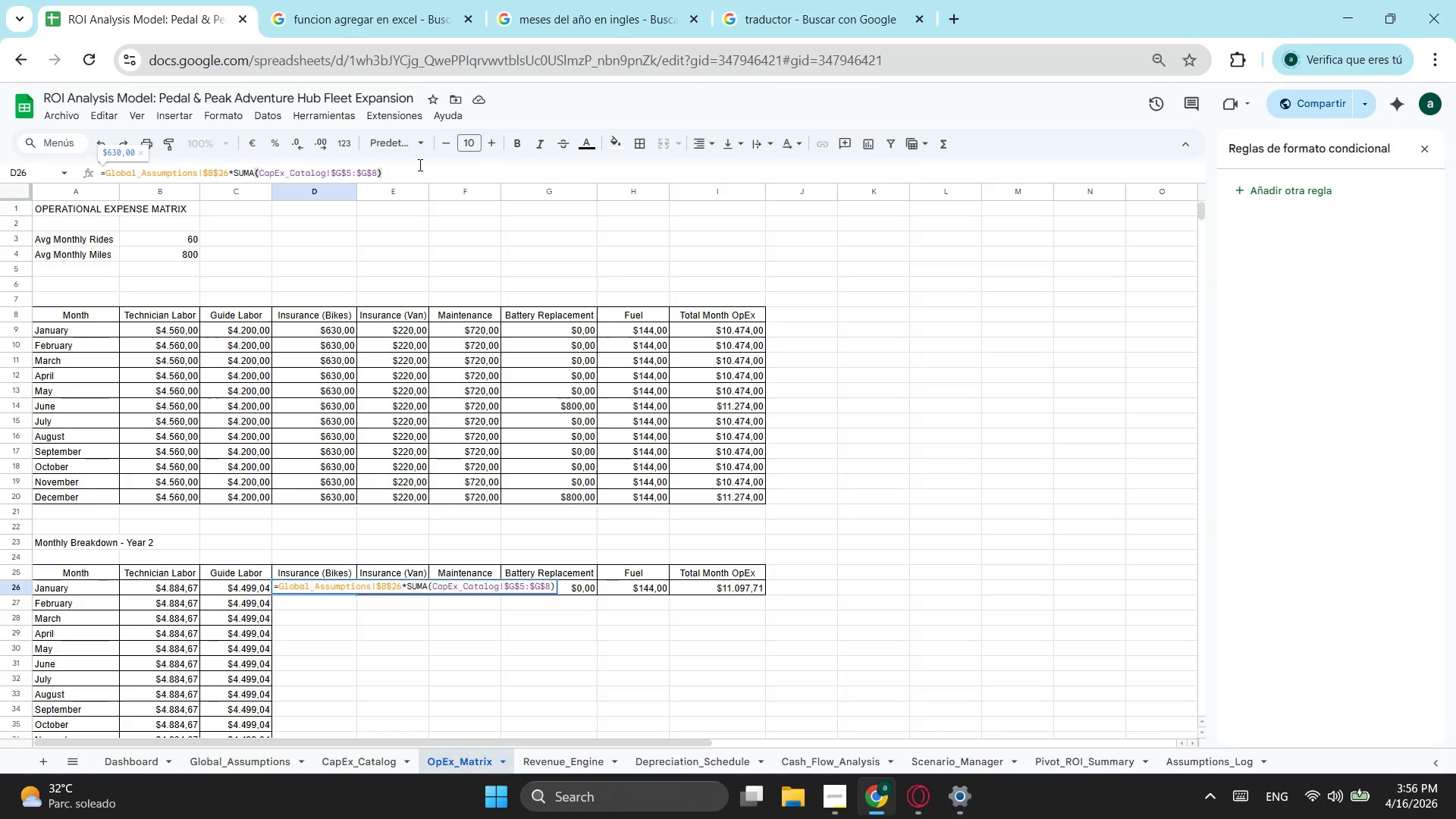 
key(Control+V)
 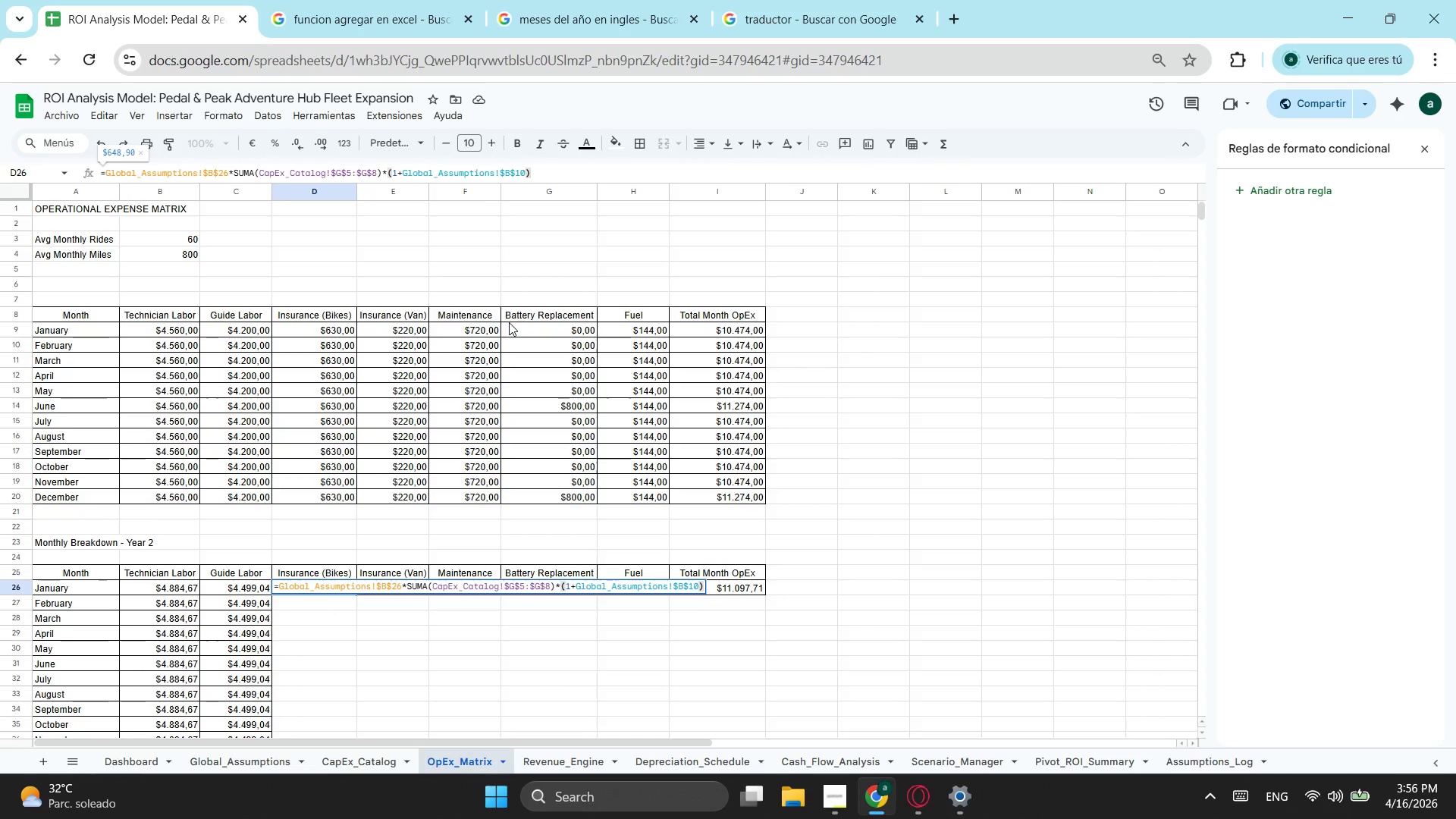 
key(Enter)
 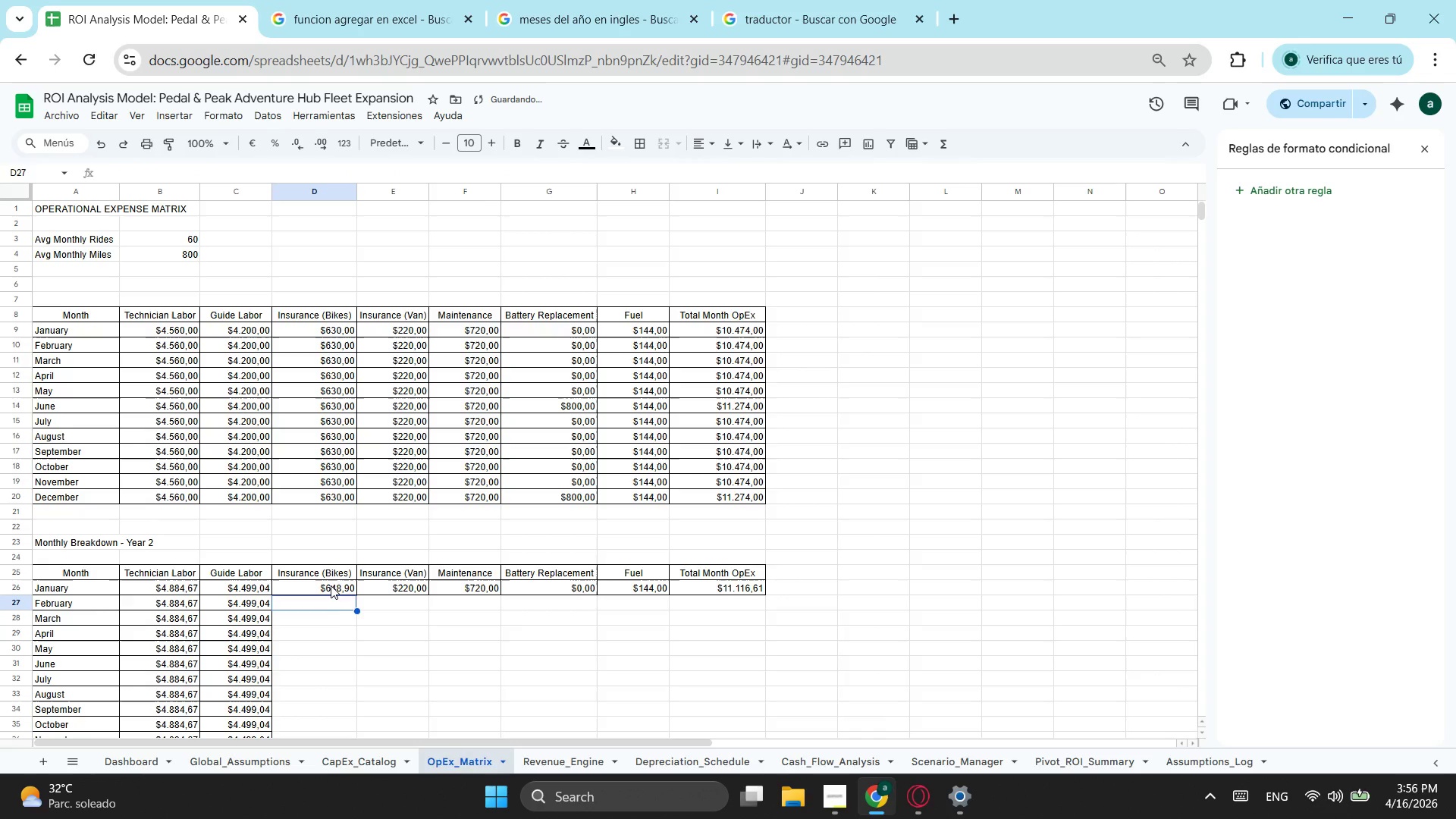 
left_click([331, 585])
 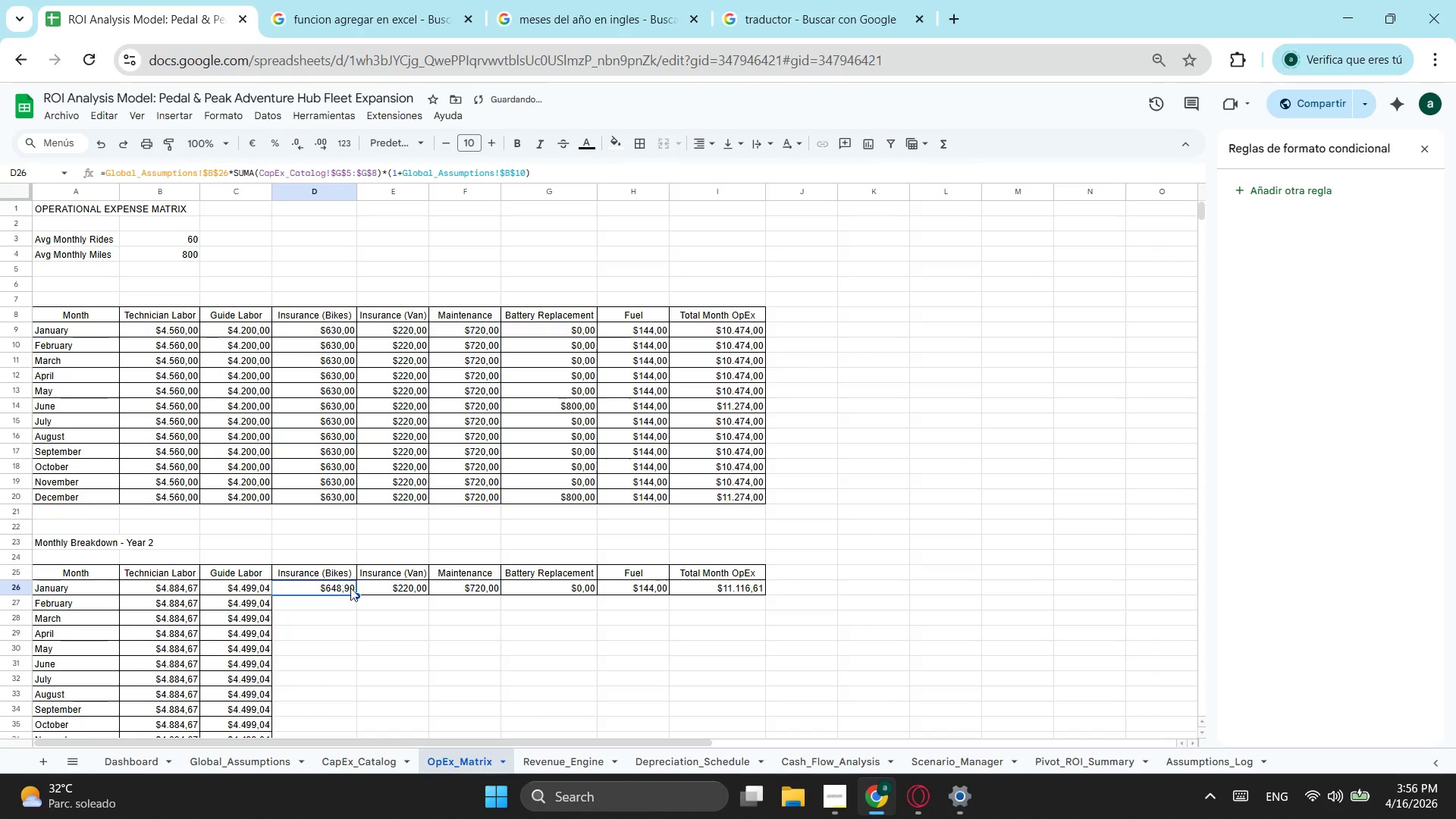 
scroll: coordinate [358, 584], scroll_direction: down, amount: 1.0
 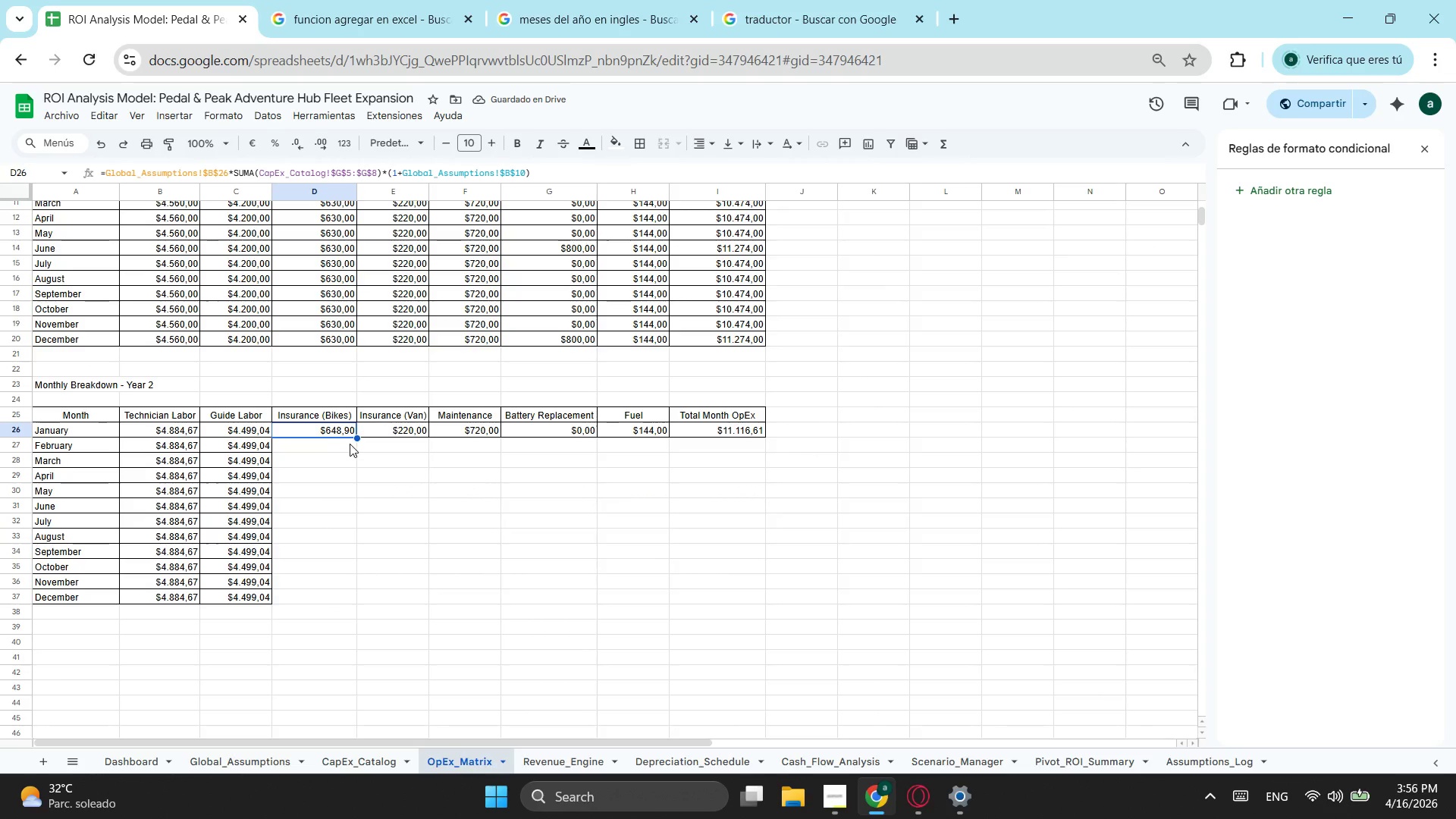 
left_click_drag(start_coordinate=[358, 436], to_coordinate=[357, 592])
 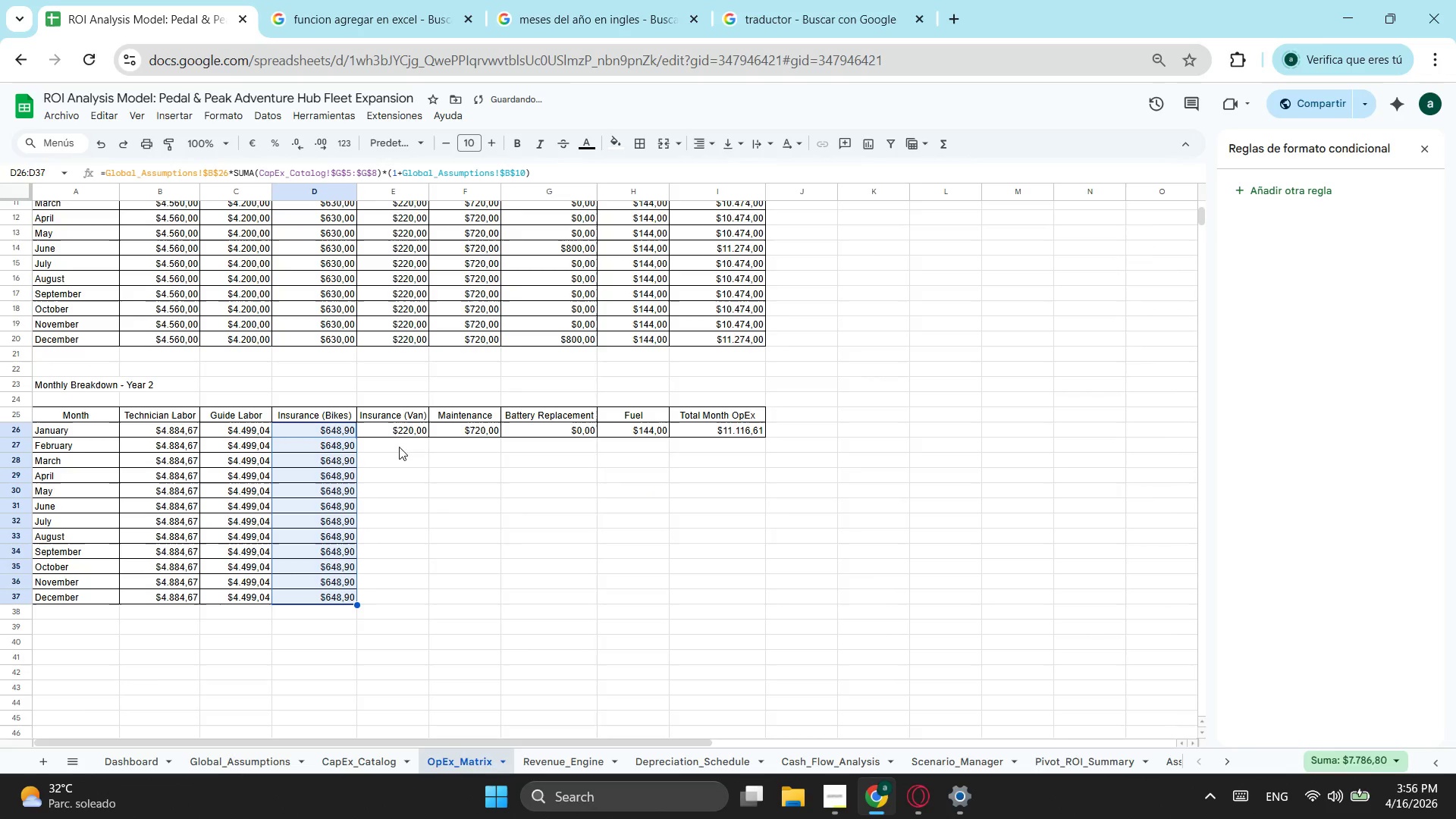 
left_click([410, 424])
 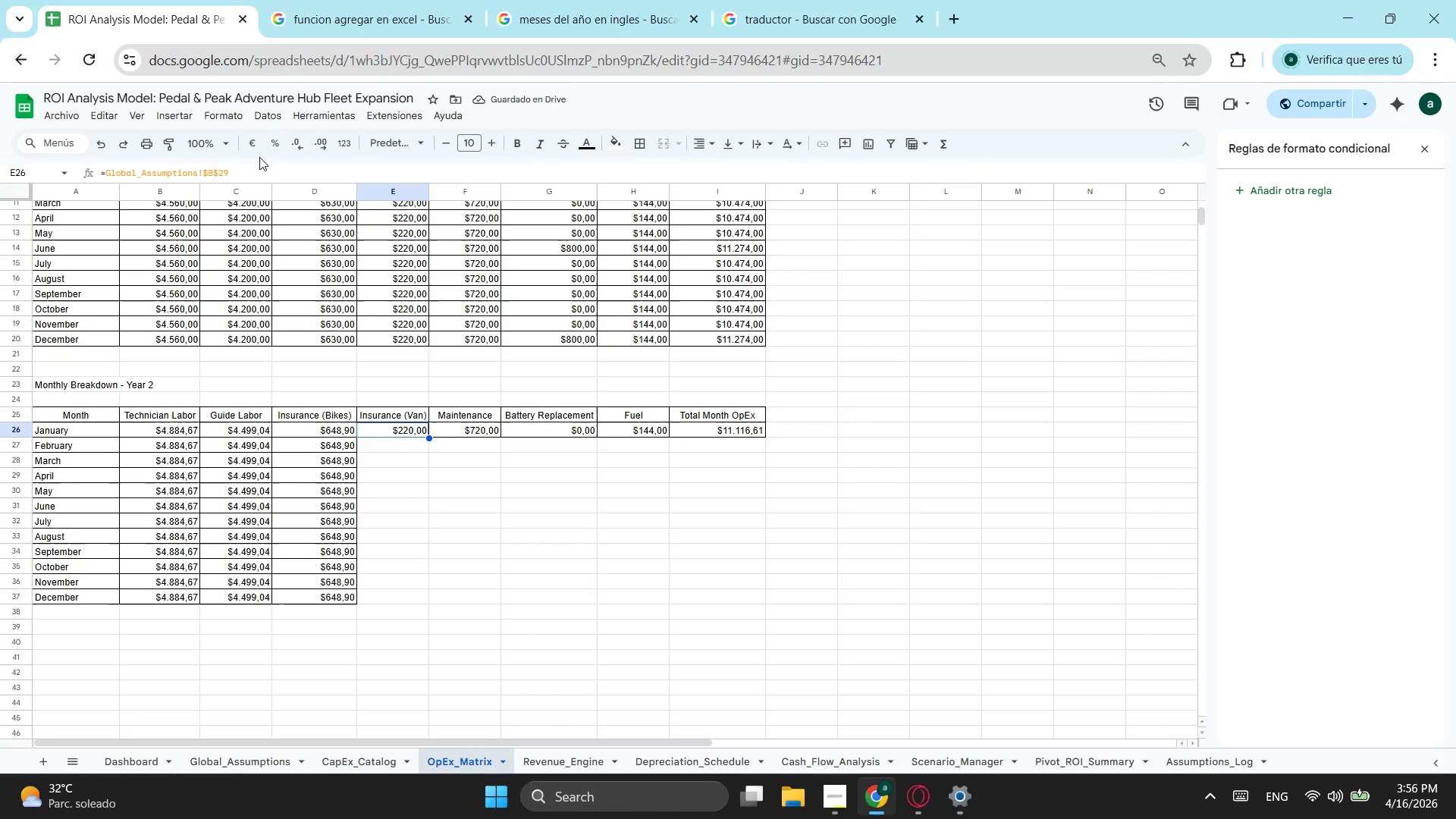 
left_click([249, 177])
 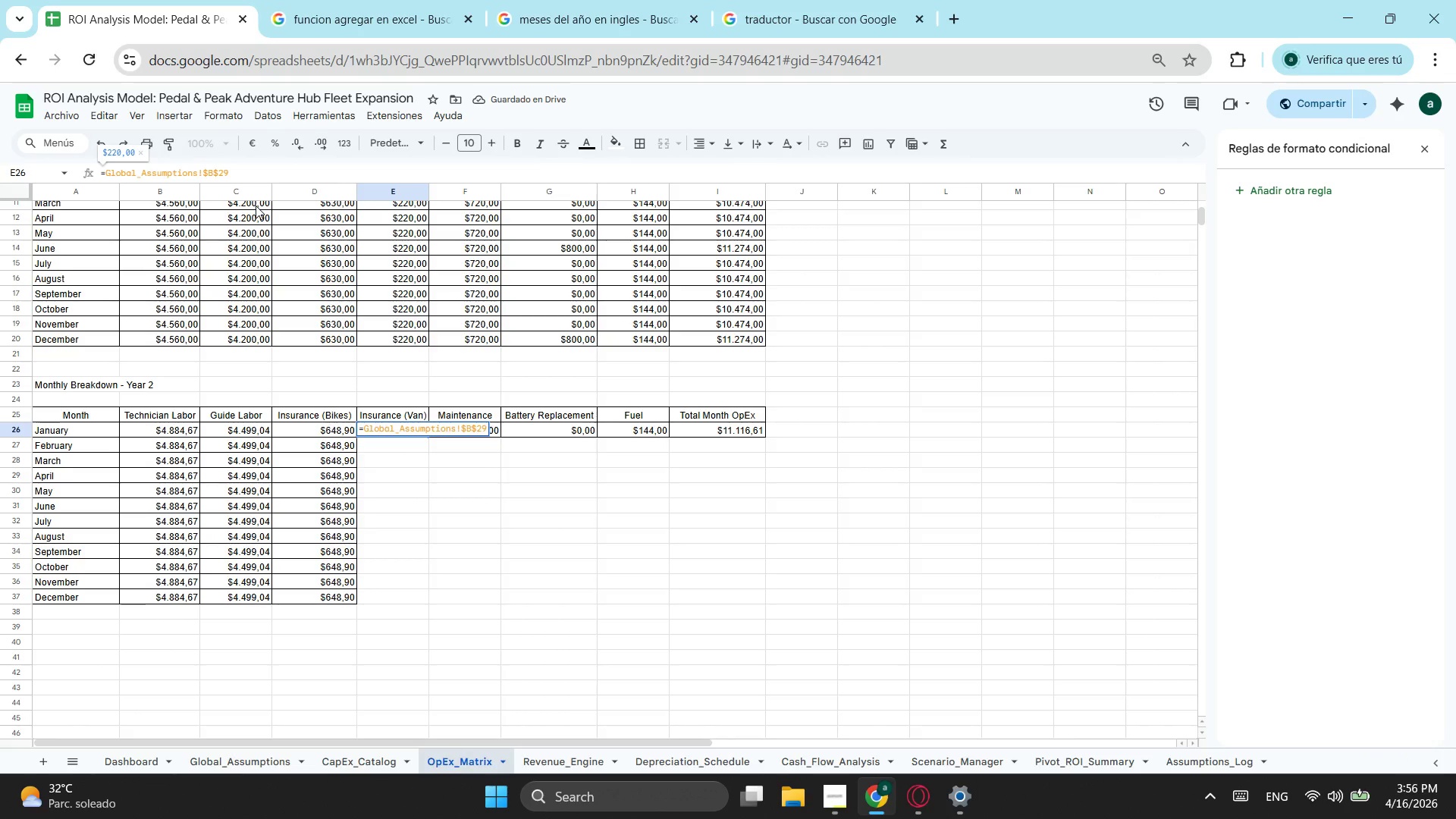 
key(Control+V)
 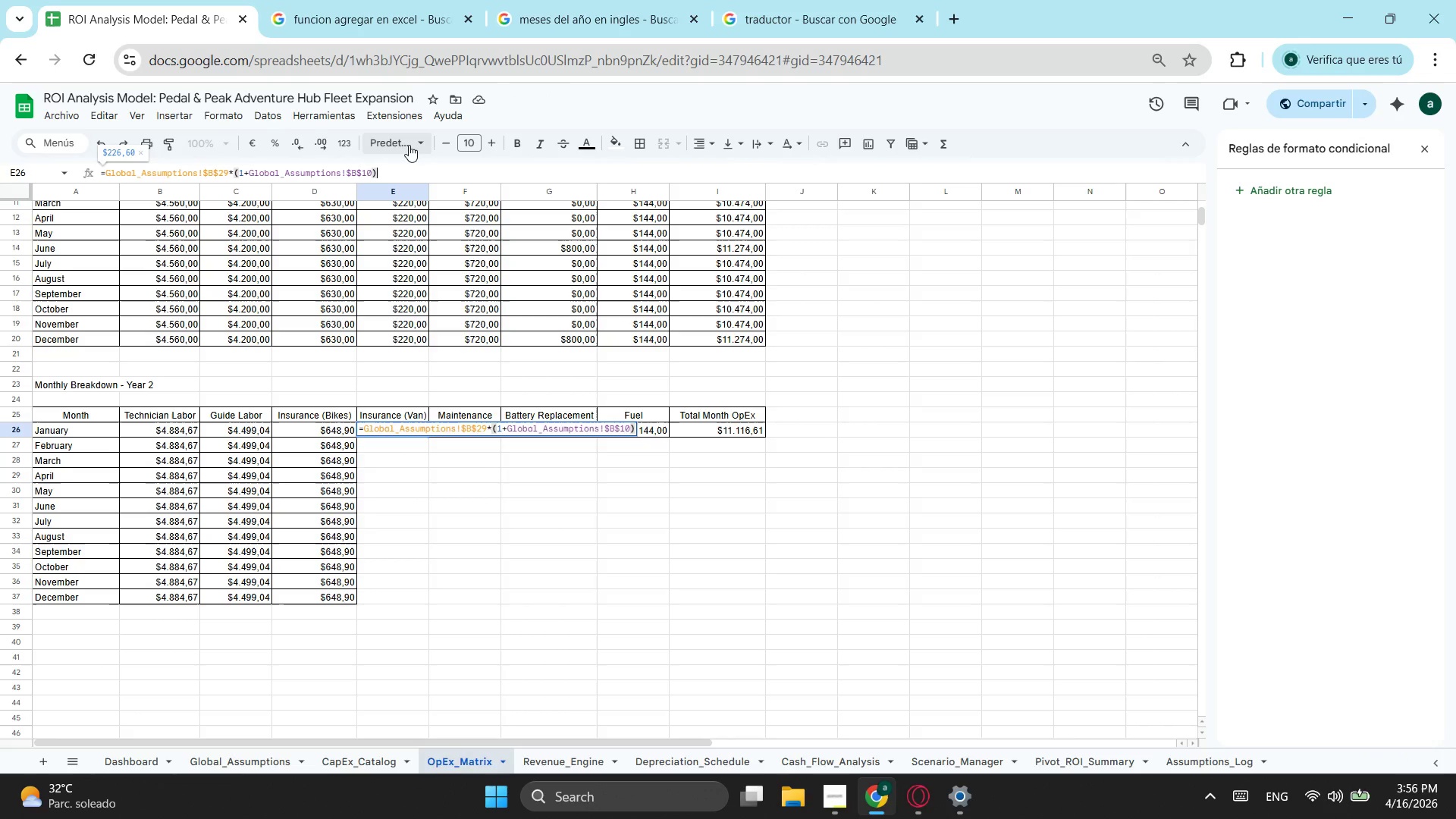 
key(Enter)
 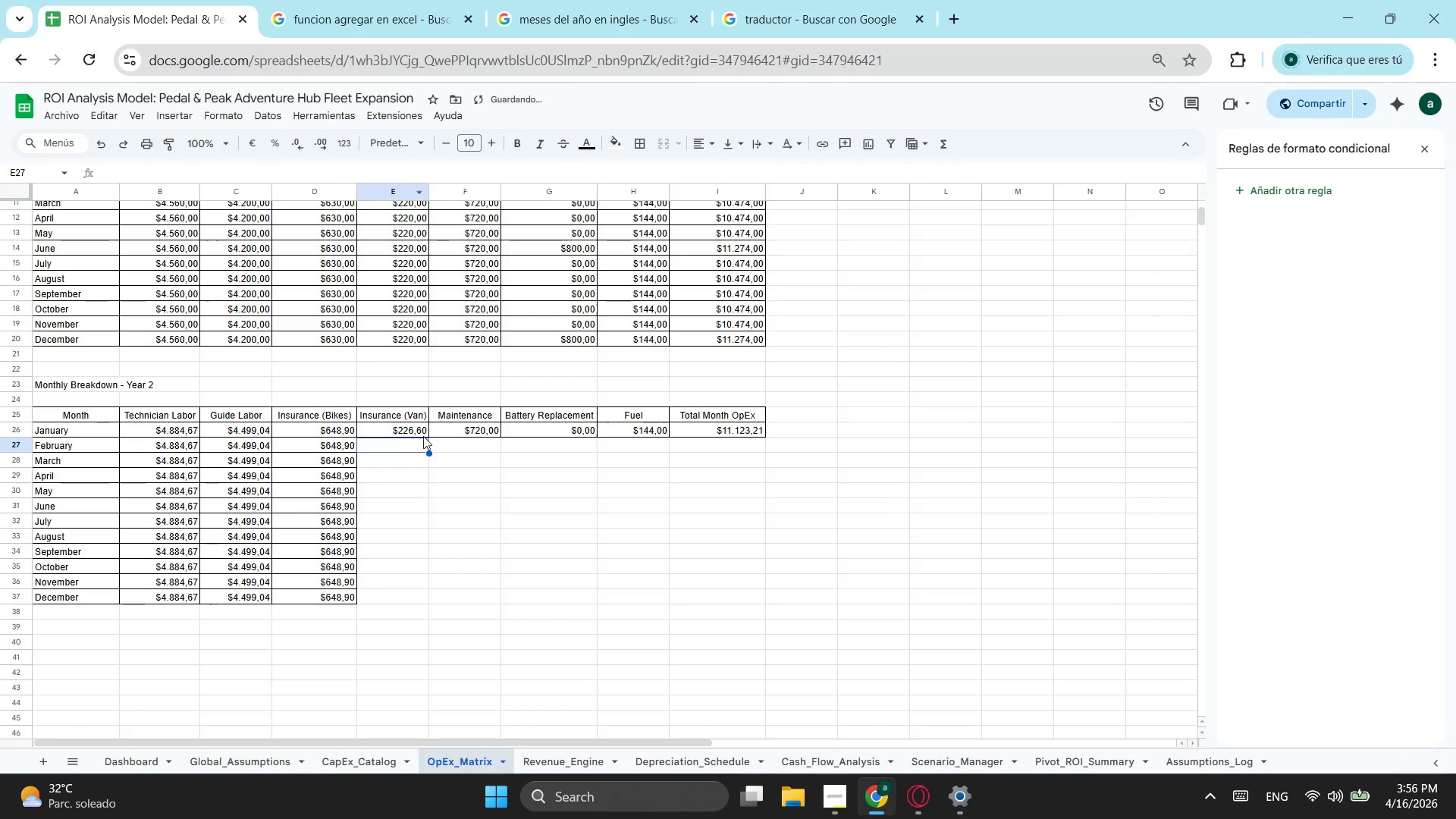 
left_click([423, 432])
 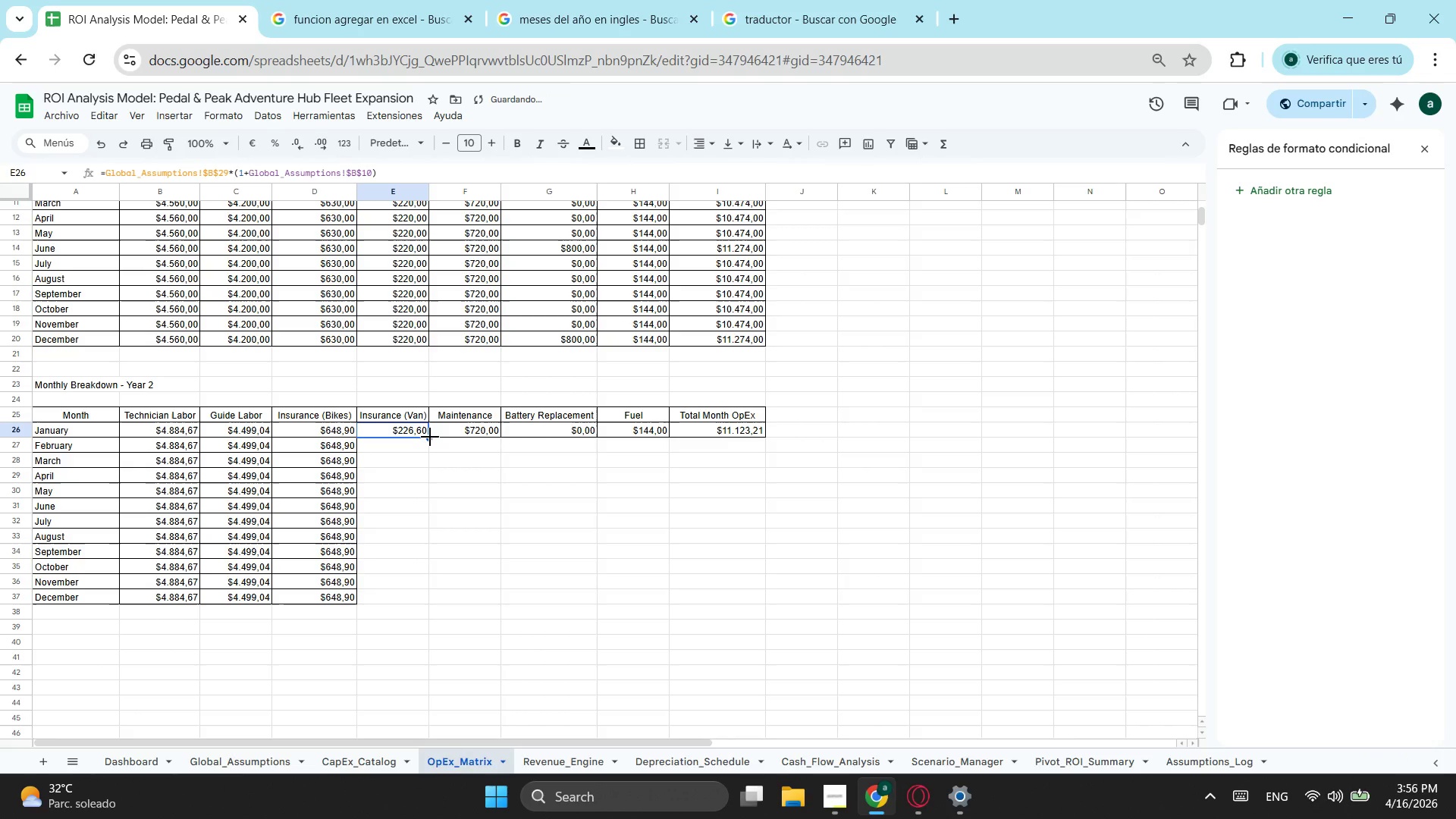 
left_click_drag(start_coordinate=[430, 437], to_coordinate=[411, 599])
 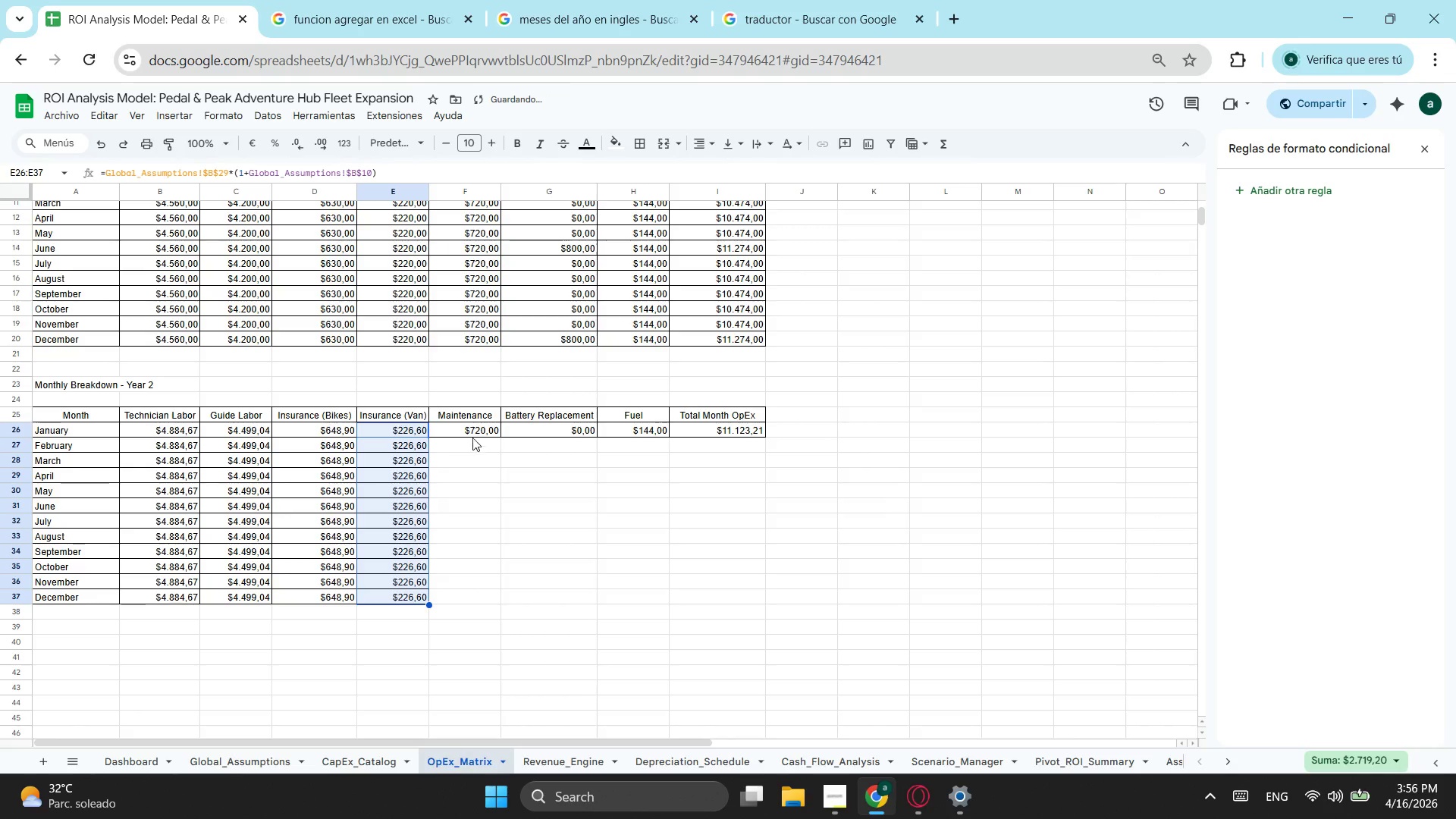 
left_click([477, 432])
 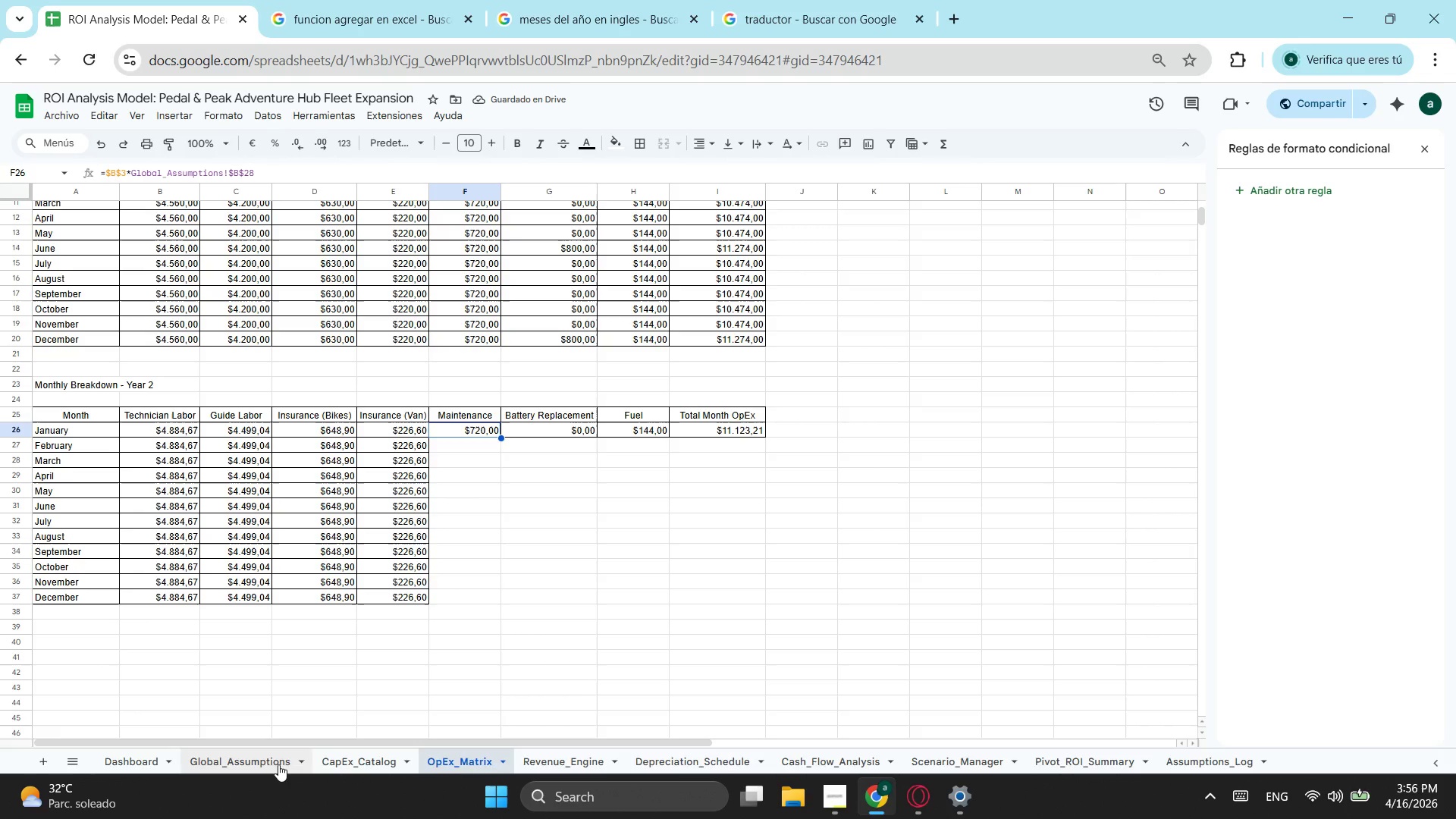 
left_click([268, 764])
 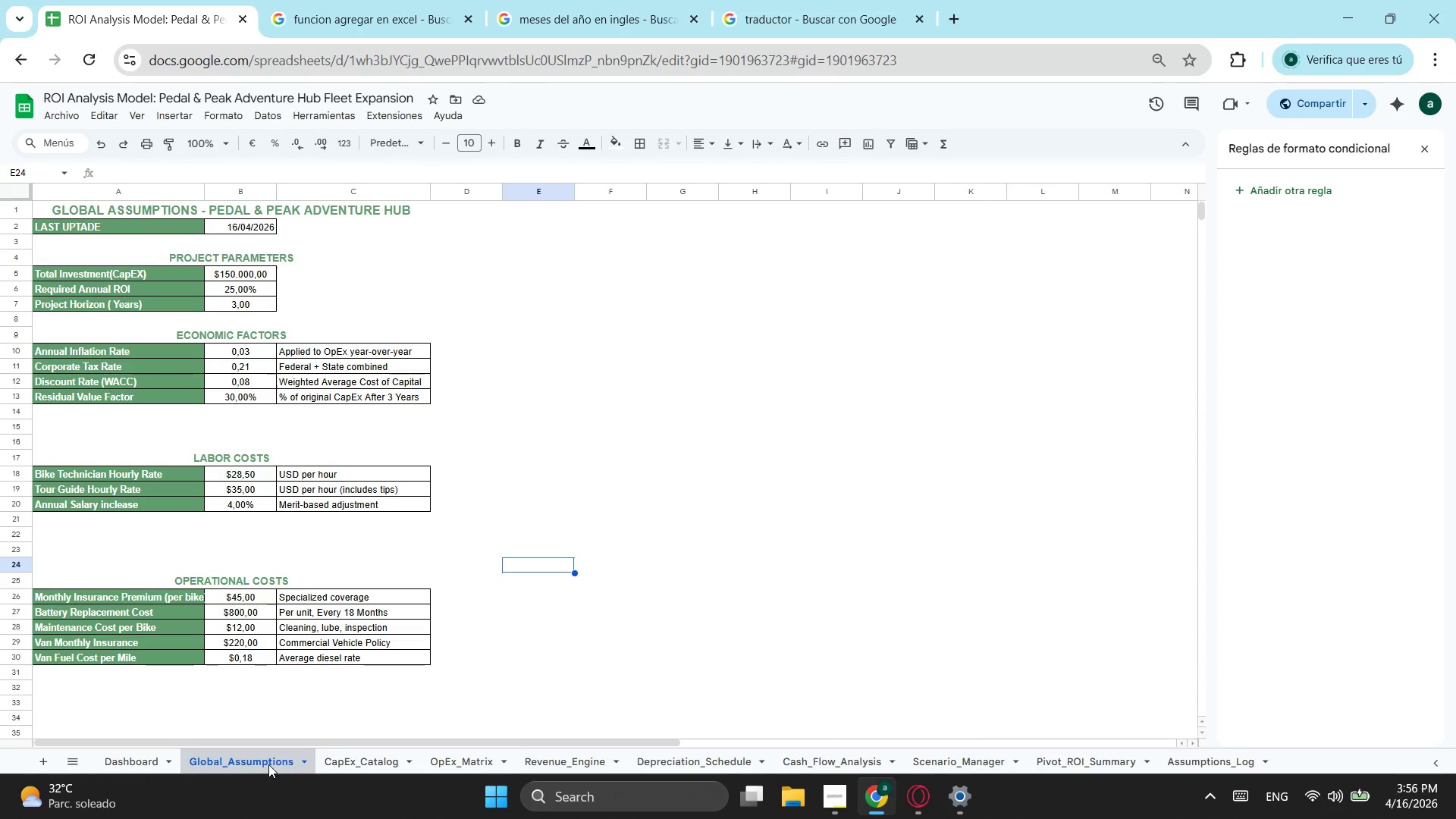 
wait(9.03)
 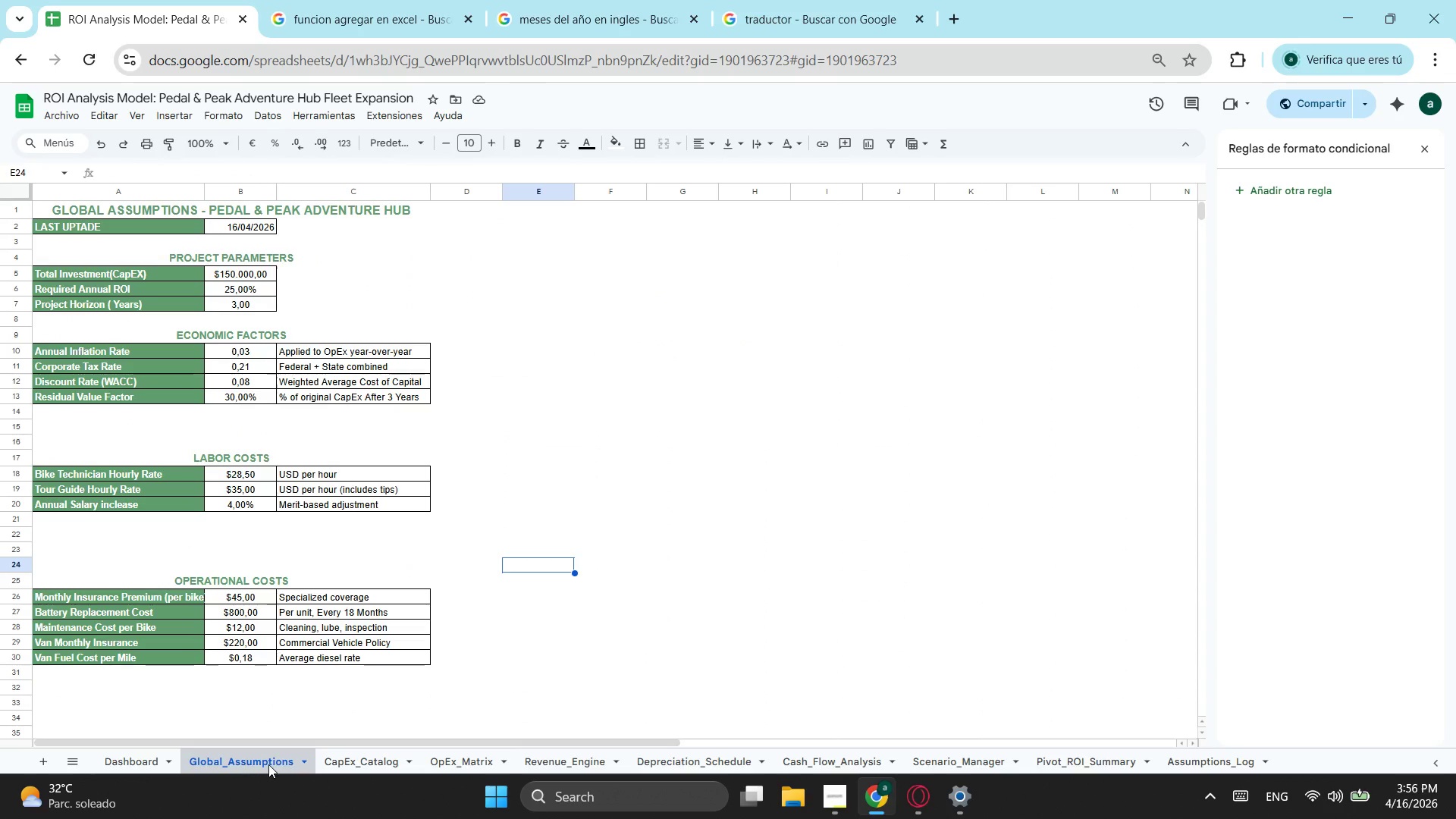 
left_click([349, 756])
 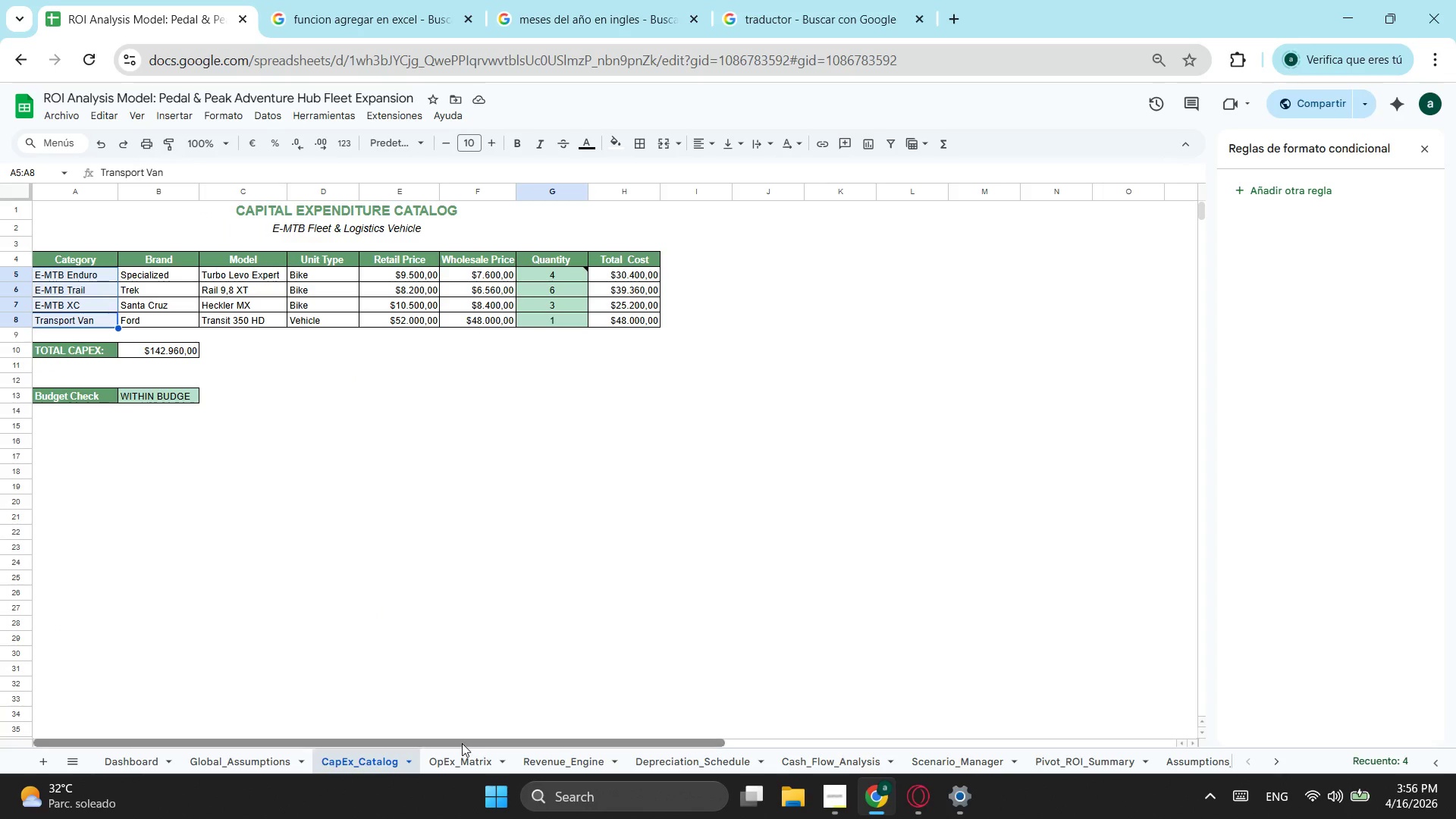 
double_click([460, 757])
 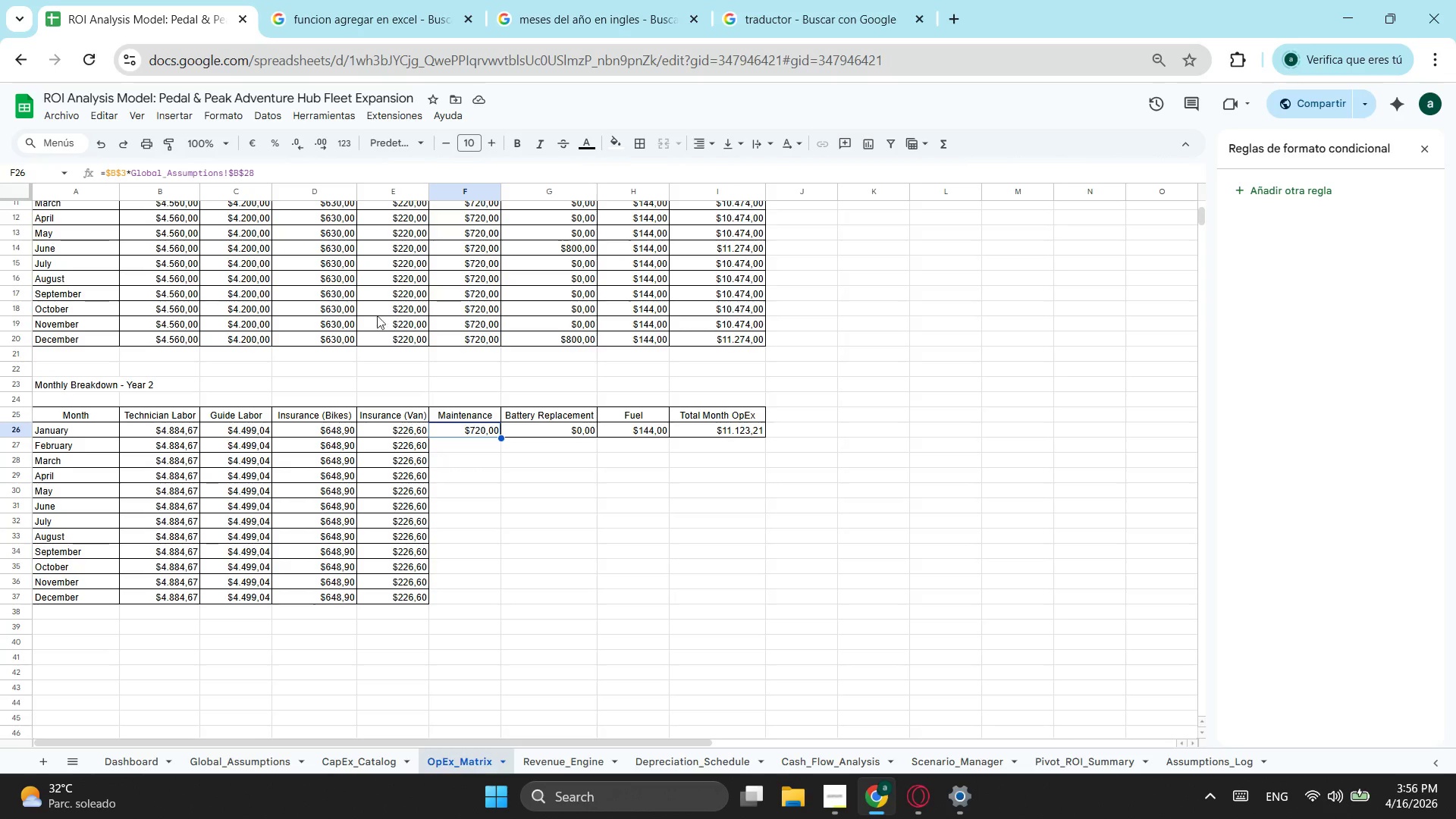 
left_click([293, 170])
 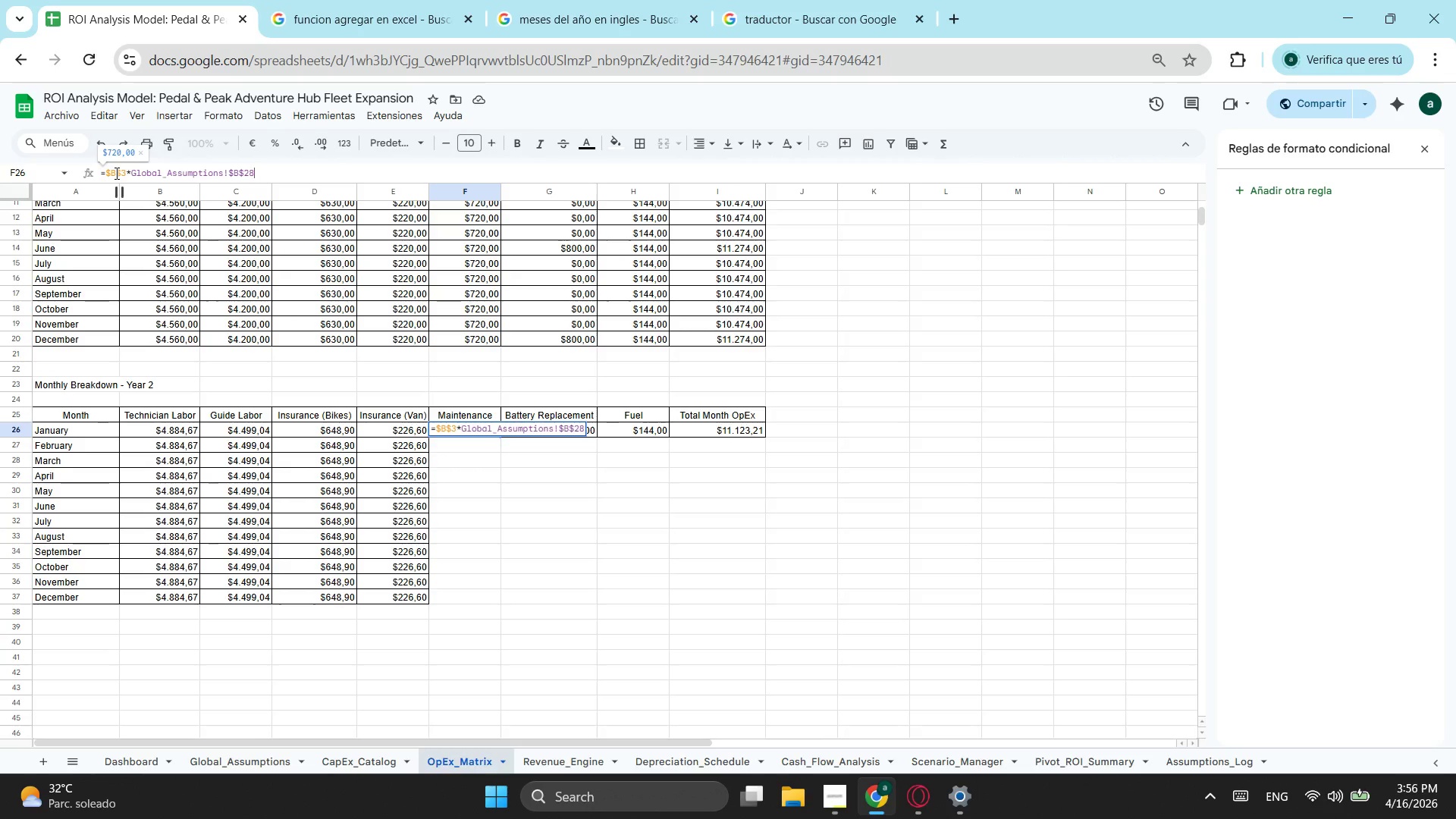 
left_click([115, 173])
 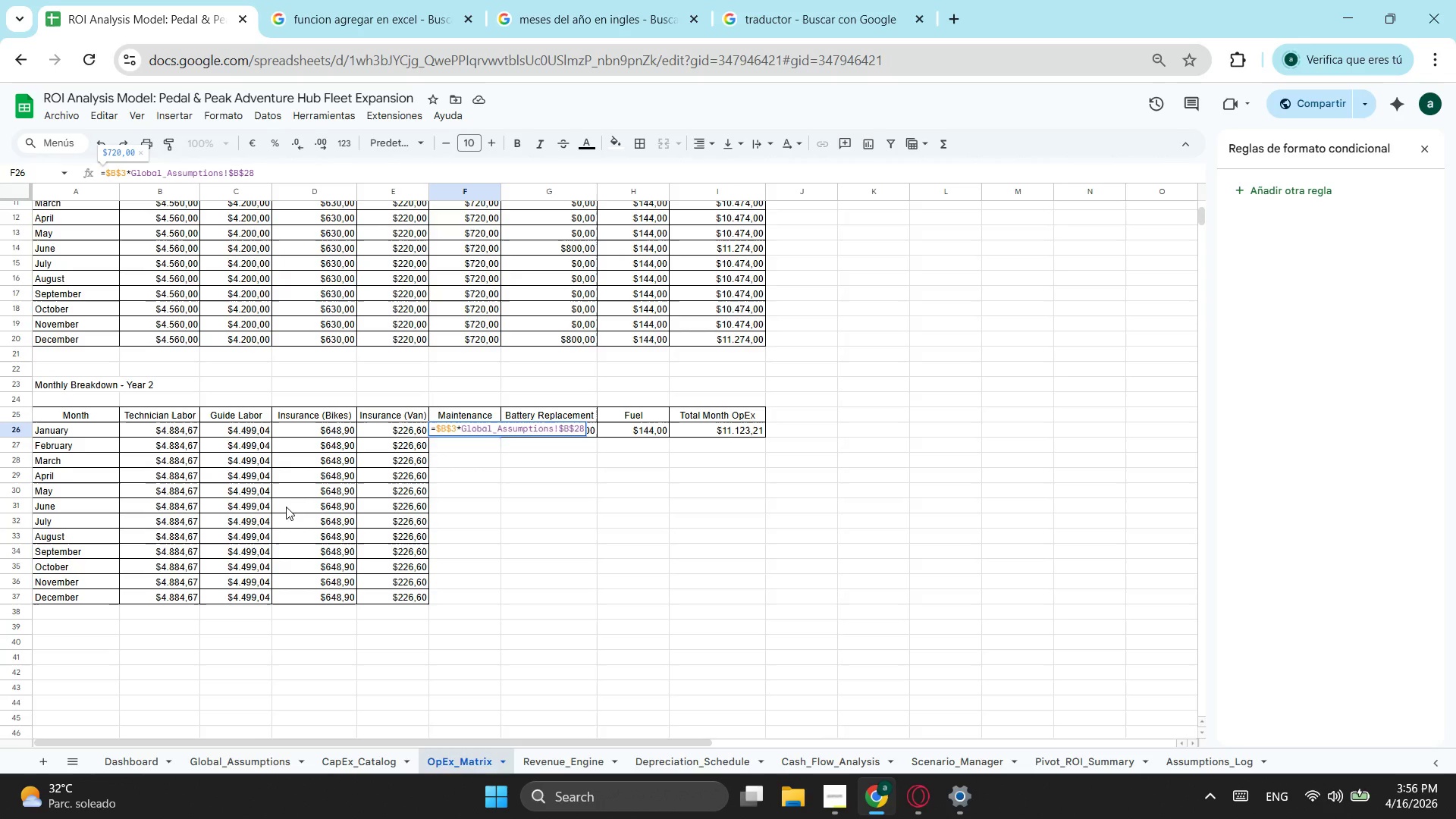 
scroll: coordinate [286, 507], scroll_direction: up, amount: 2.0
 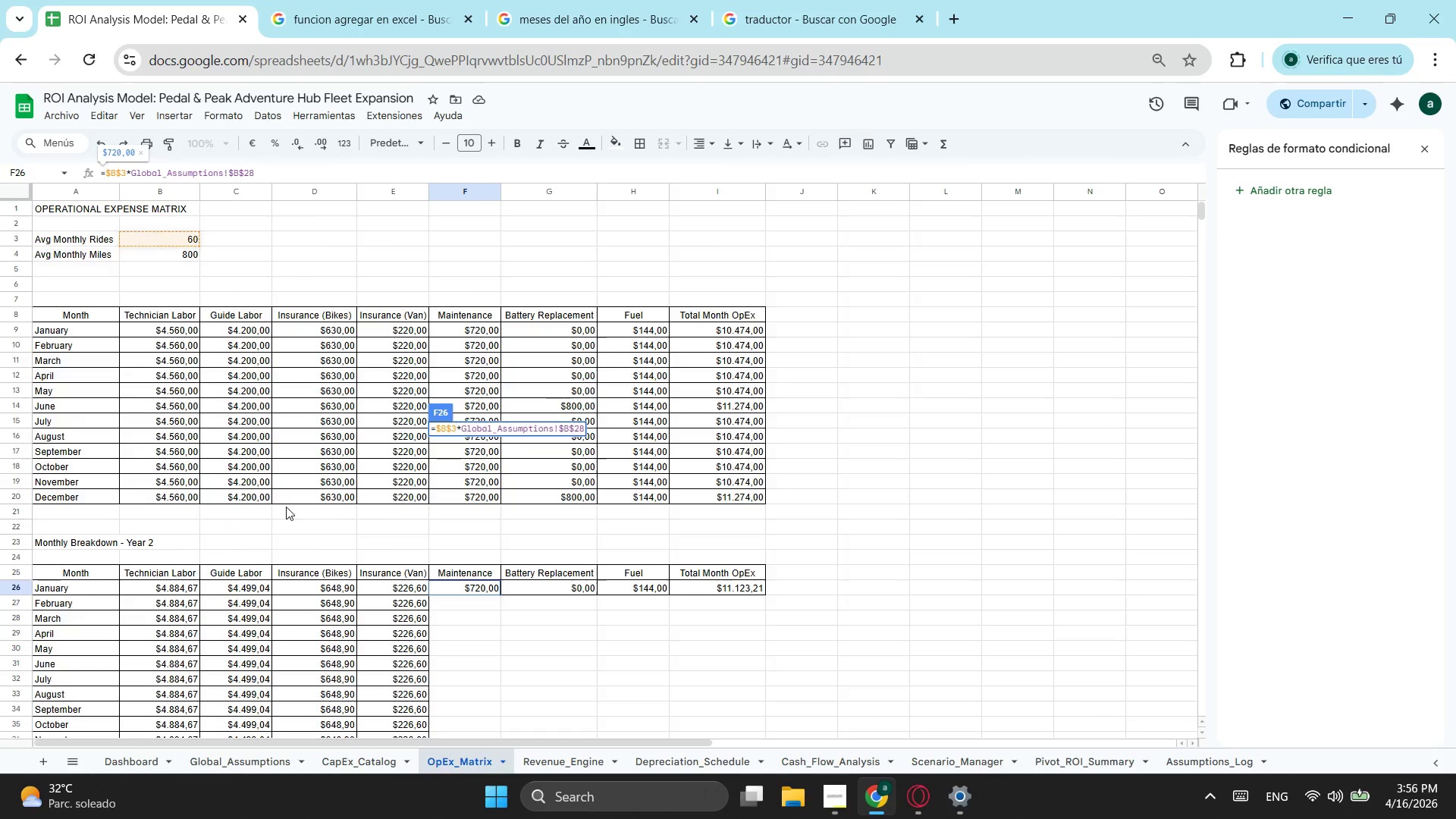 
scroll: coordinate [286, 507], scroll_direction: down, amount: 2.0
 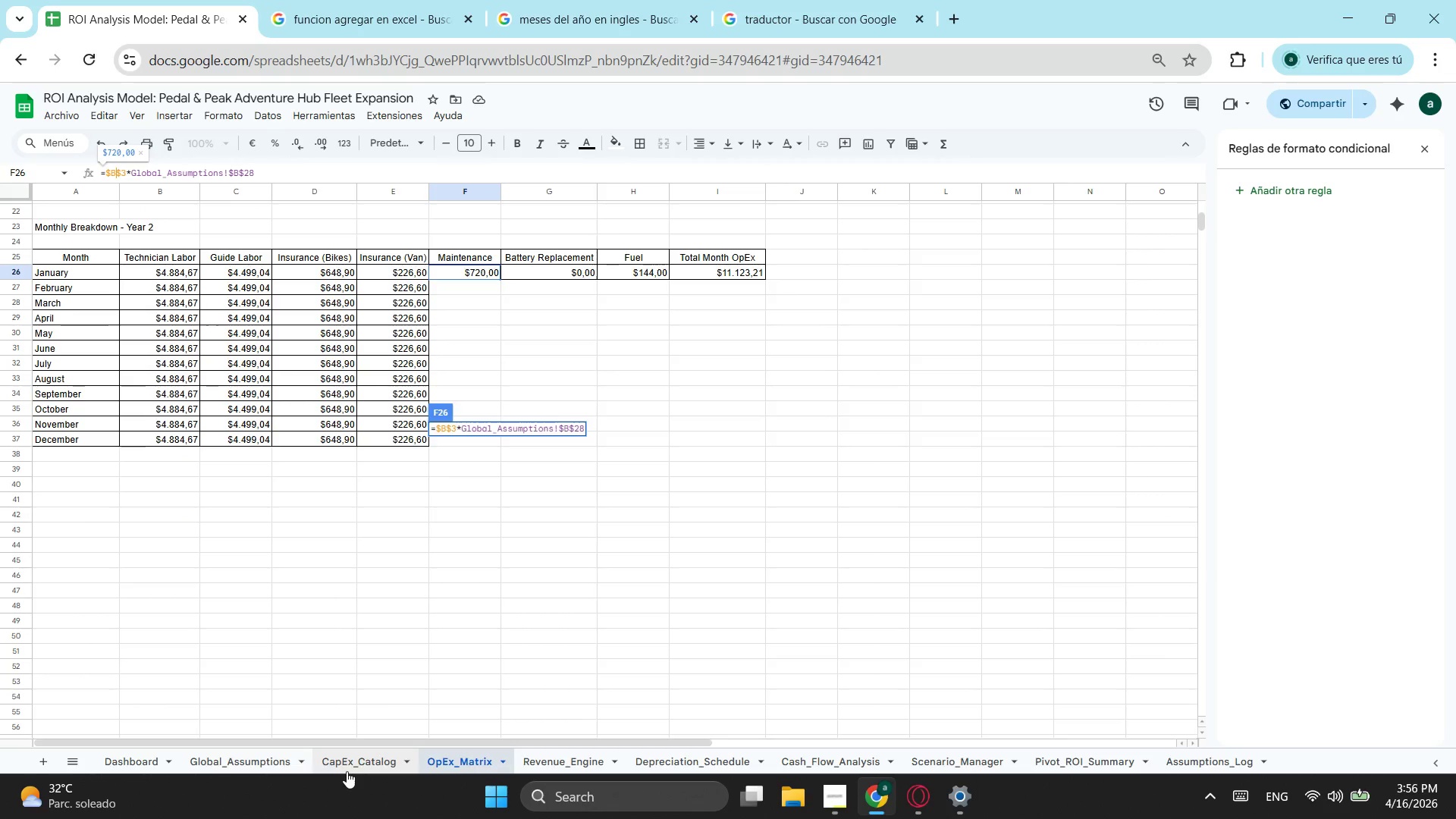 
left_click([268, 762])
 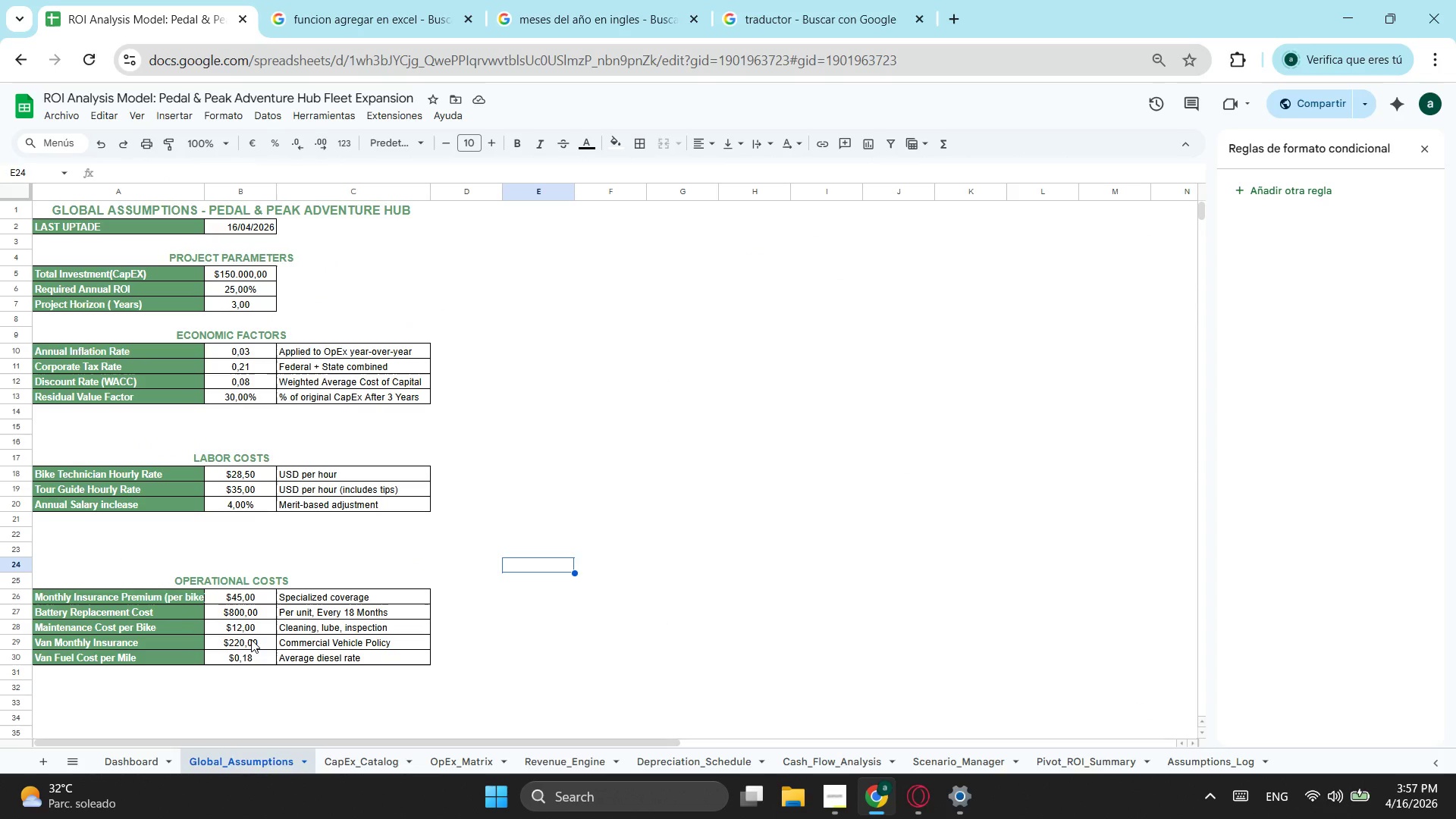 
wait(8.44)
 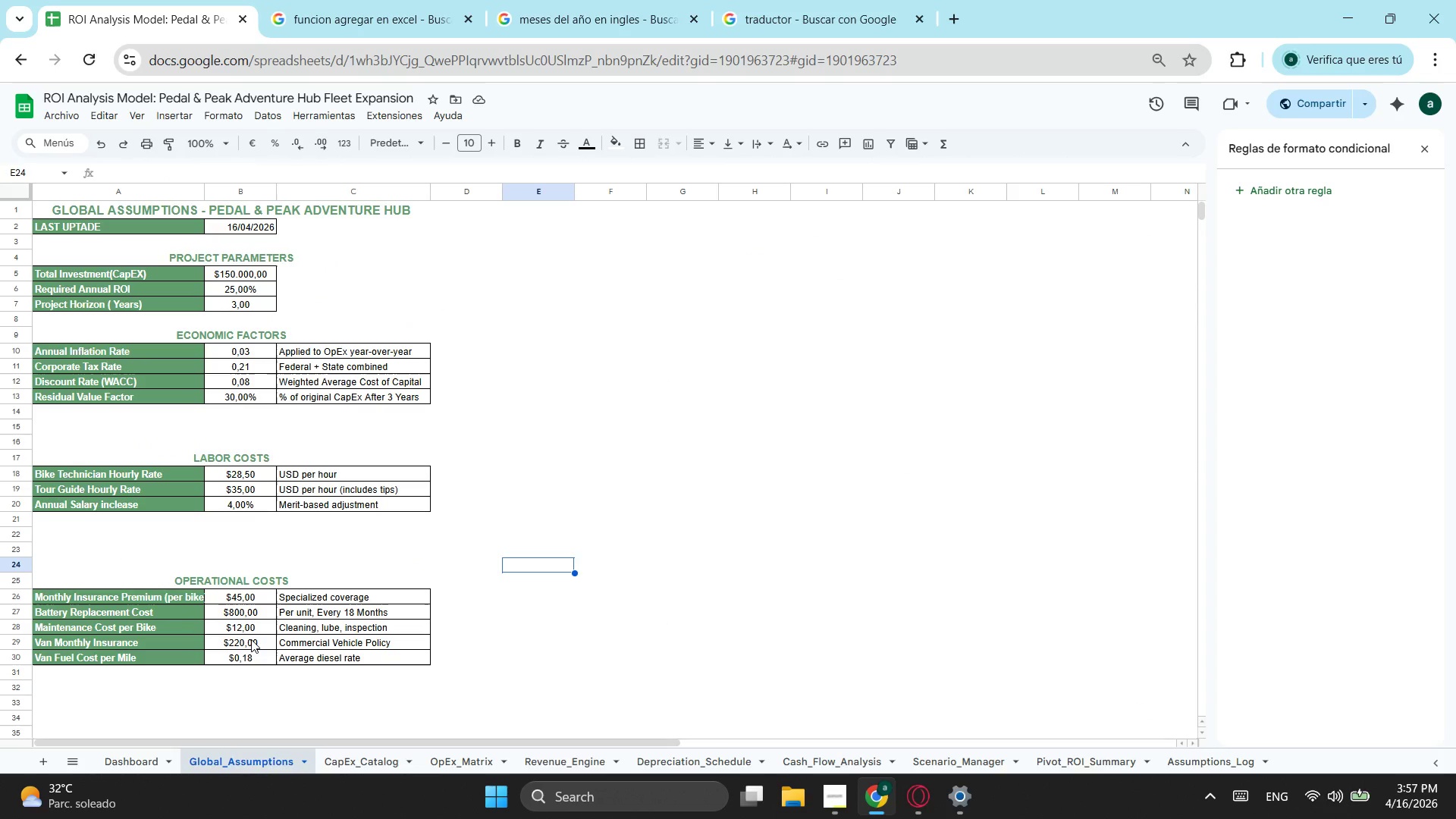 
left_click([453, 758])
 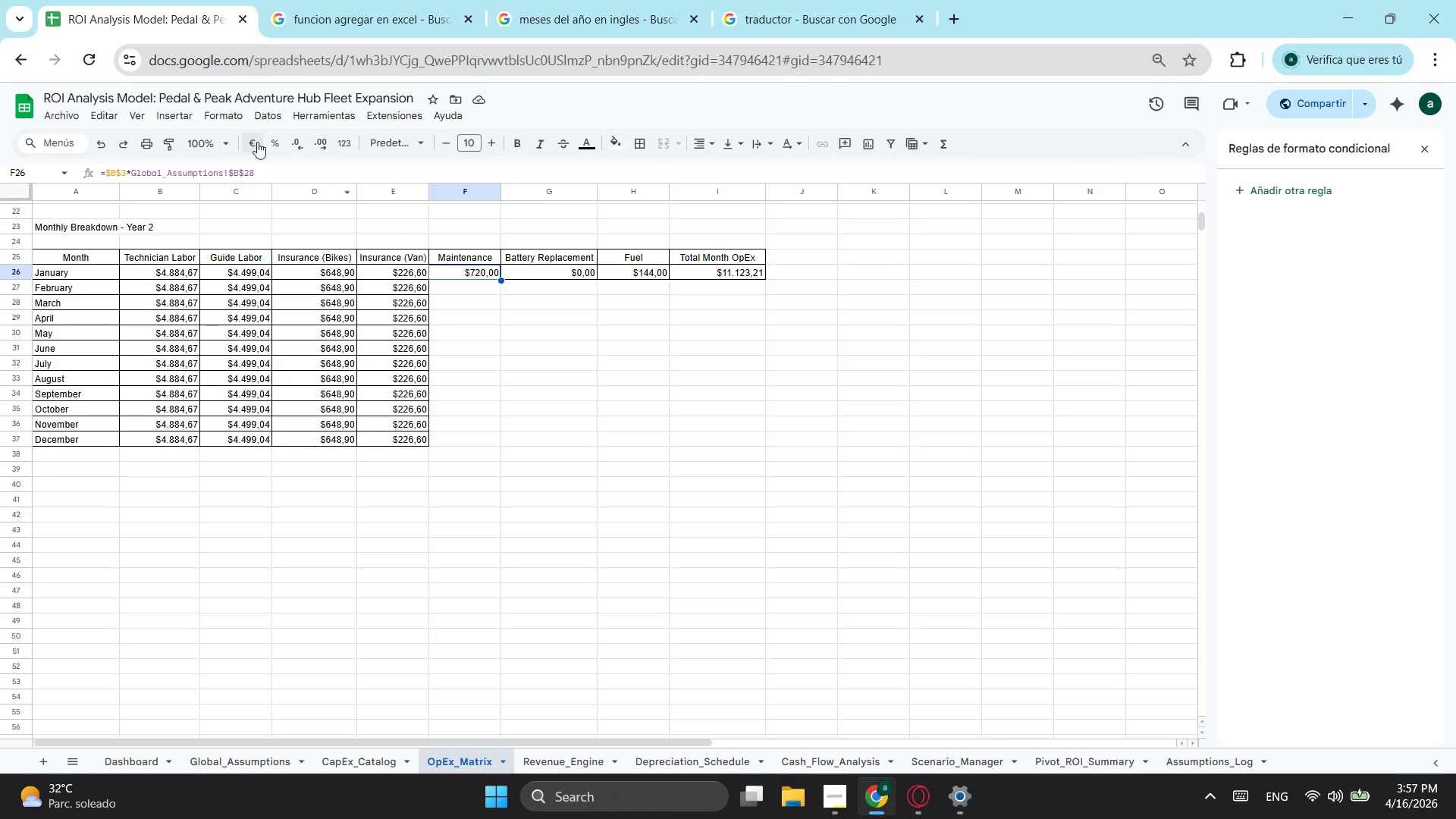 
left_click([300, 177])
 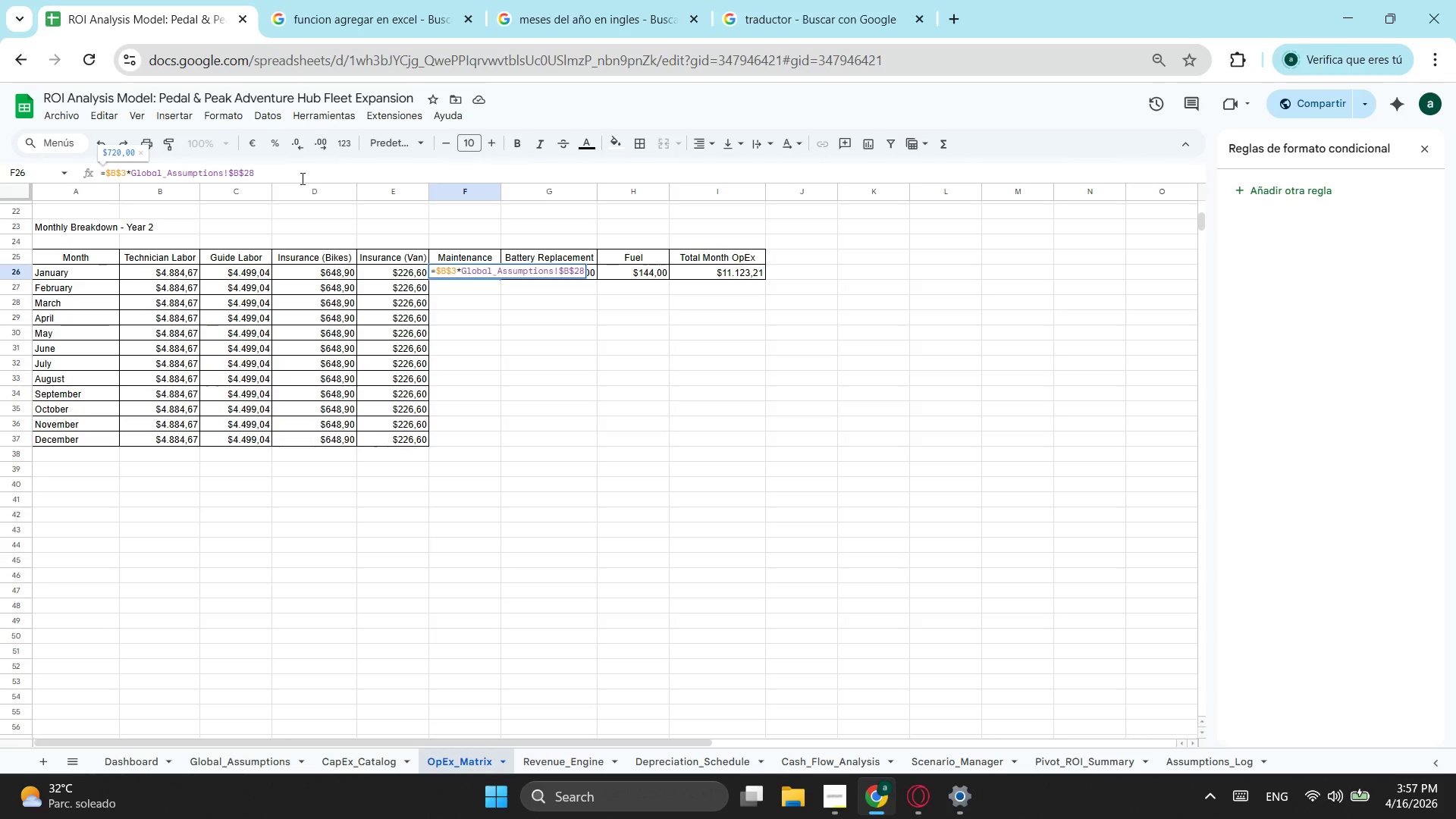 
key(Control+ControlLeft)
 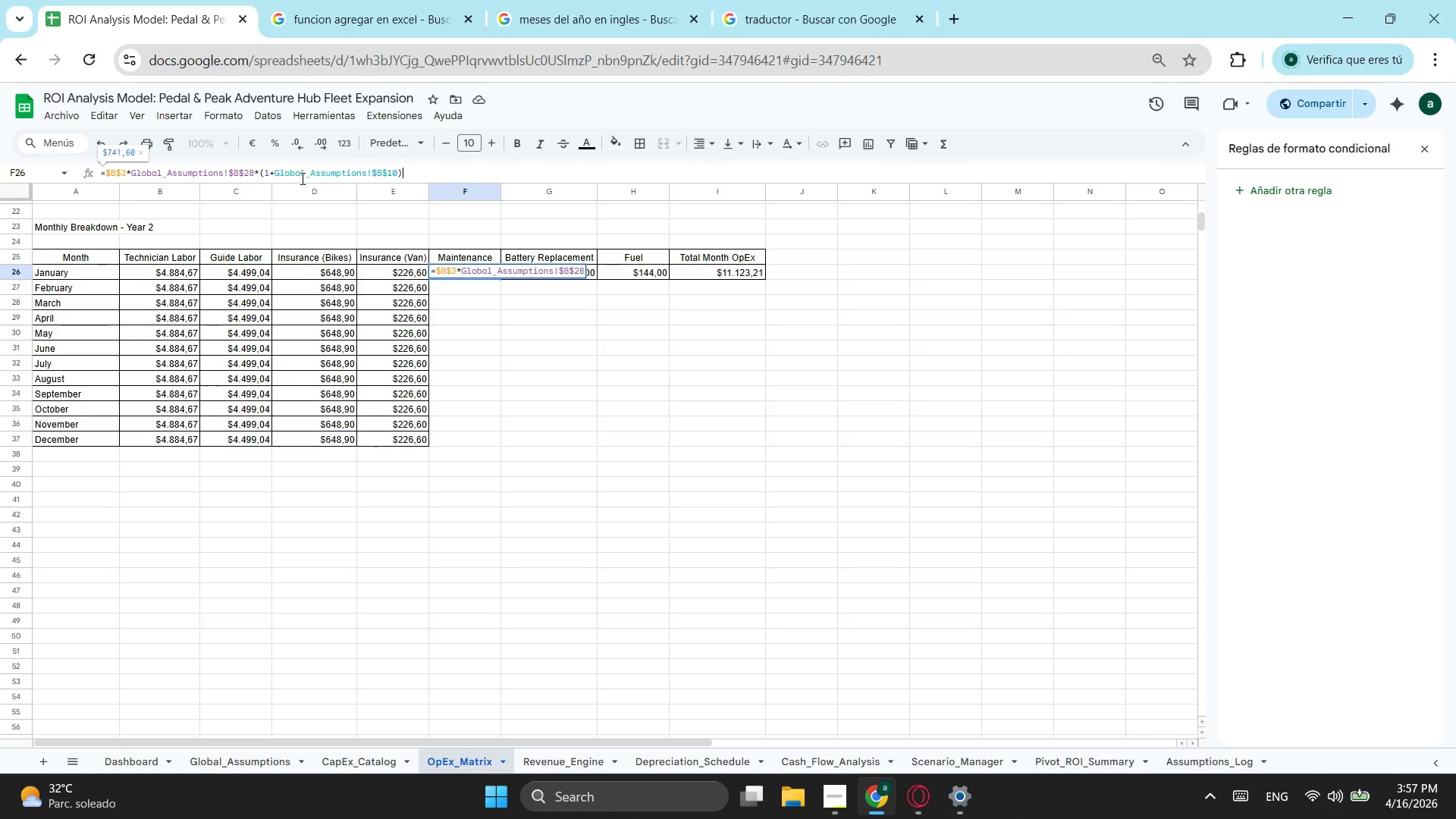 
key(Control+V)
 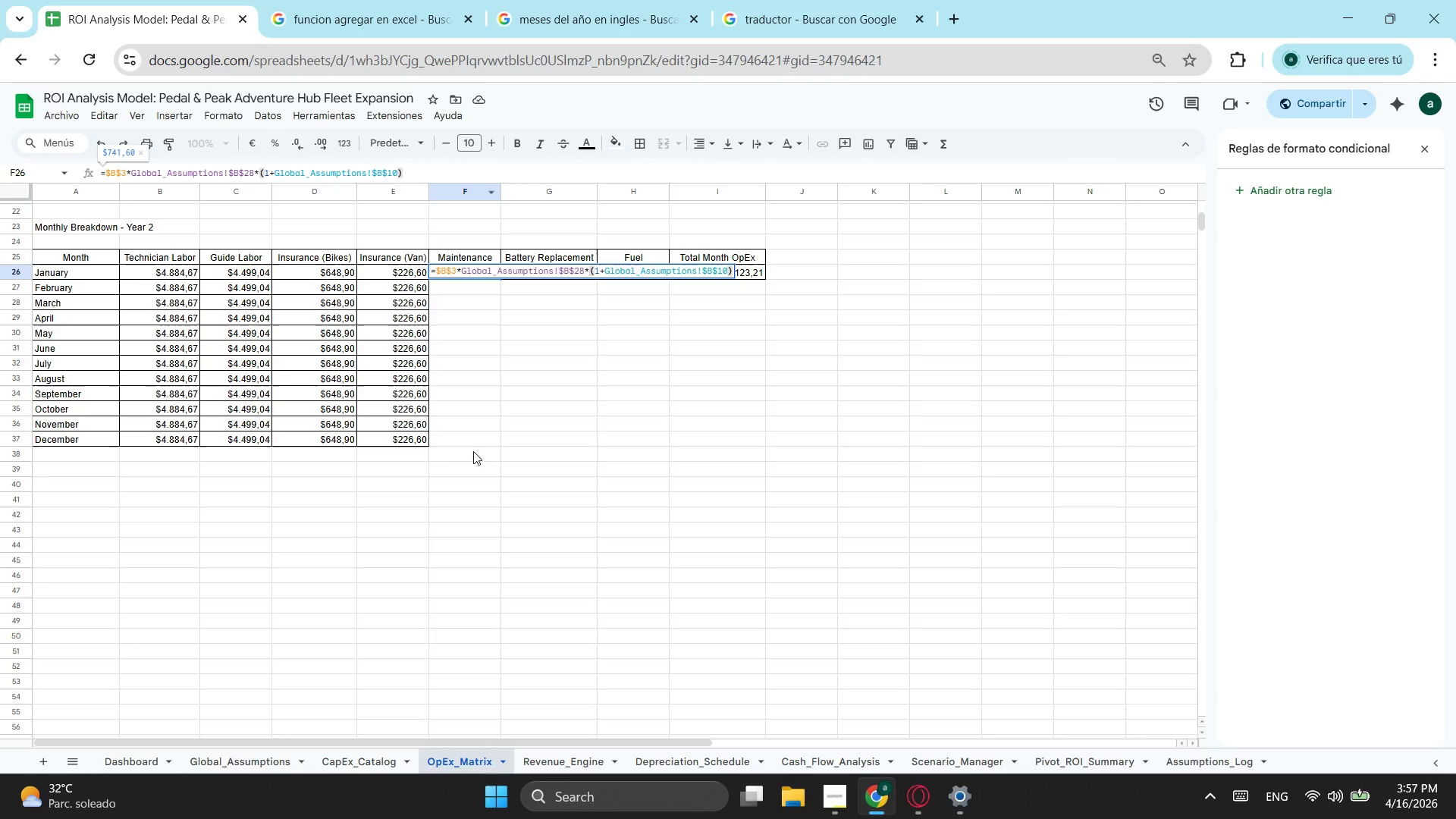 
key(Enter)
 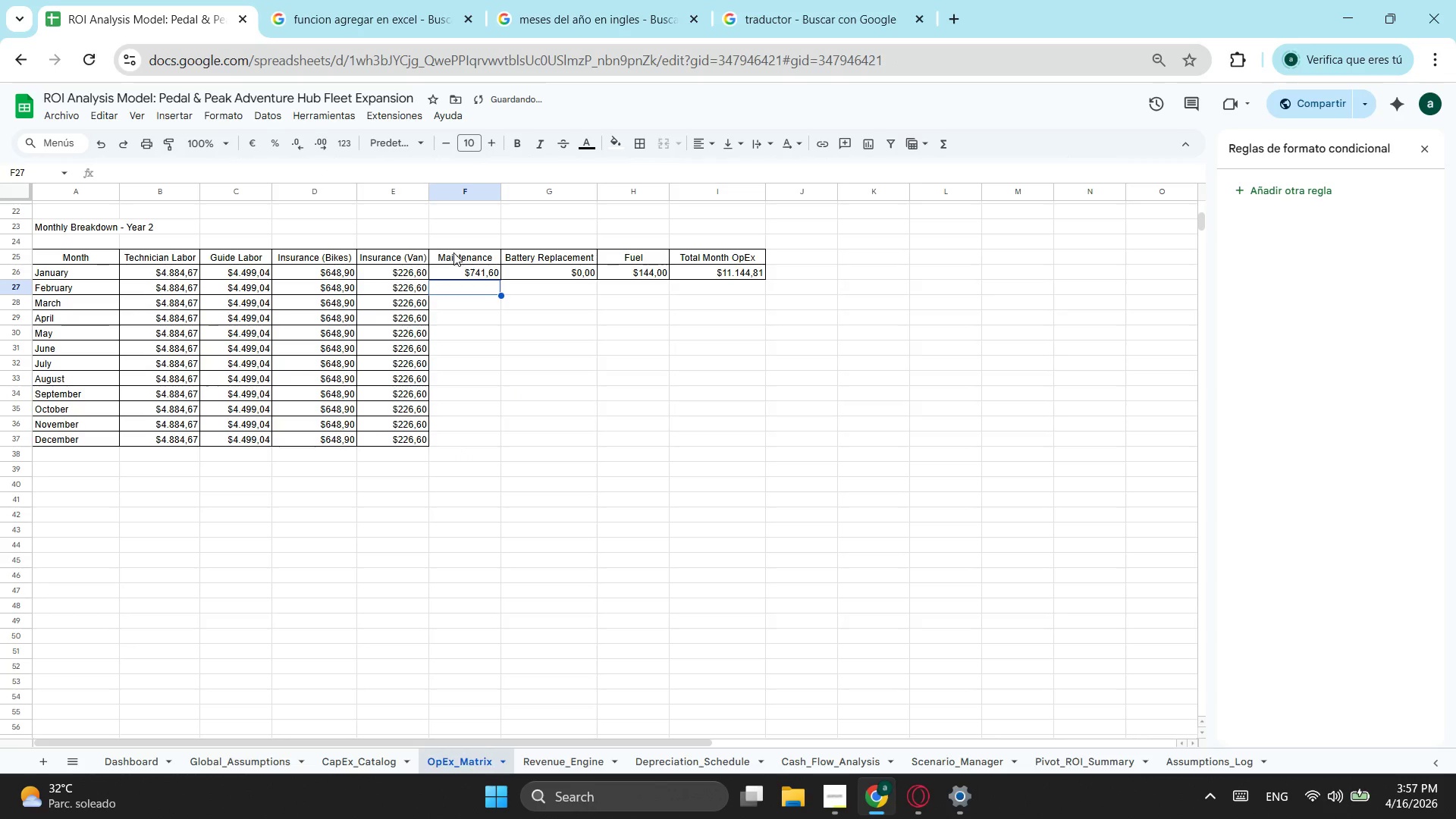 
left_click([490, 271])
 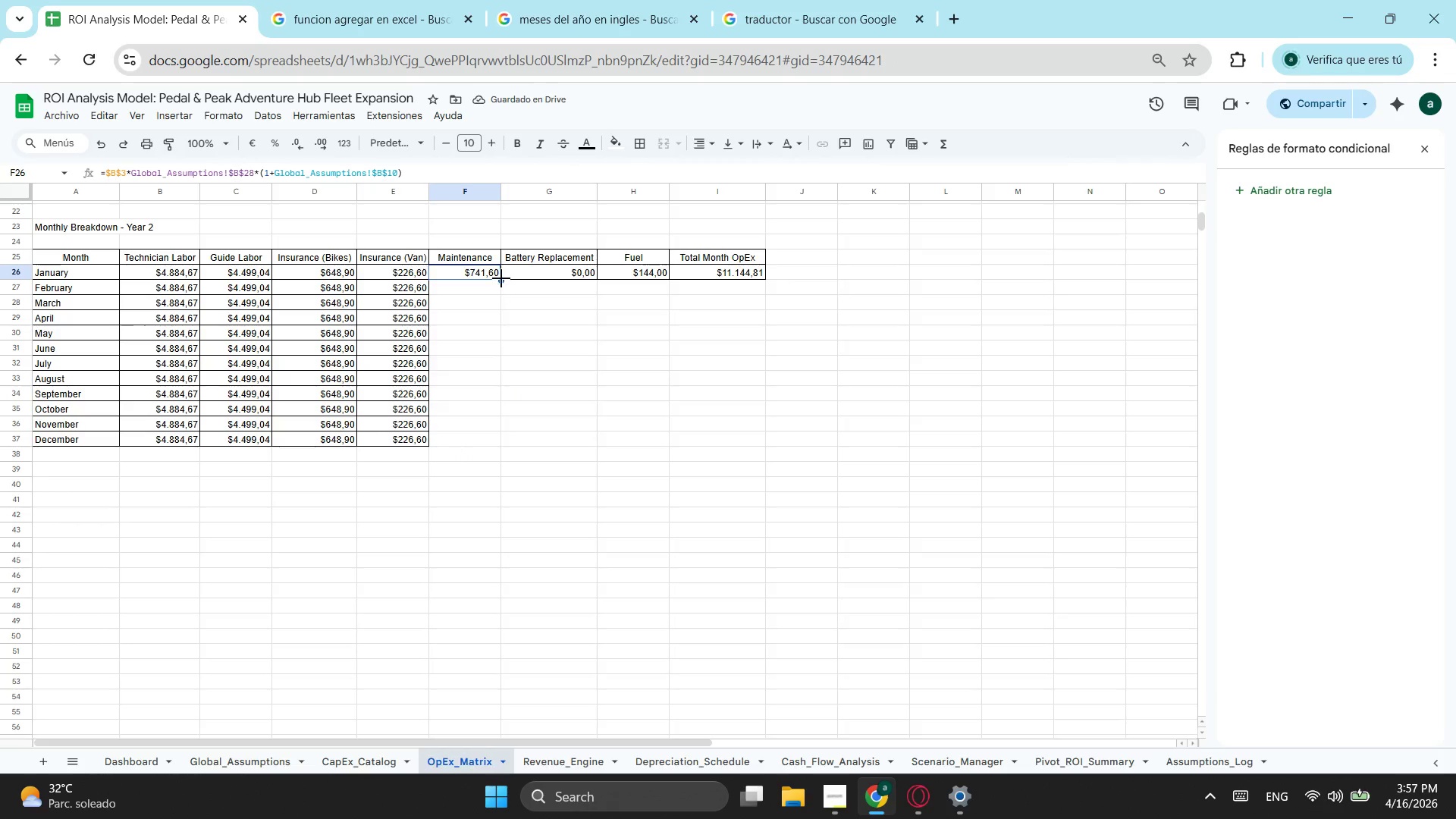 
left_click_drag(start_coordinate=[501, 278], to_coordinate=[488, 437])
 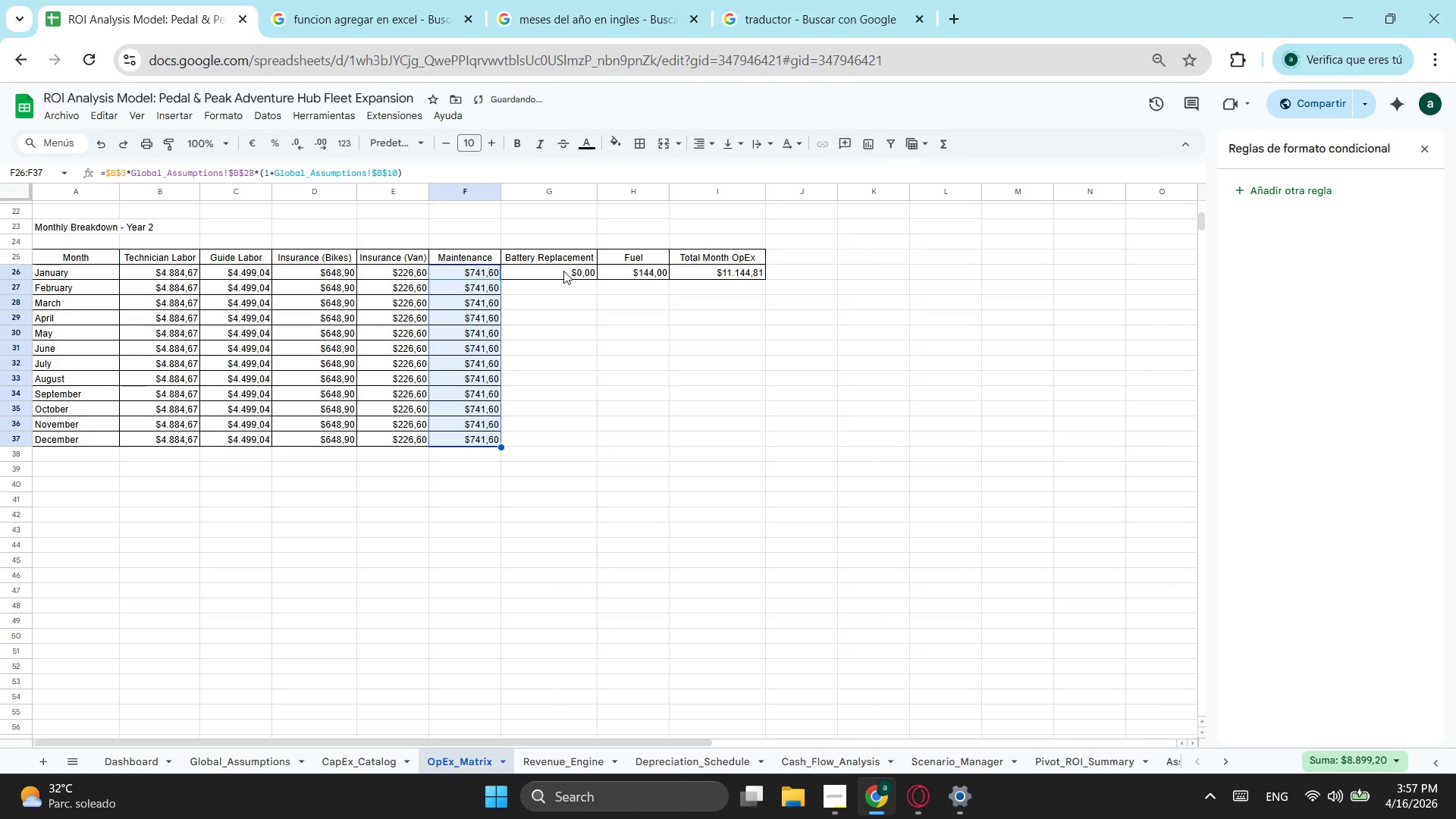 
left_click([563, 271])
 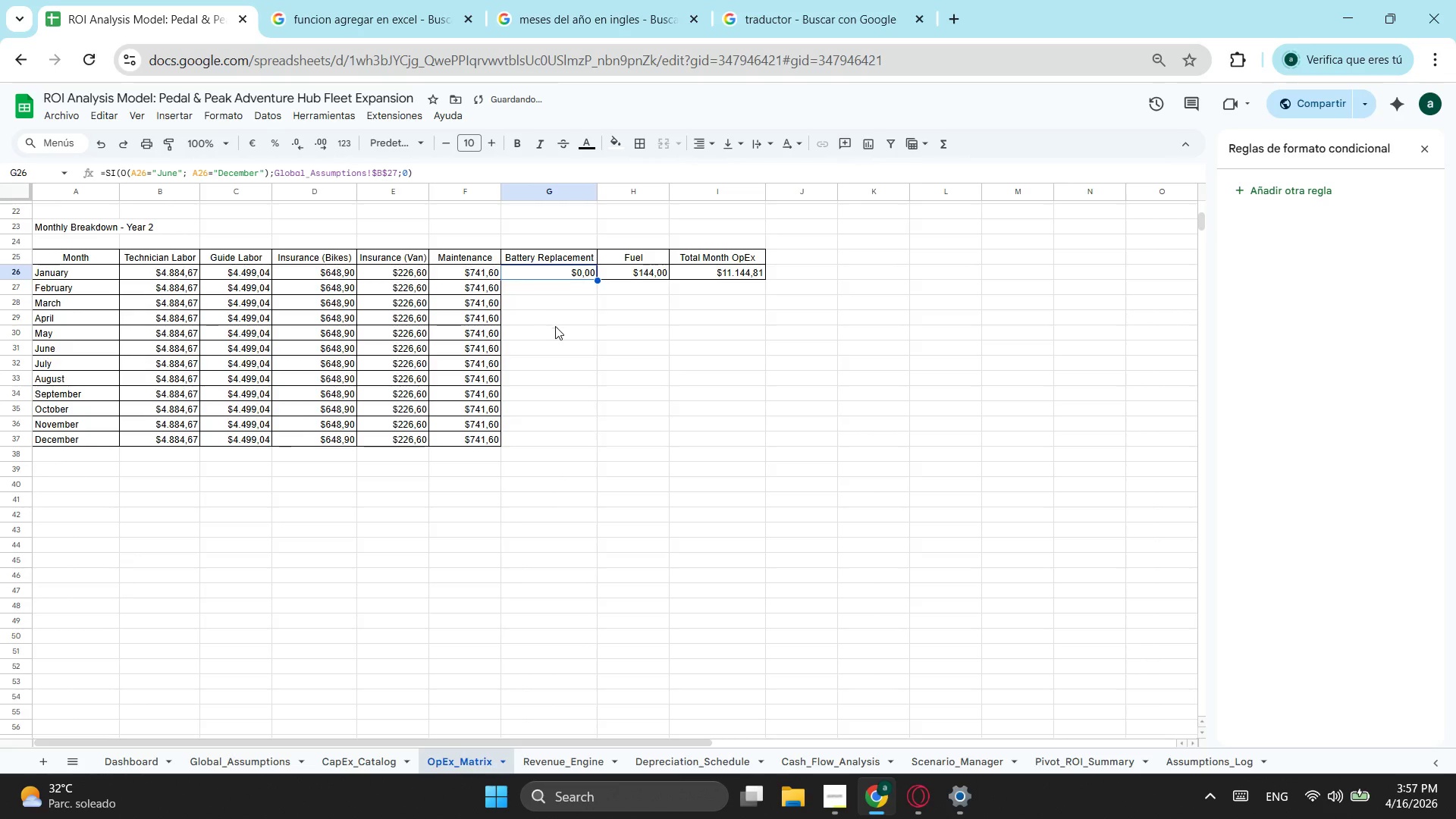 
scroll: coordinate [557, 328], scroll_direction: up, amount: 1.0
 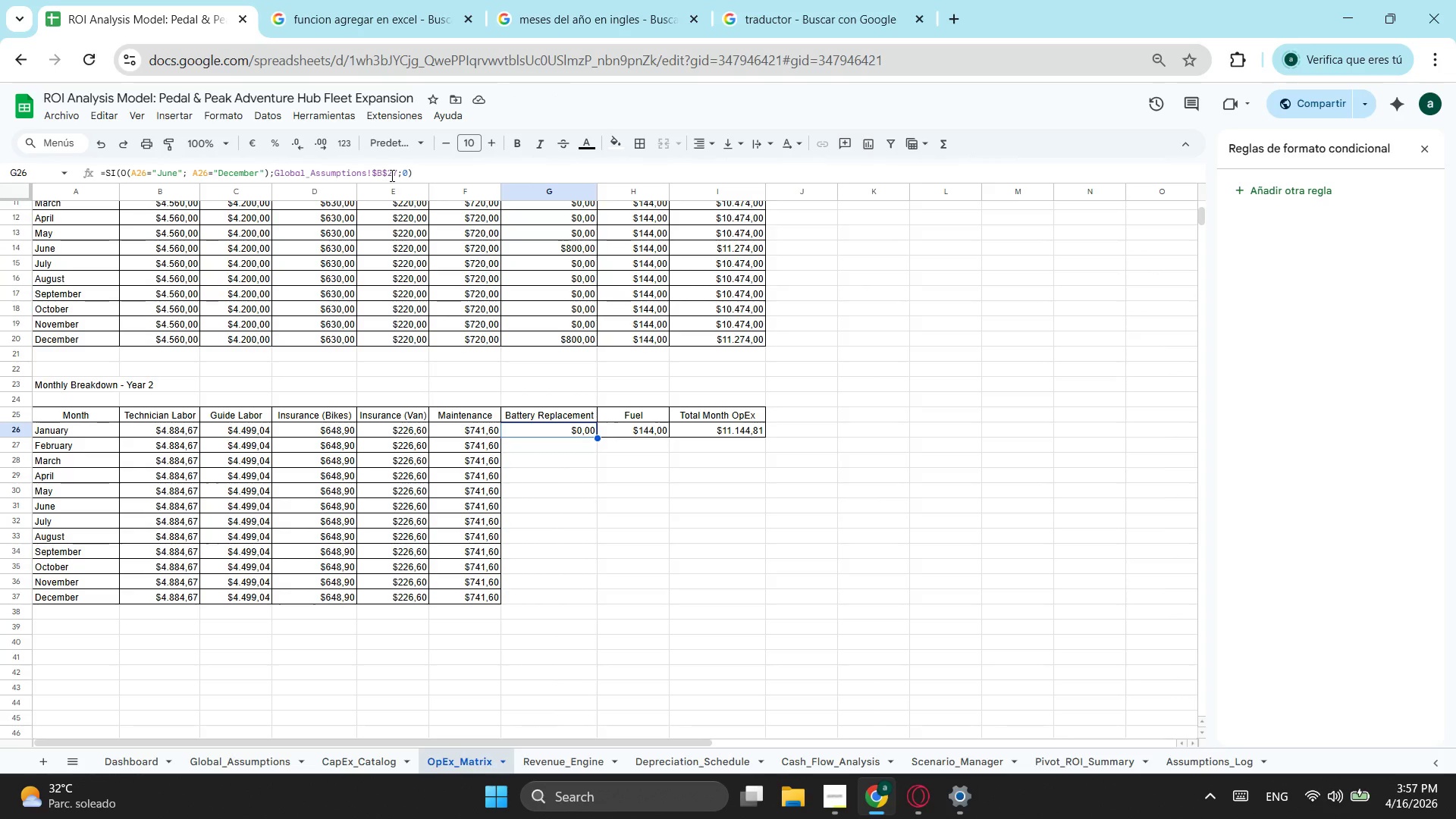 
wait(5.16)
 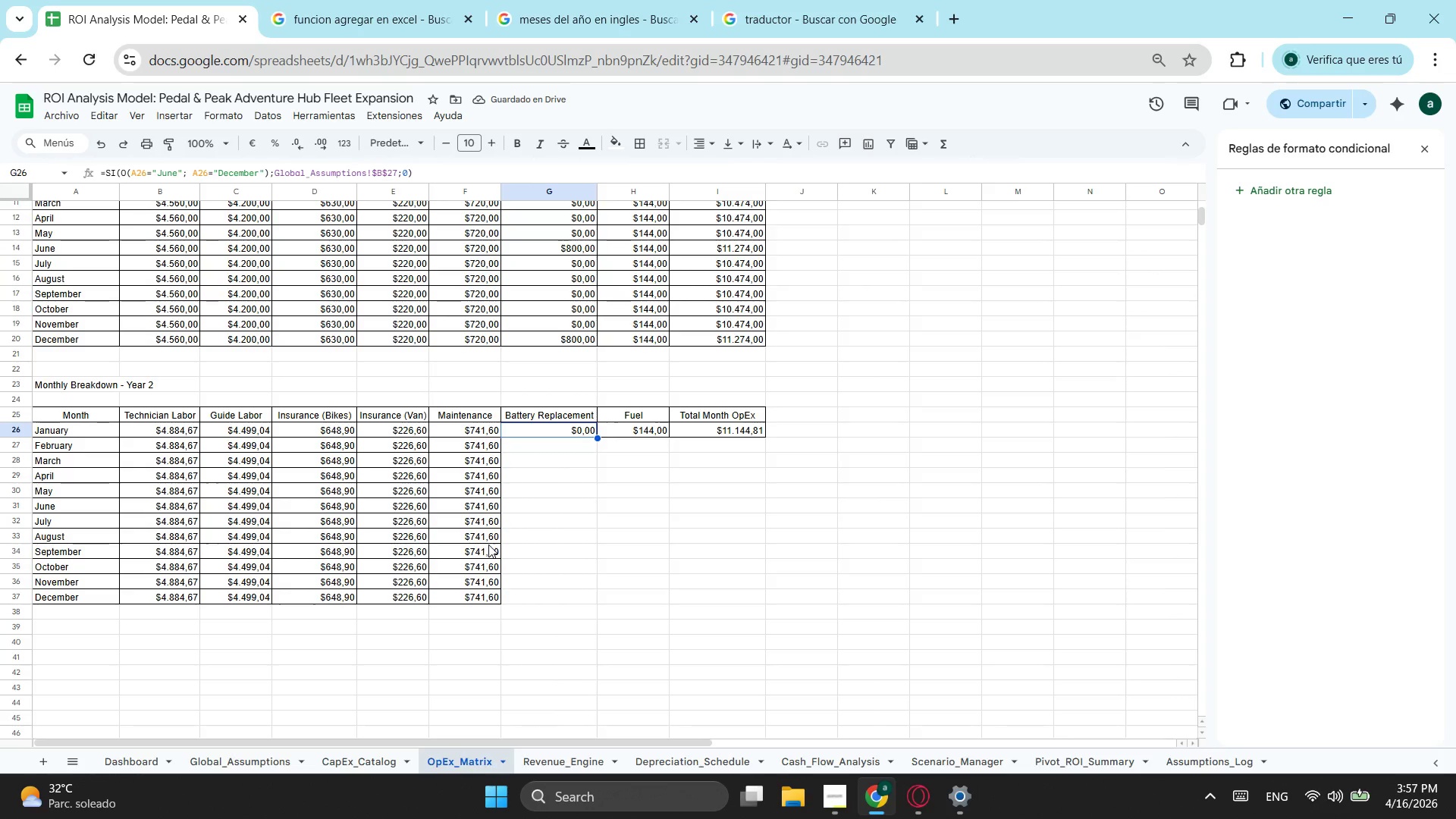 
left_click([397, 174])
 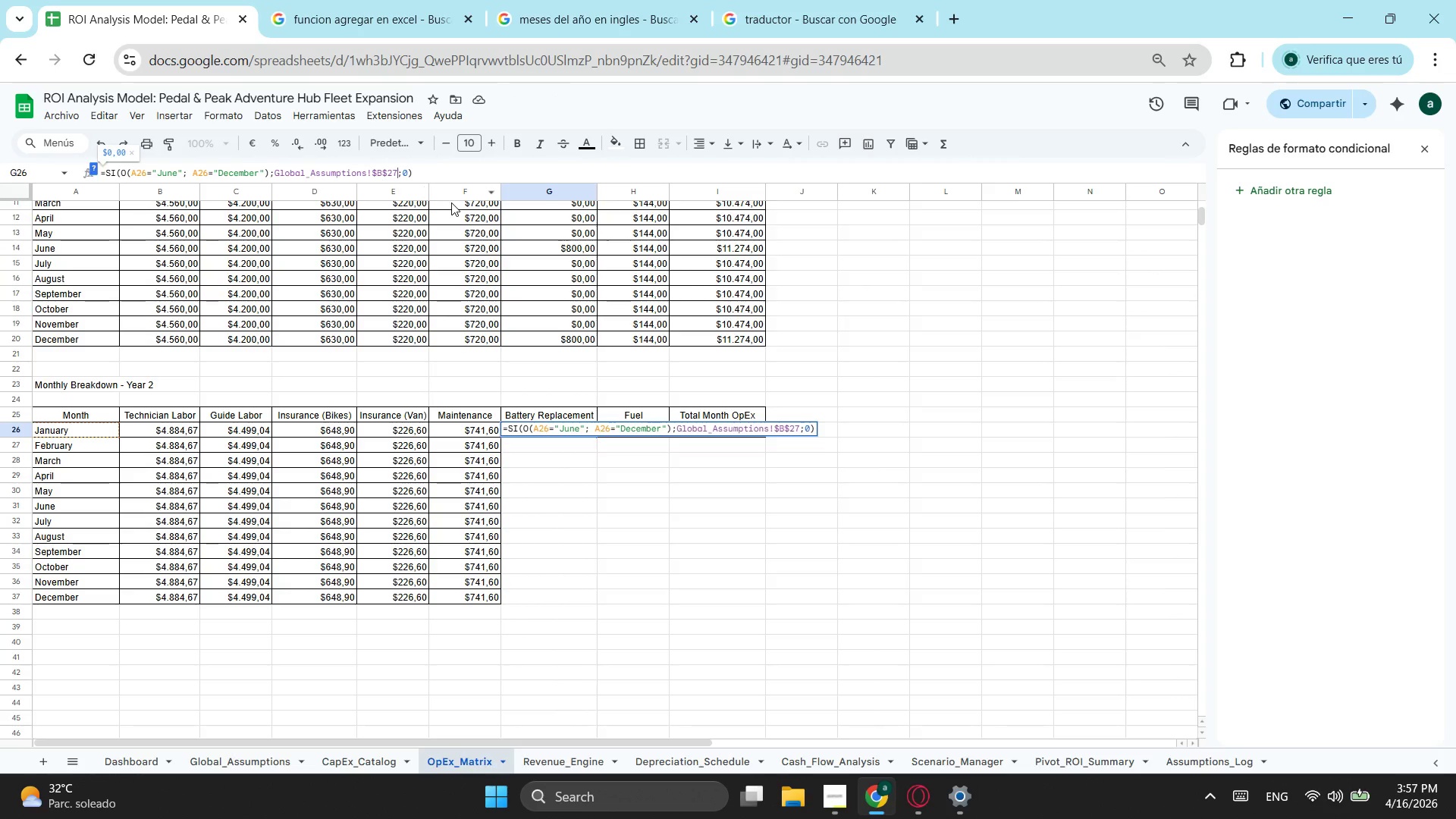 
key(Control+ControlLeft)
 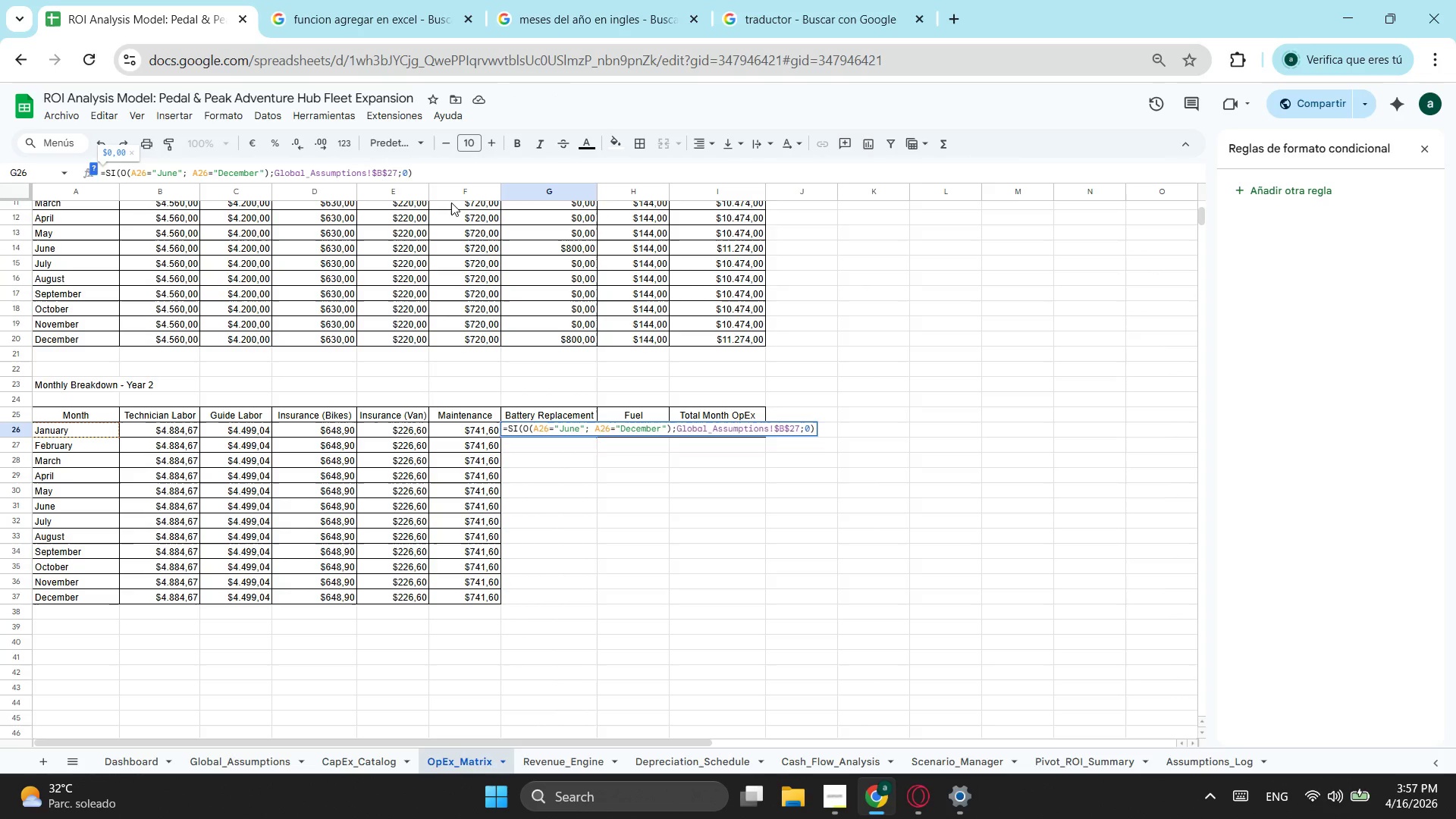 
key(Control+V)
 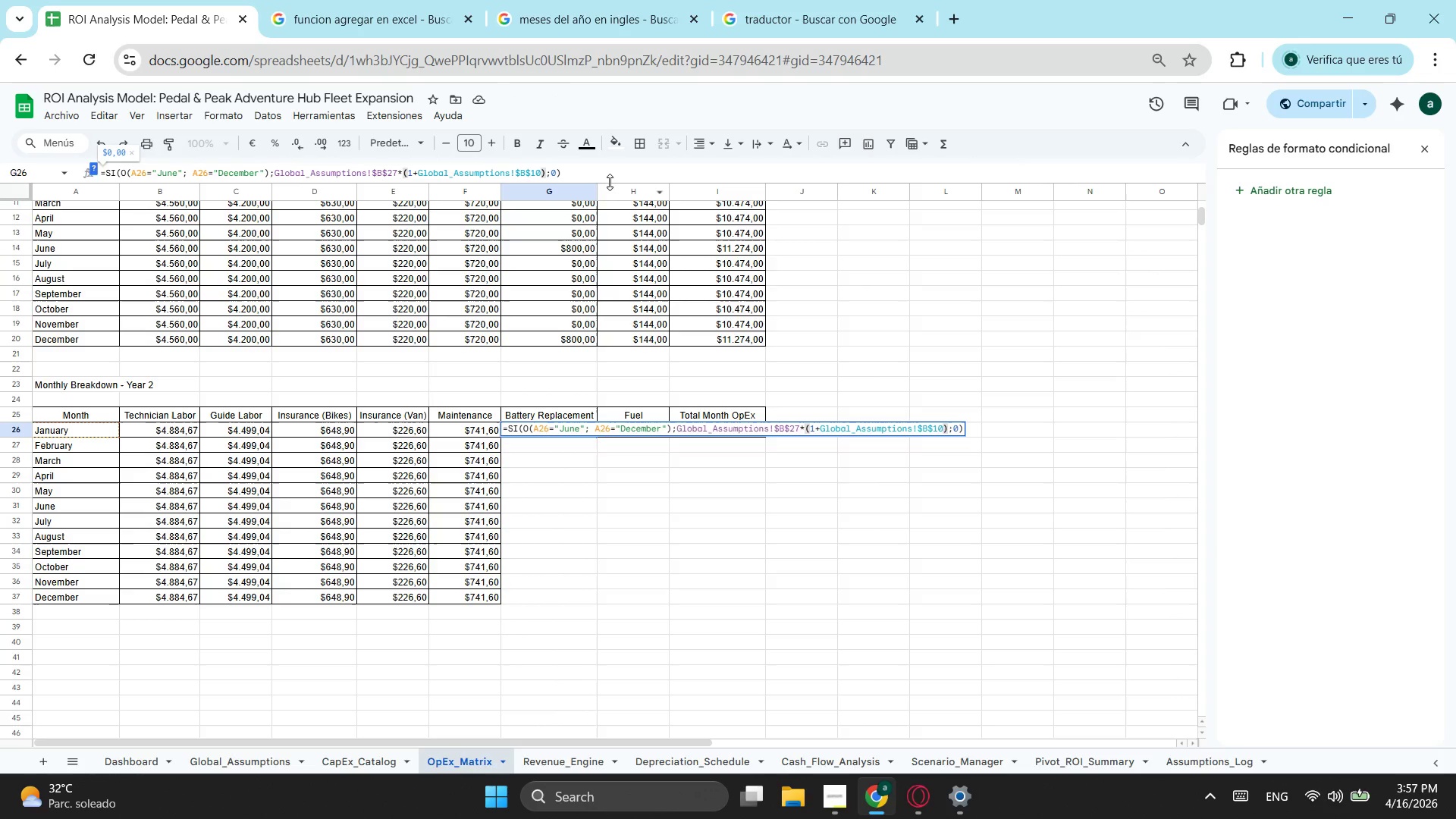 
left_click([585, 173])
 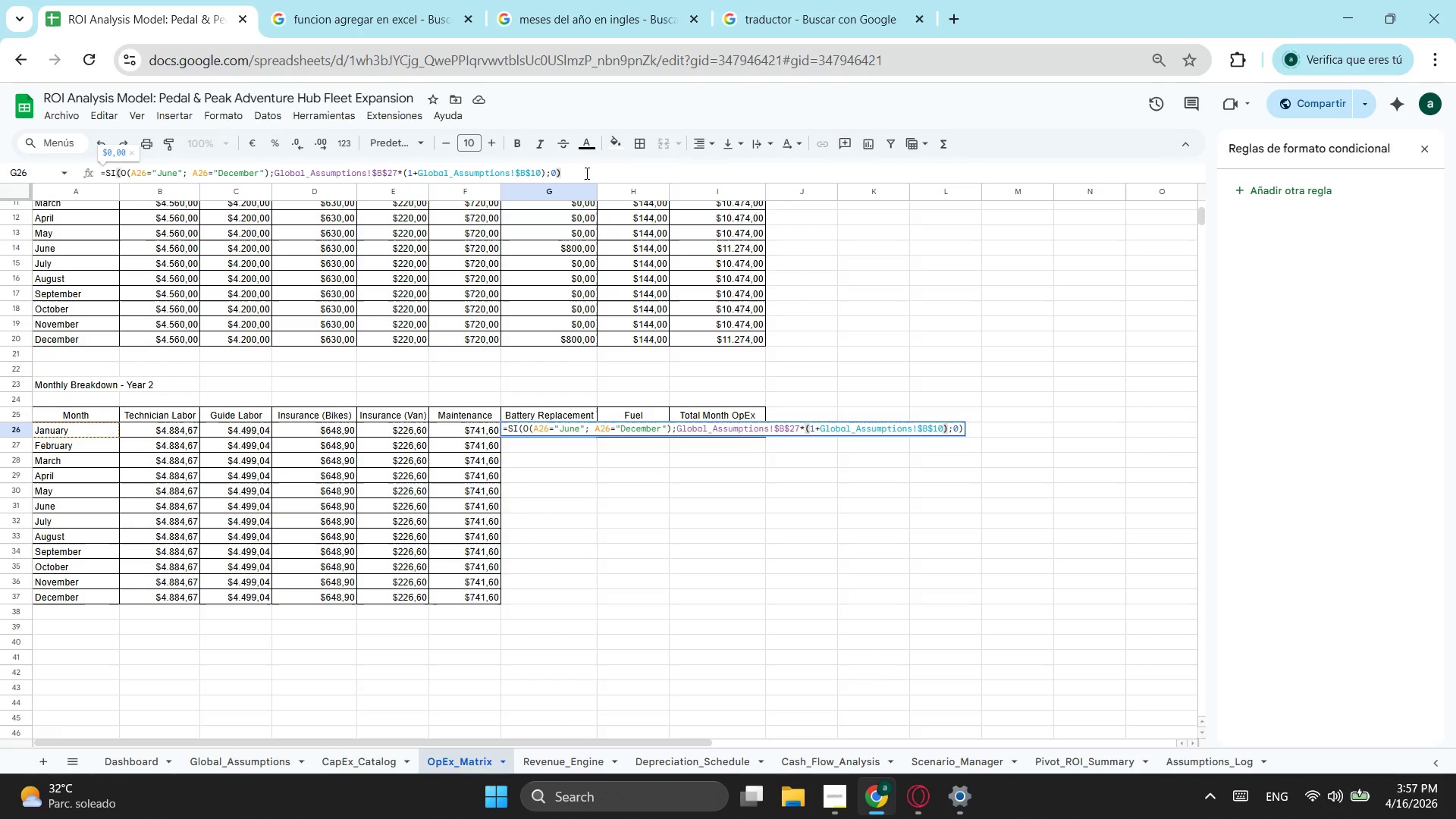 
key(Enter)
 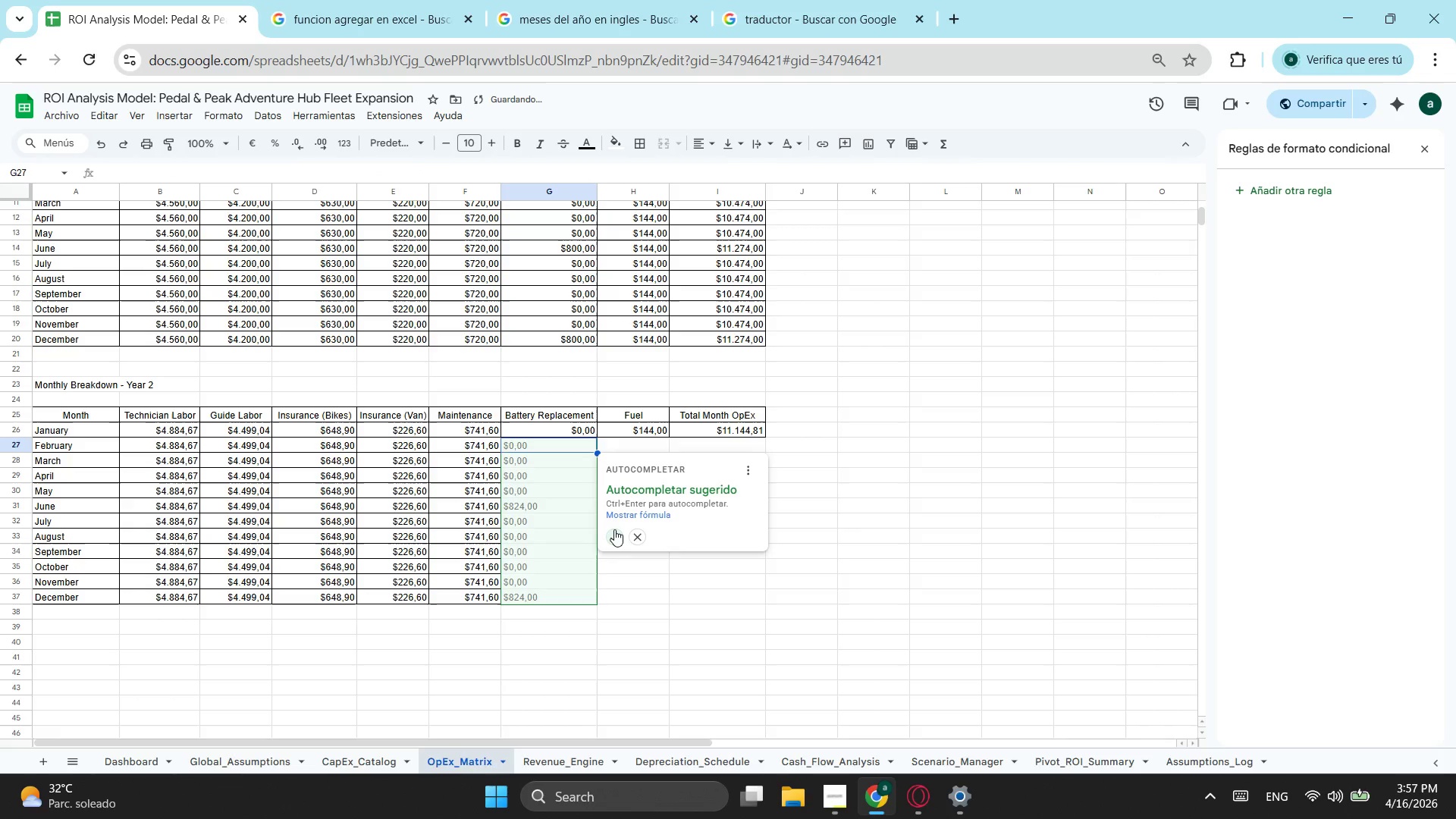 
left_click([613, 531])
 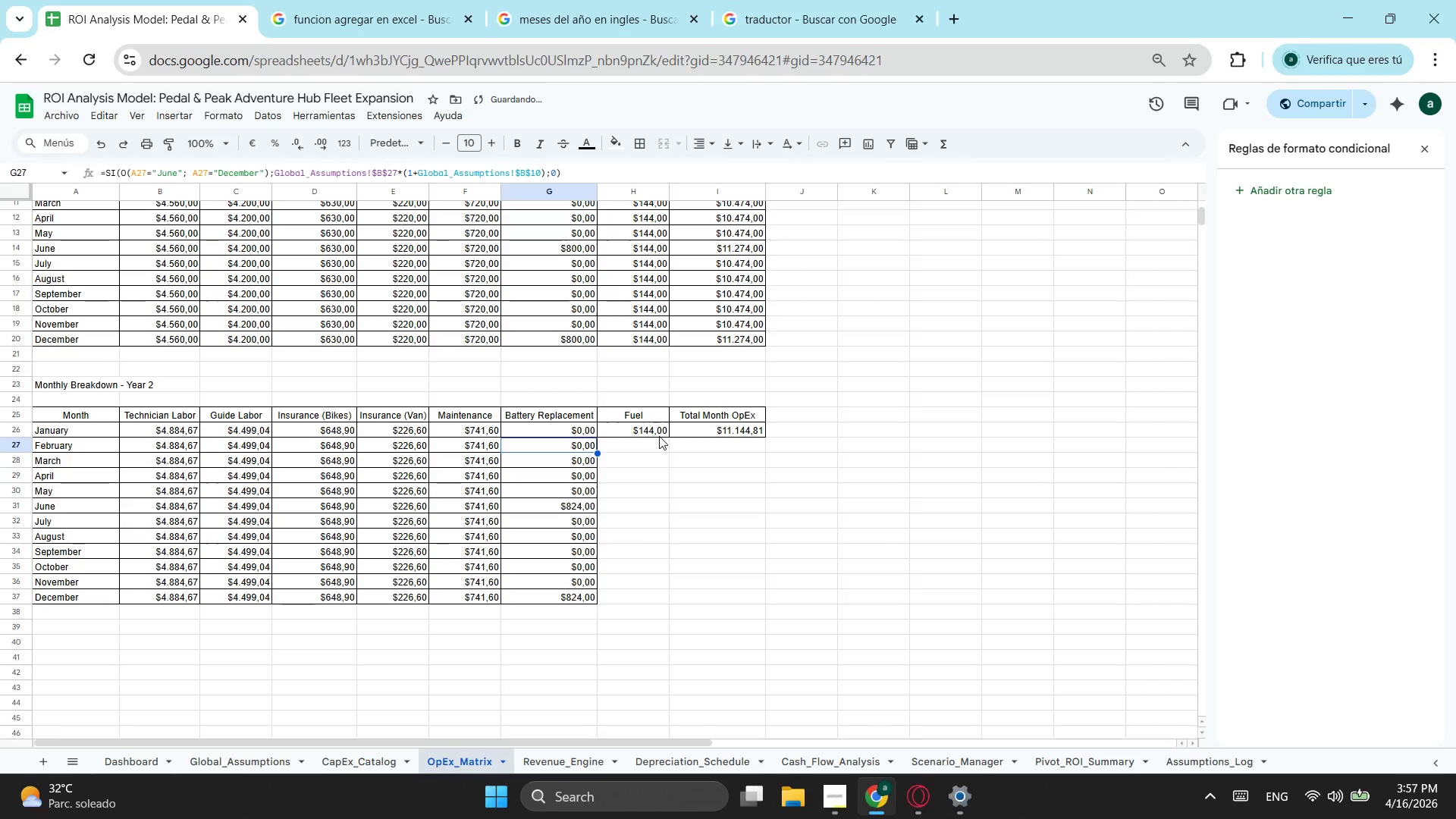 
left_click([659, 436])
 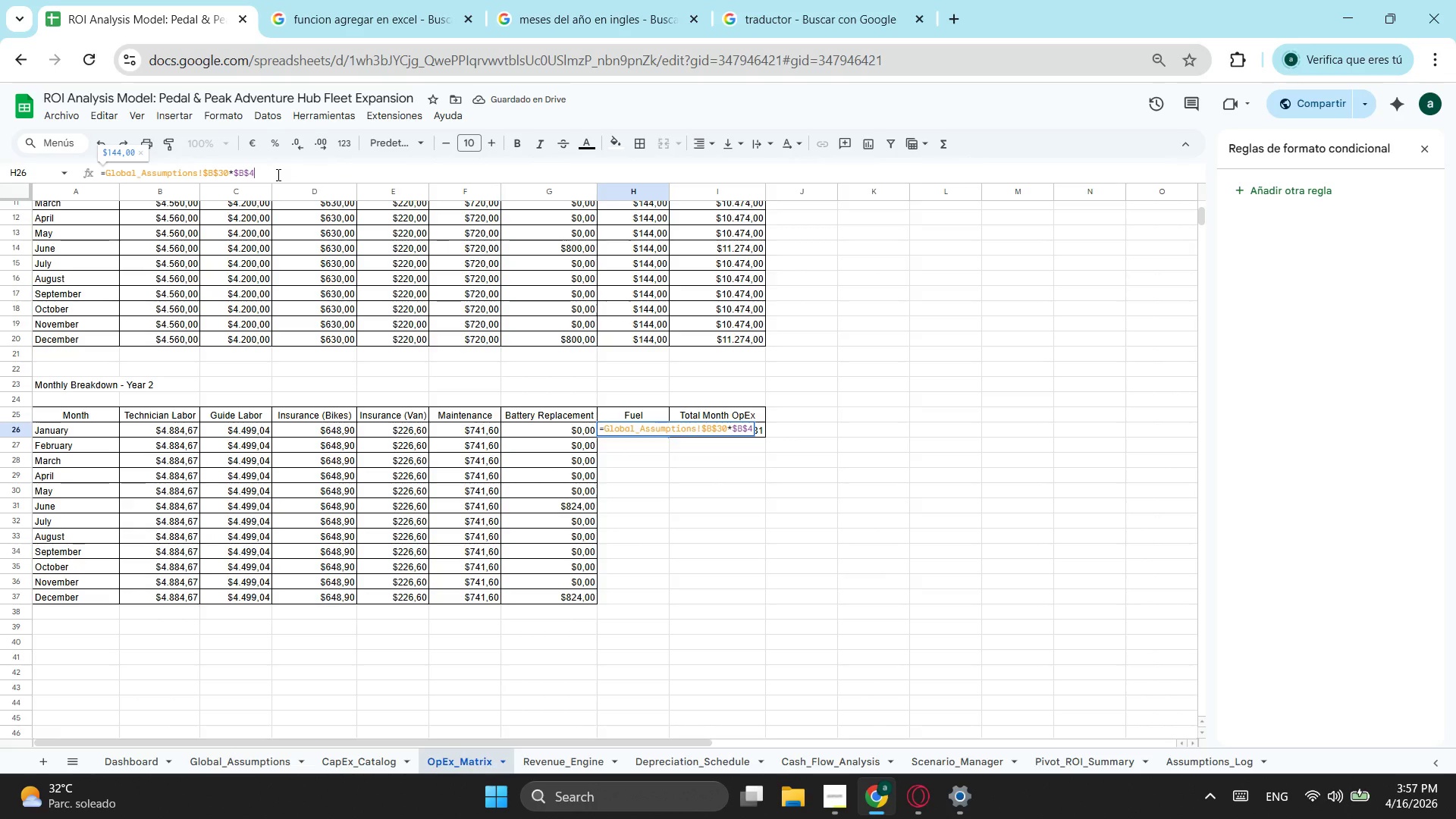 
key(Control+V)
 